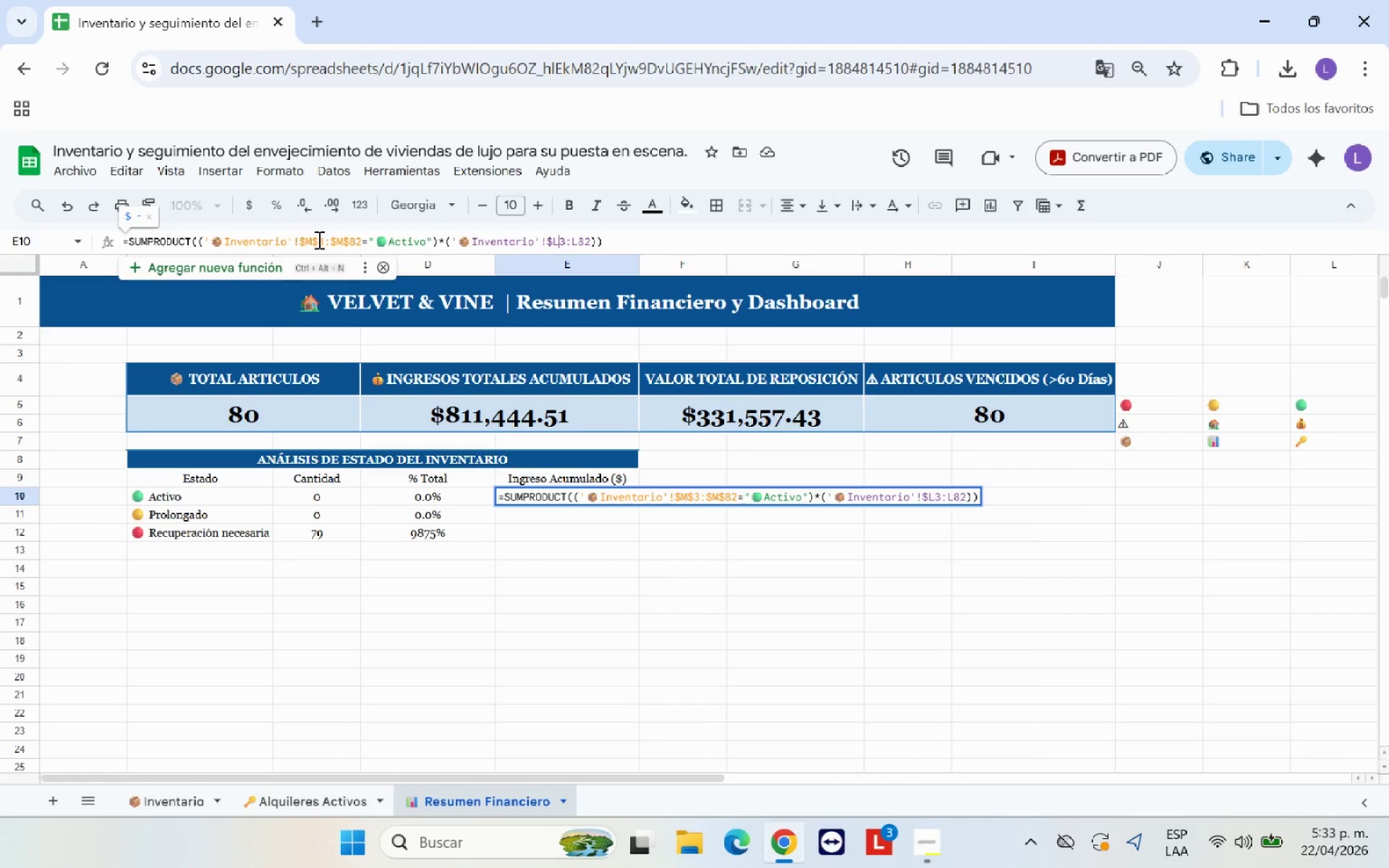 
key(Shift+ShiftRight)
 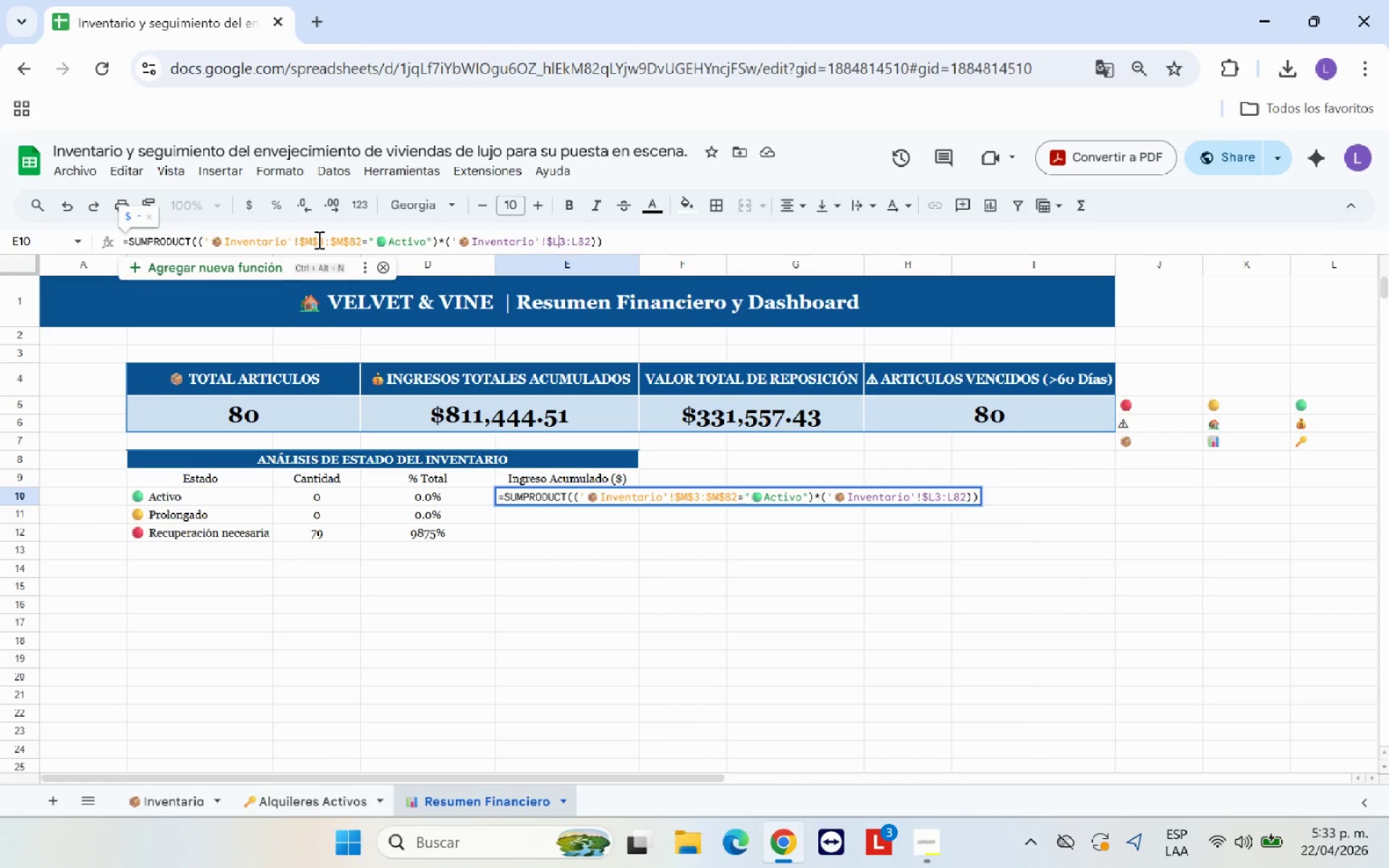 
key(Shift+4)
 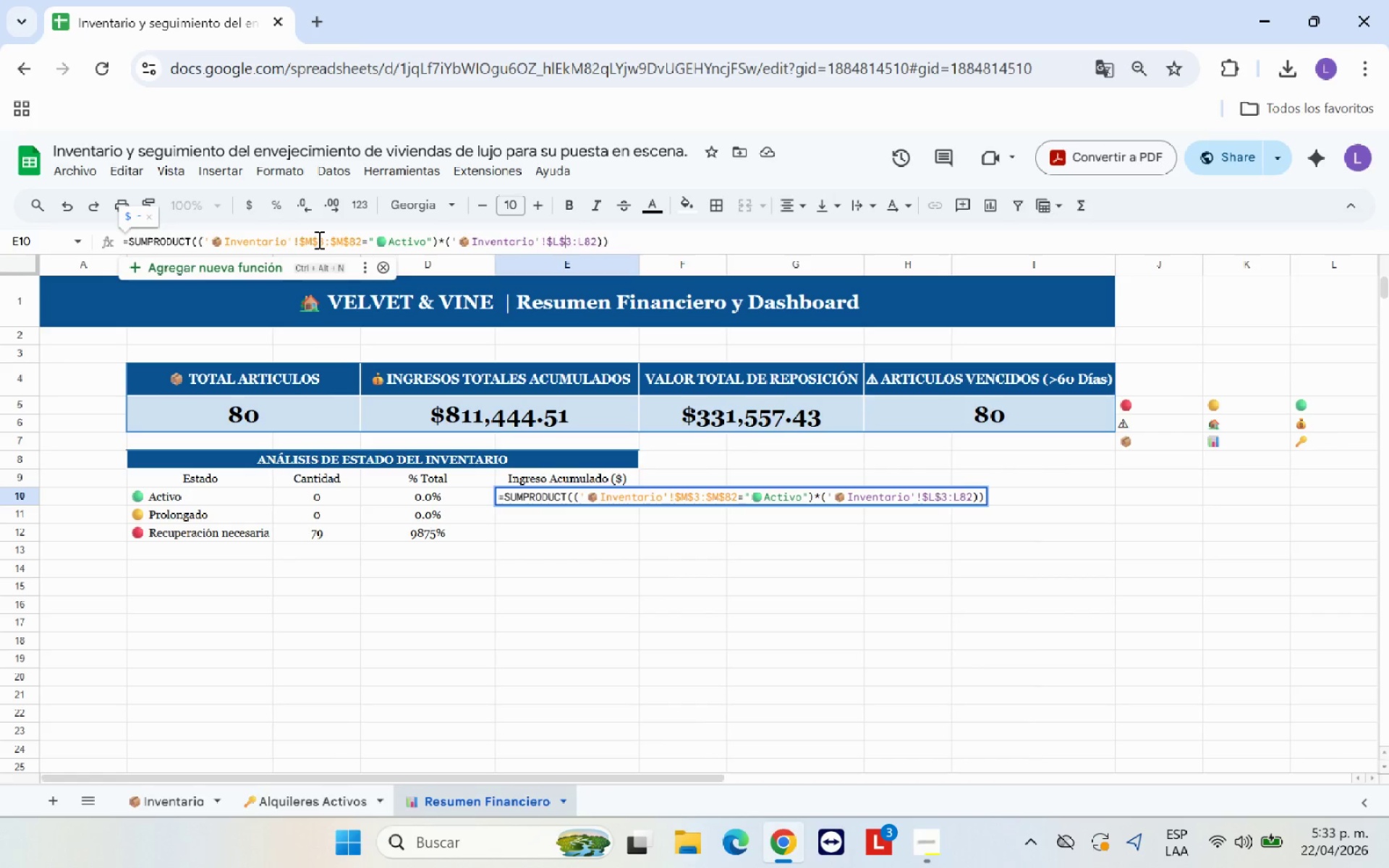 
key(ArrowRight)
 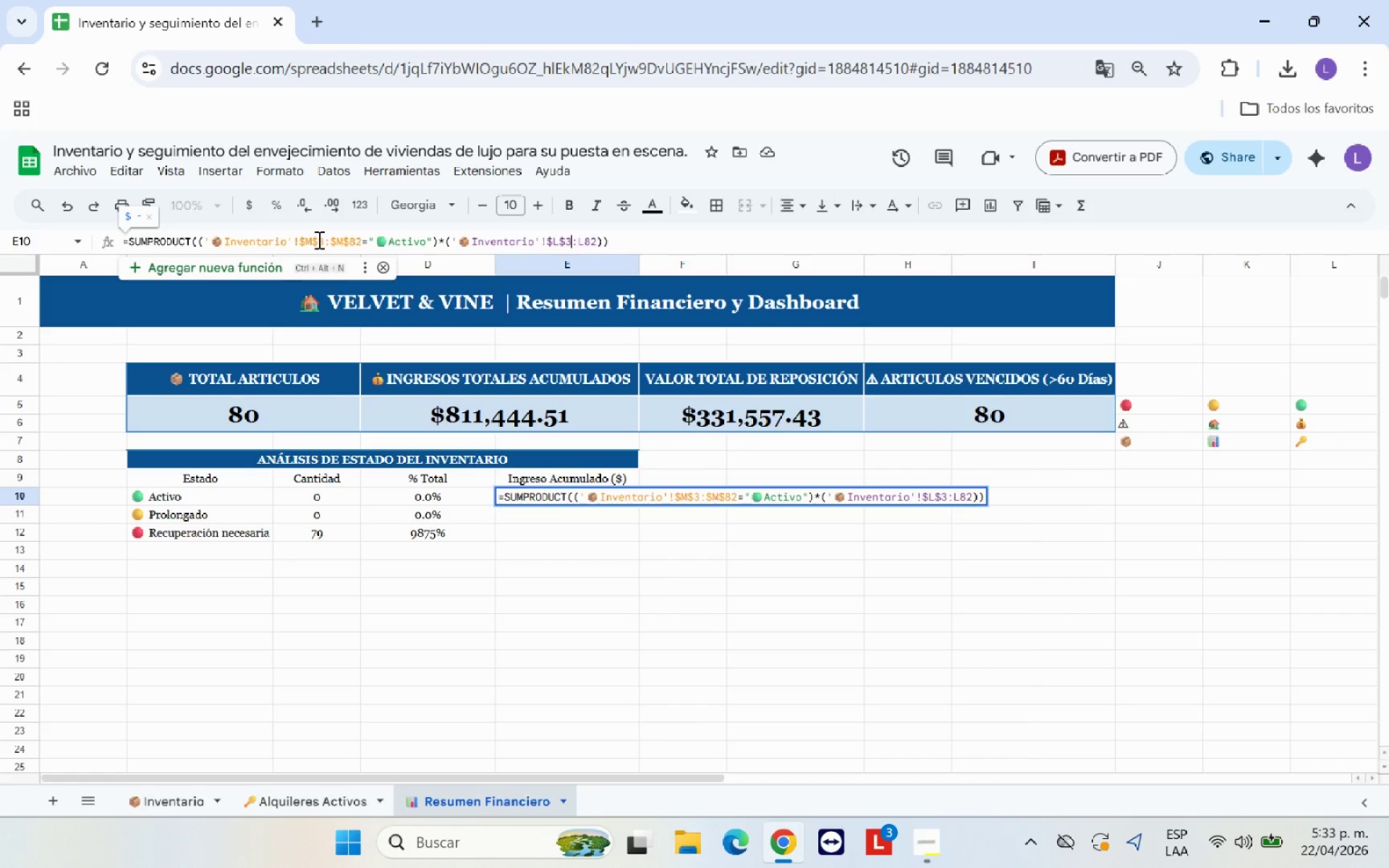 
key(ArrowRight)
 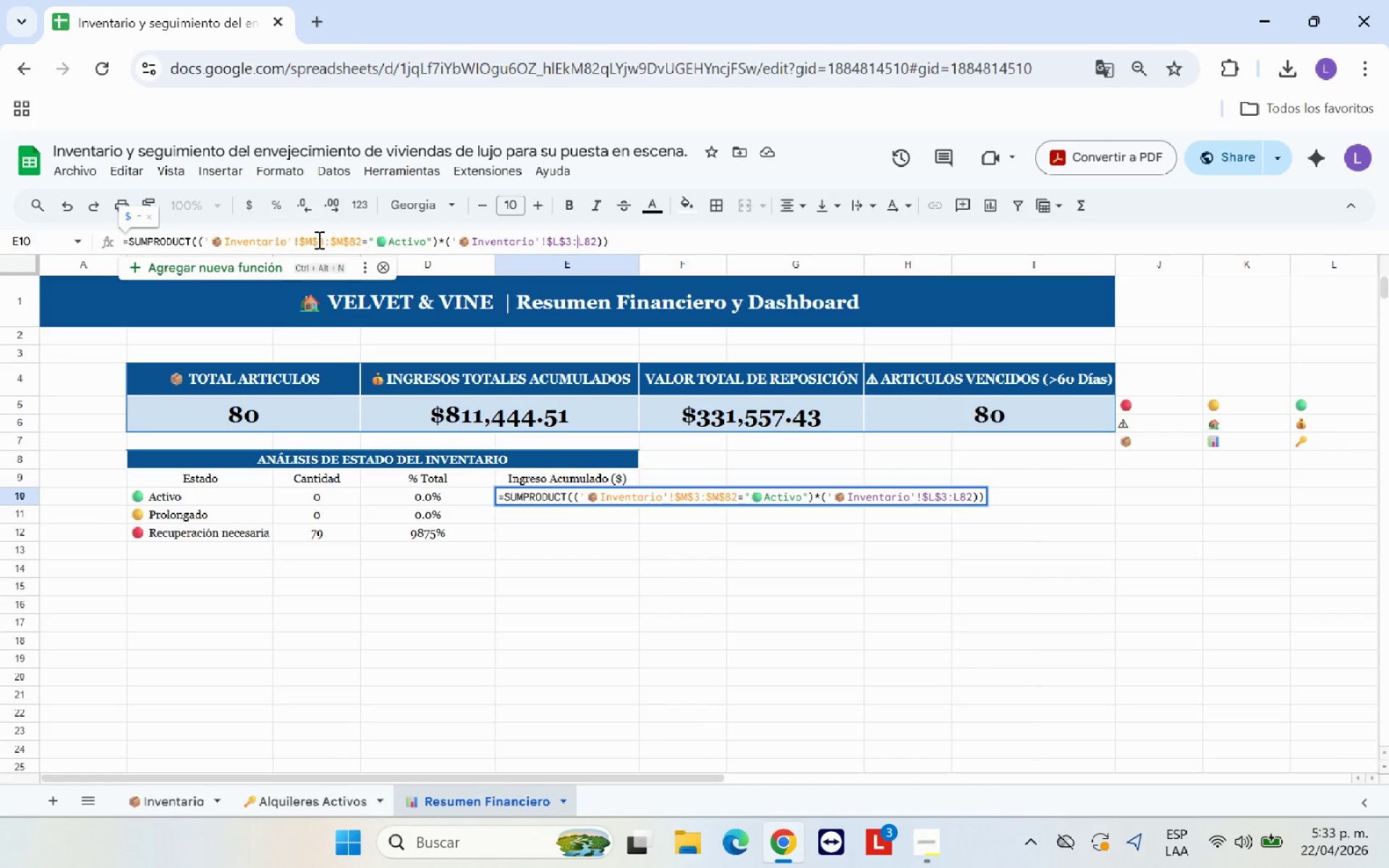 
key(Shift+ShiftRight)
 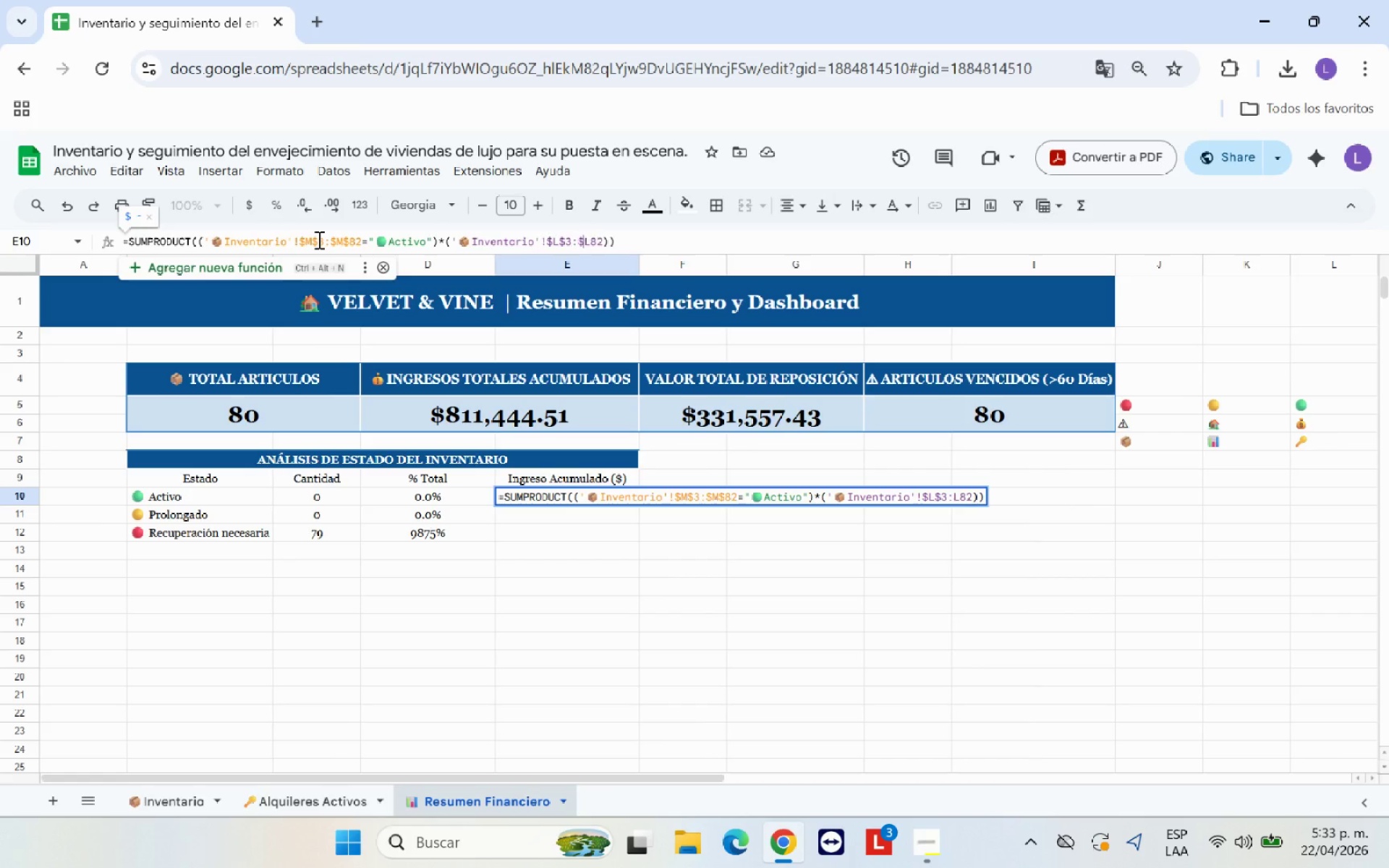 
key(Shift+4)
 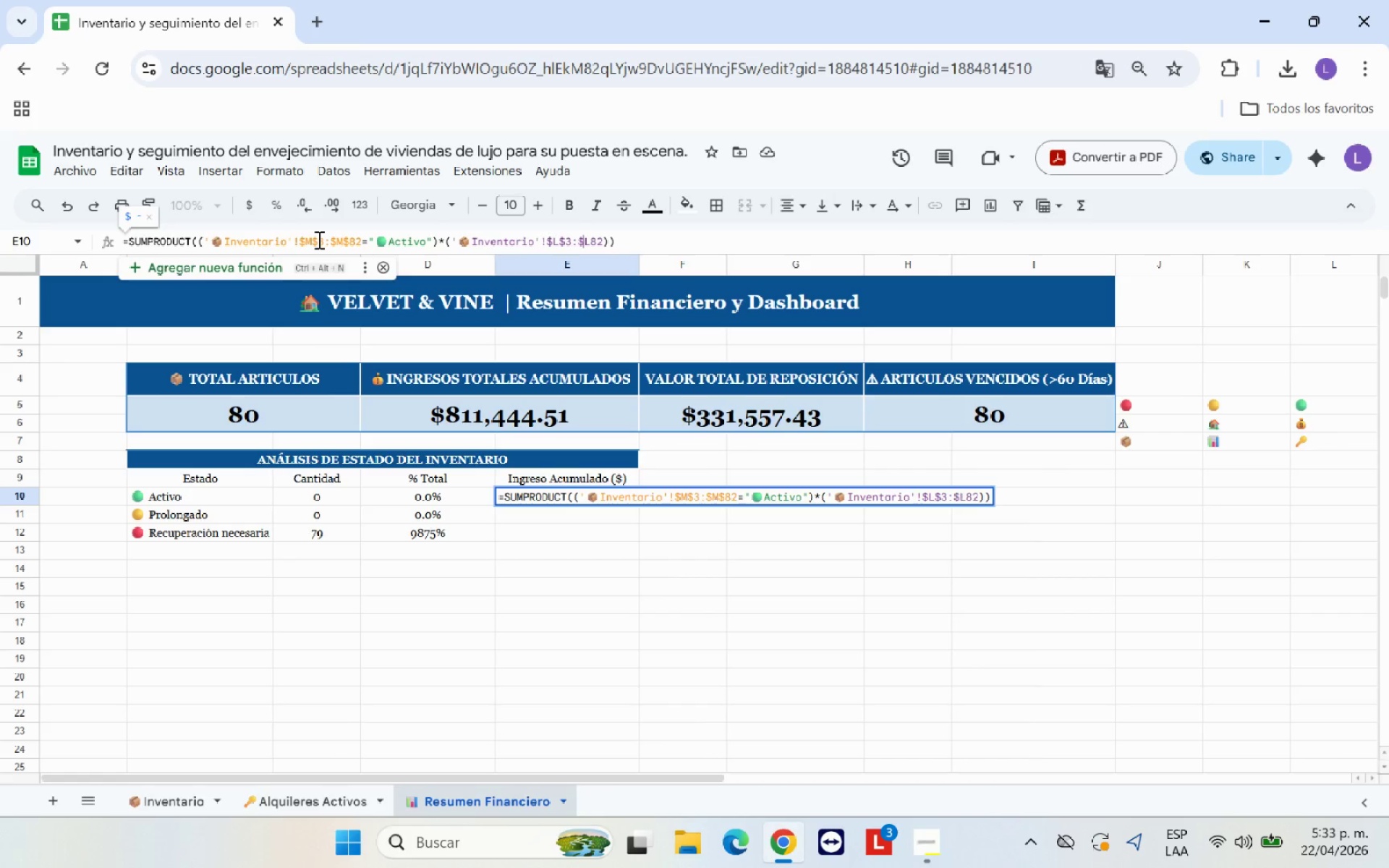 
key(ArrowRight)
 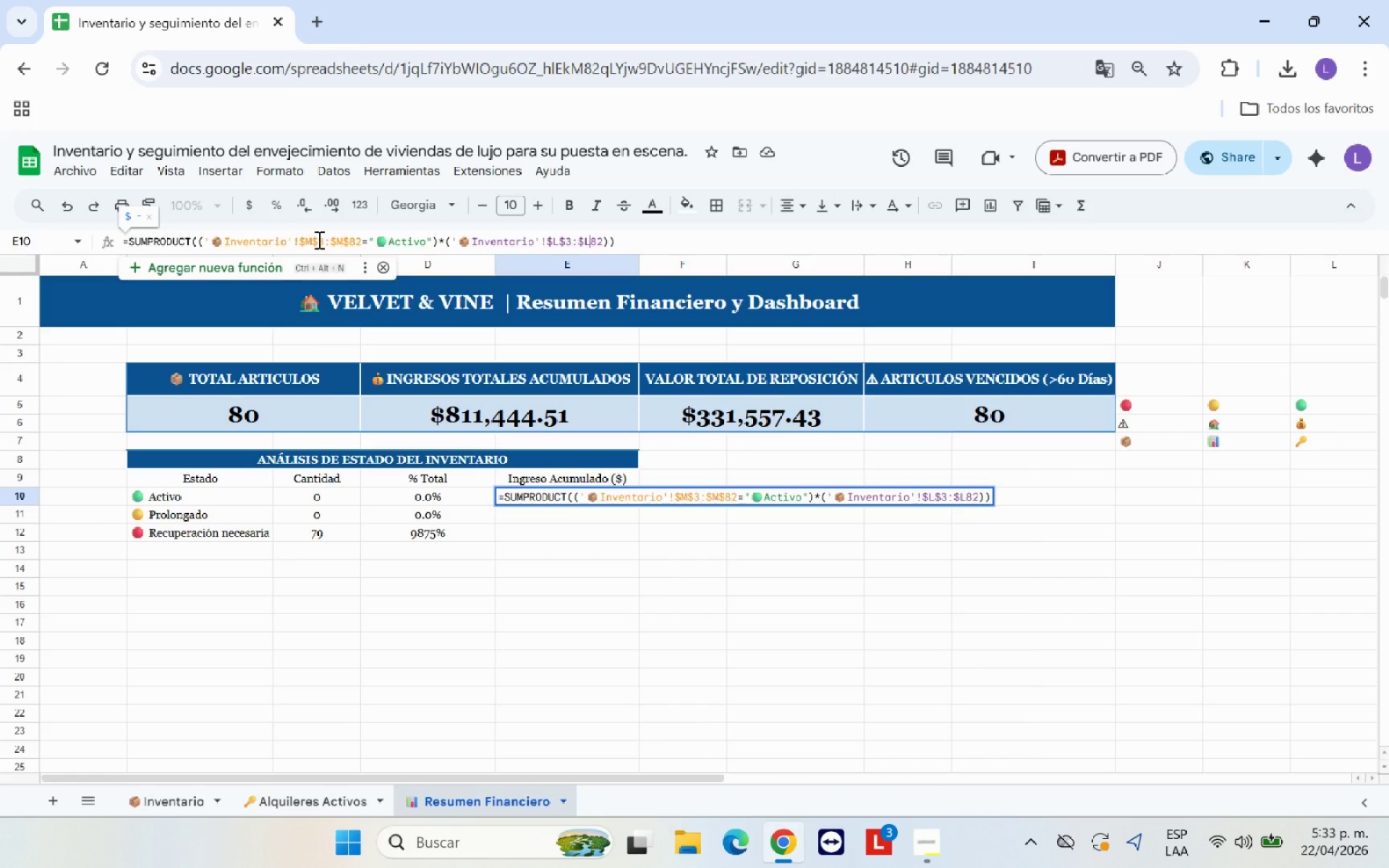 
key(Shift+ShiftRight)
 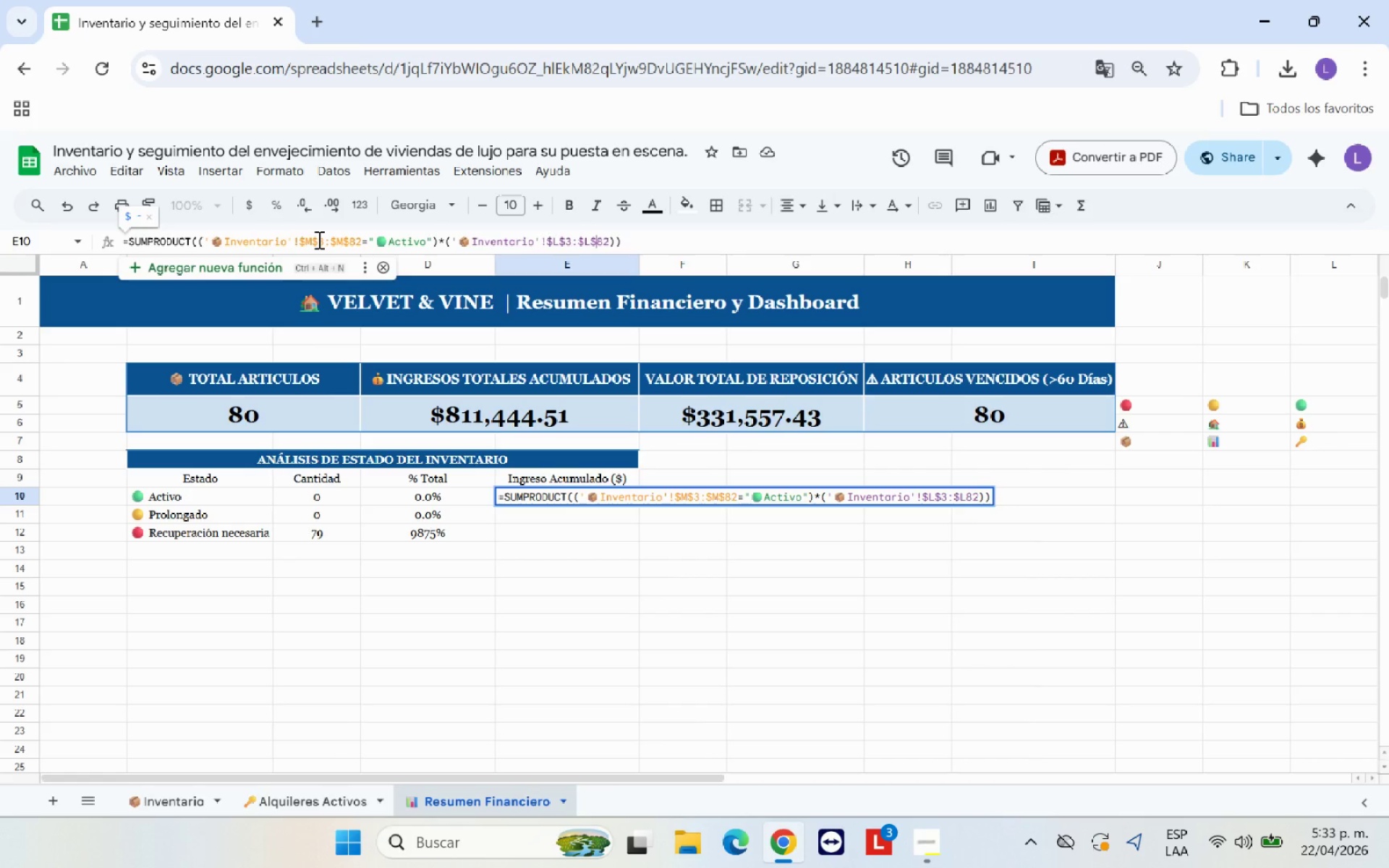 
key(Shift+4)
 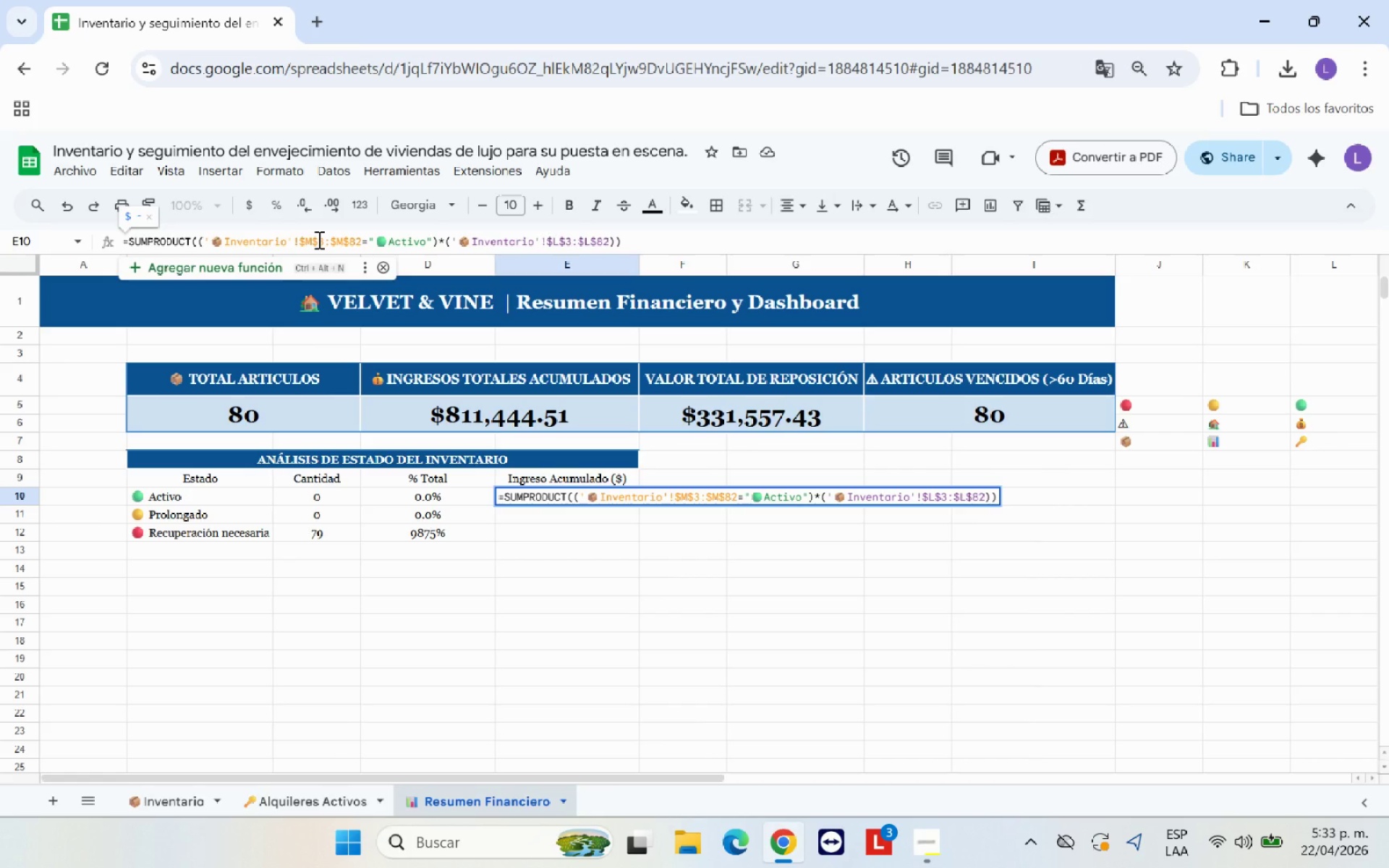 
key(Enter)
 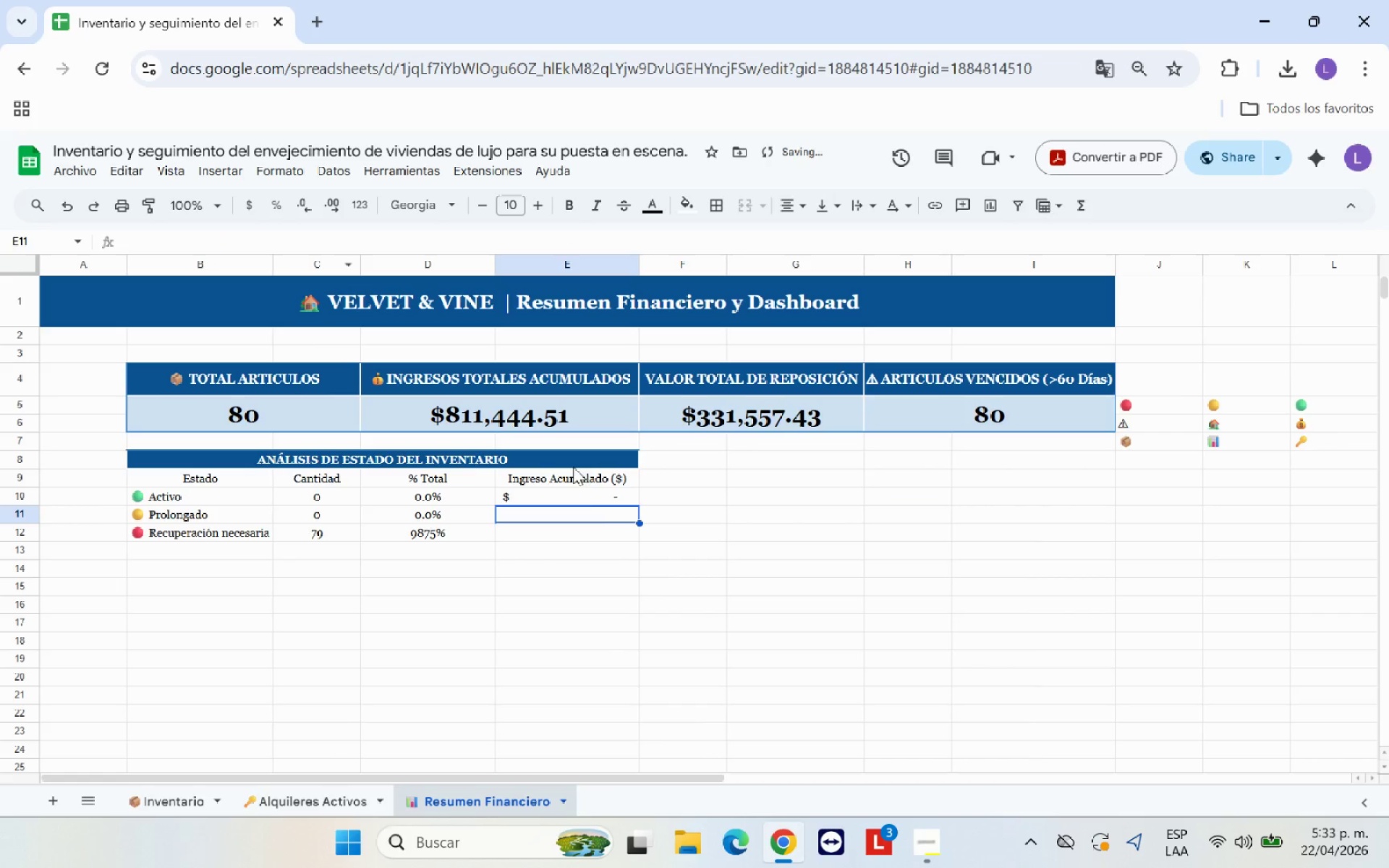 
left_click([598, 497])
 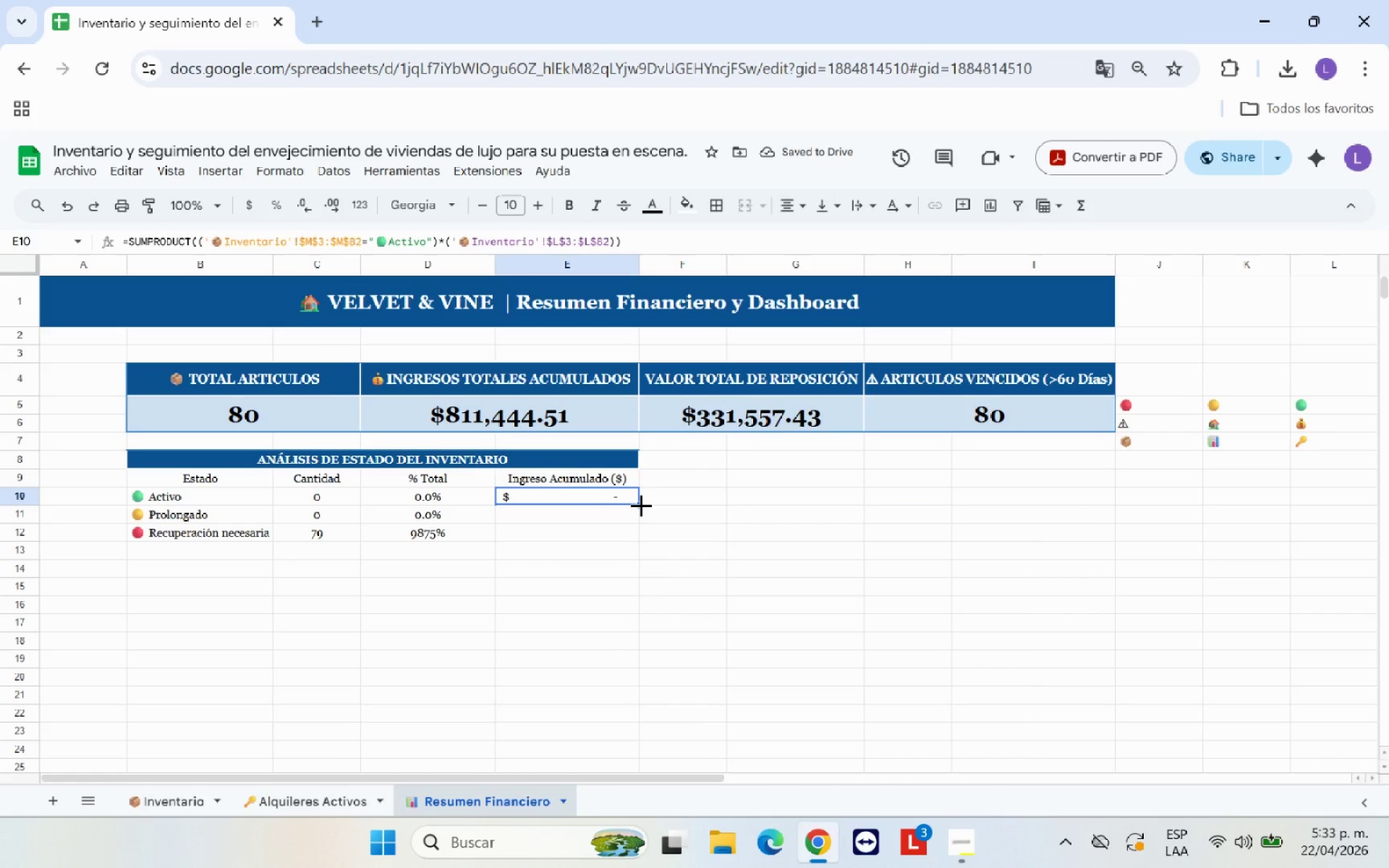 
left_click_drag(start_coordinate=[640, 503], to_coordinate=[635, 535])
 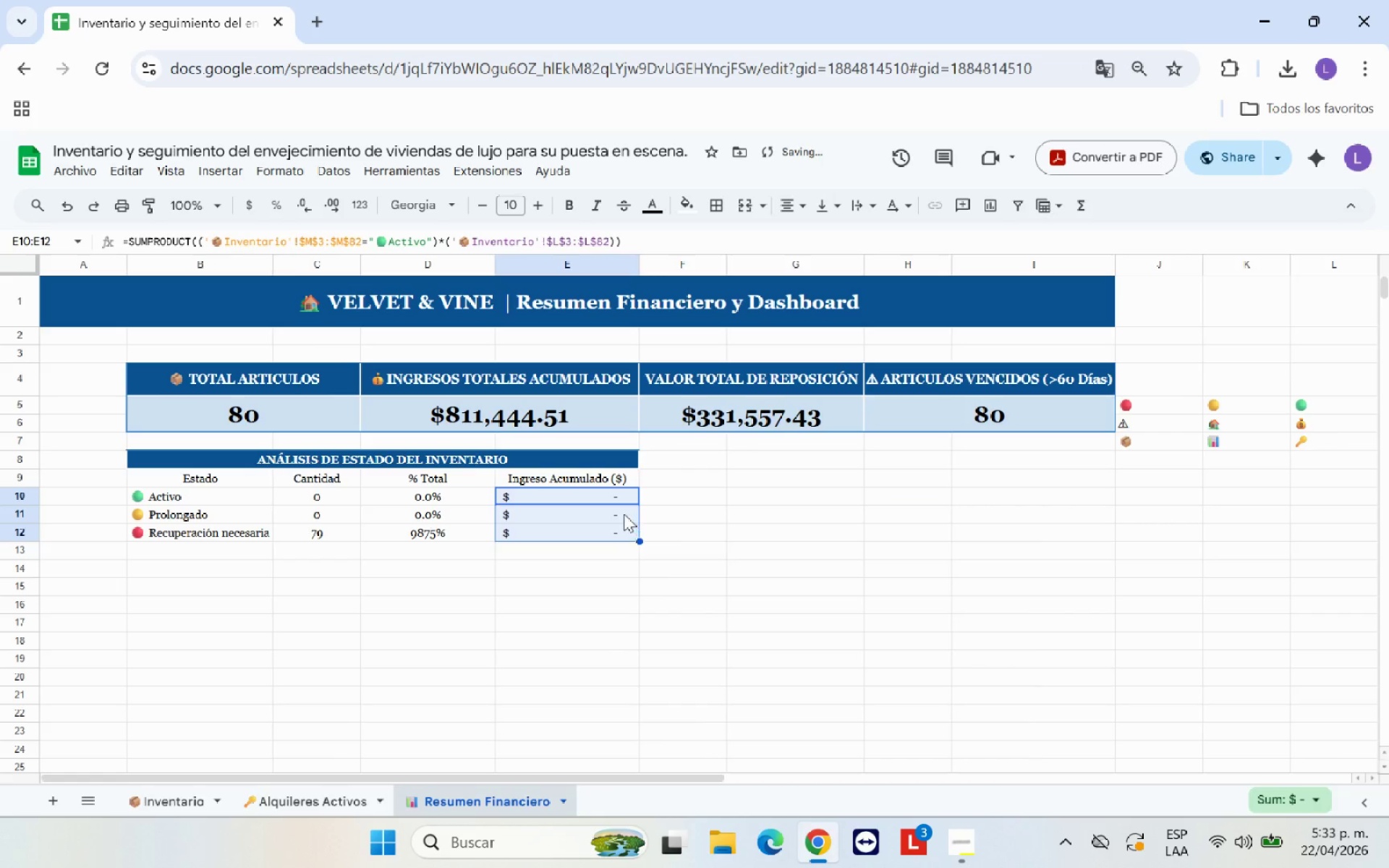 
left_click([624, 513])
 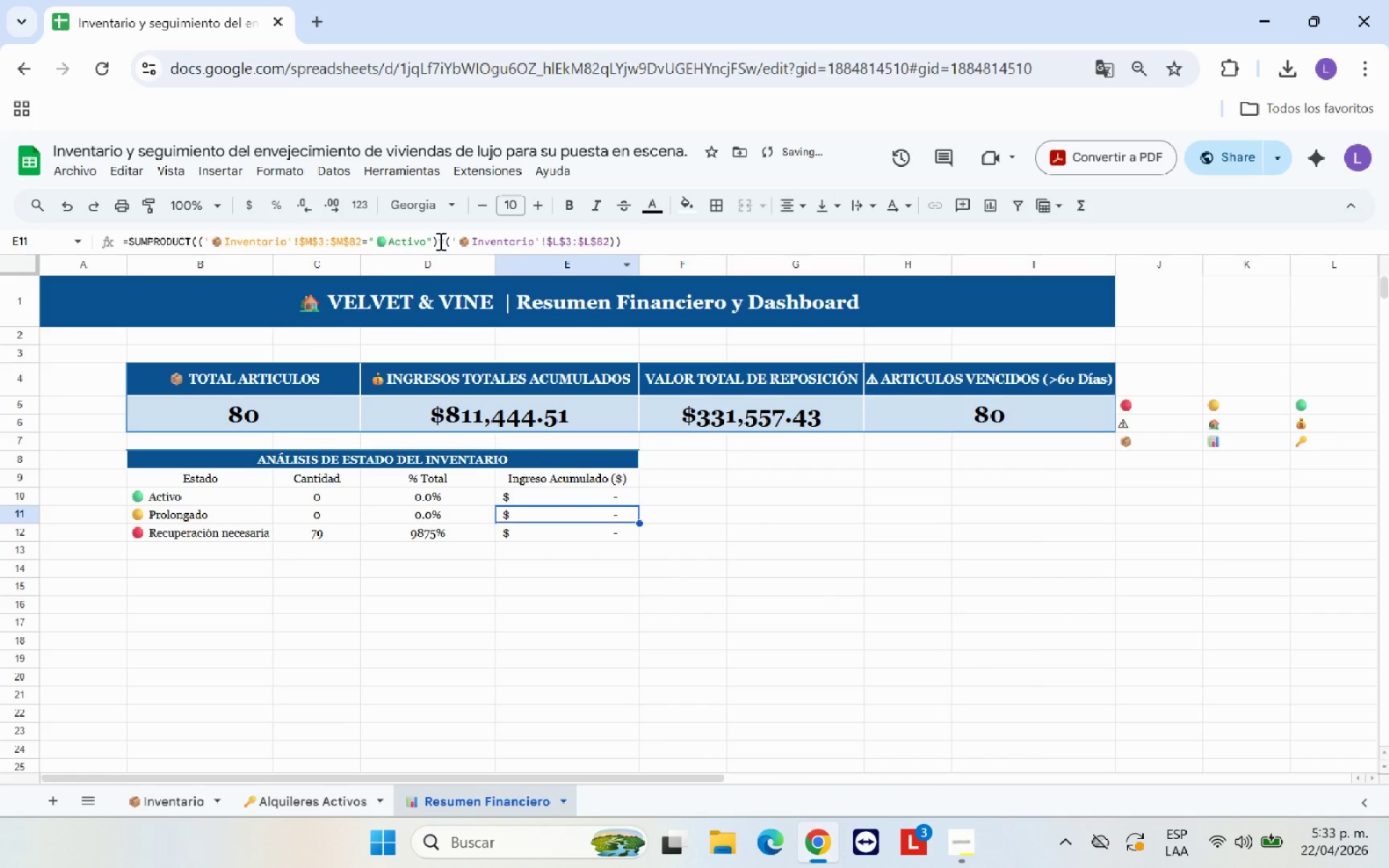 
left_click([428, 240])
 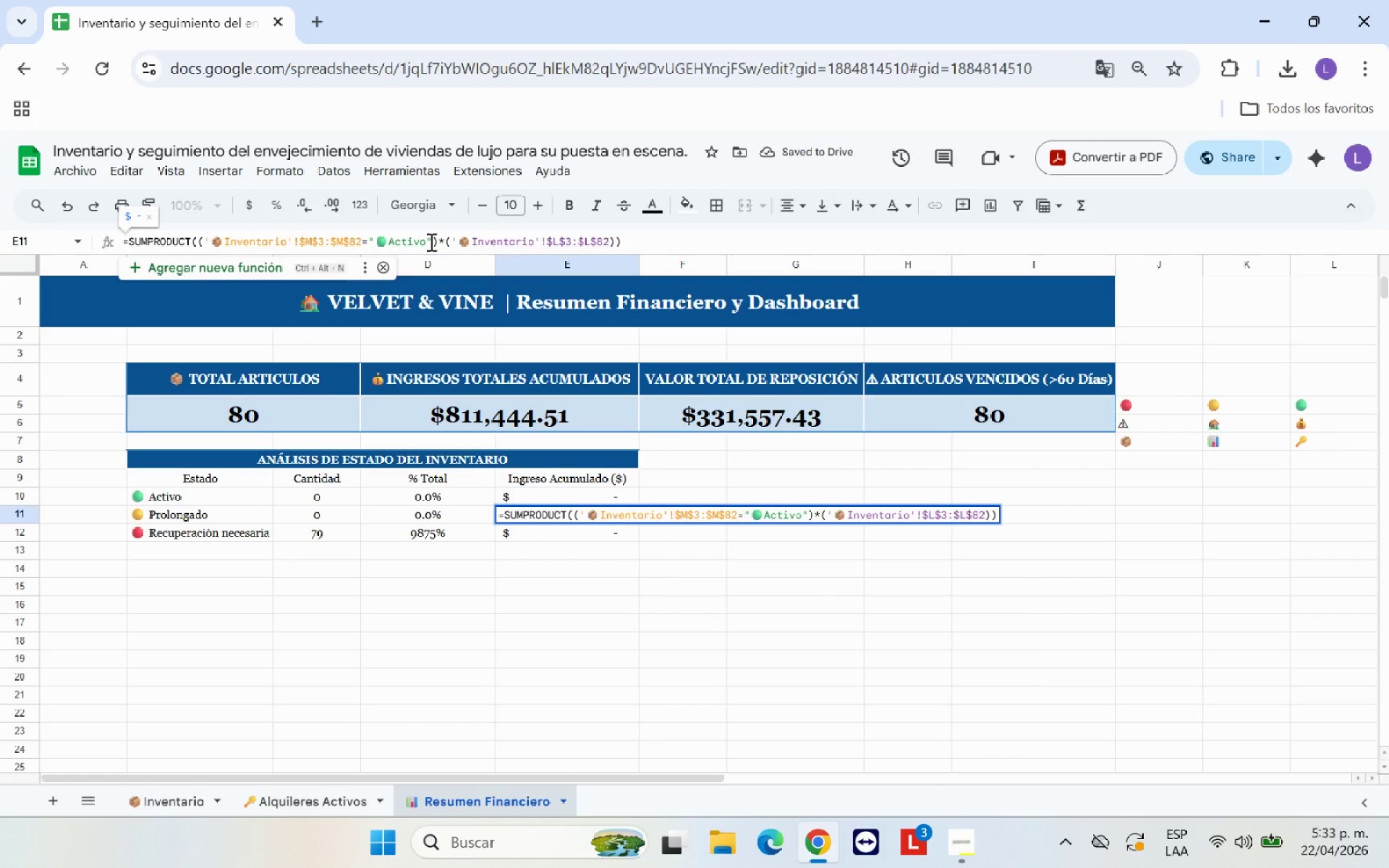 
key(Backspace)
key(Backspace)
key(Backspace)
key(Backspace)
key(Backspace)
key(Backspace)
type(Prolongado)
 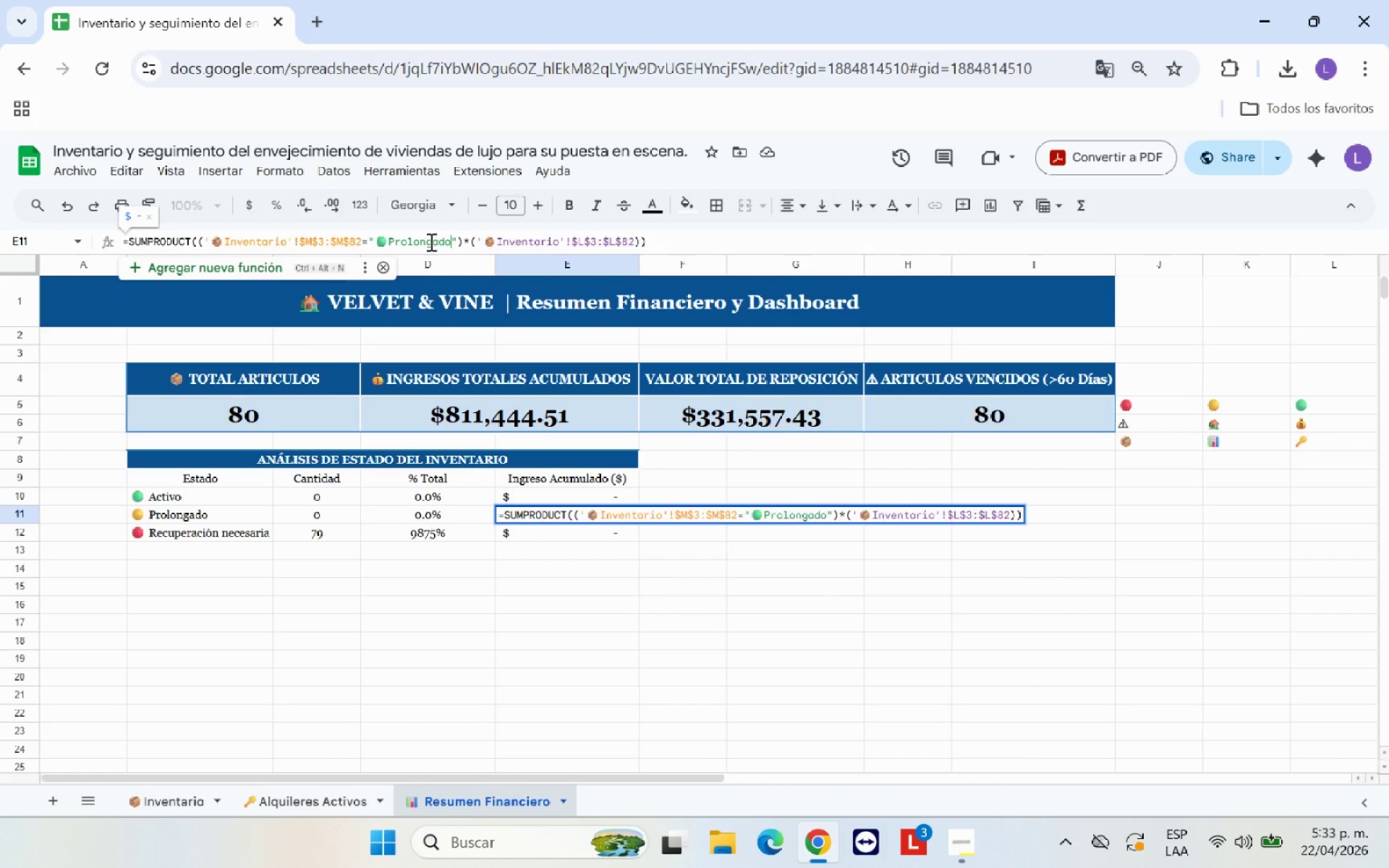 
key(Enter)
 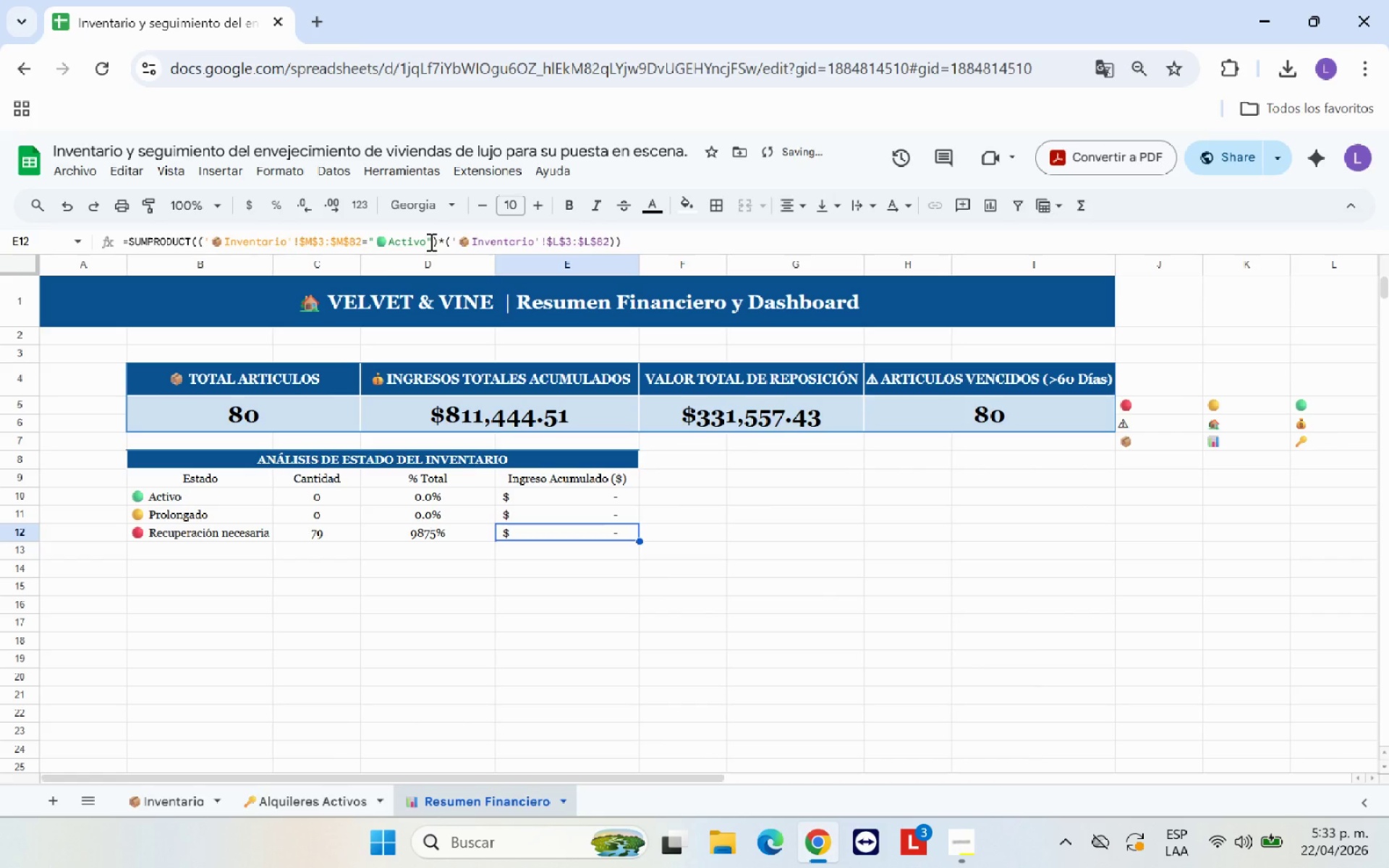 
left_click([430, 242])
 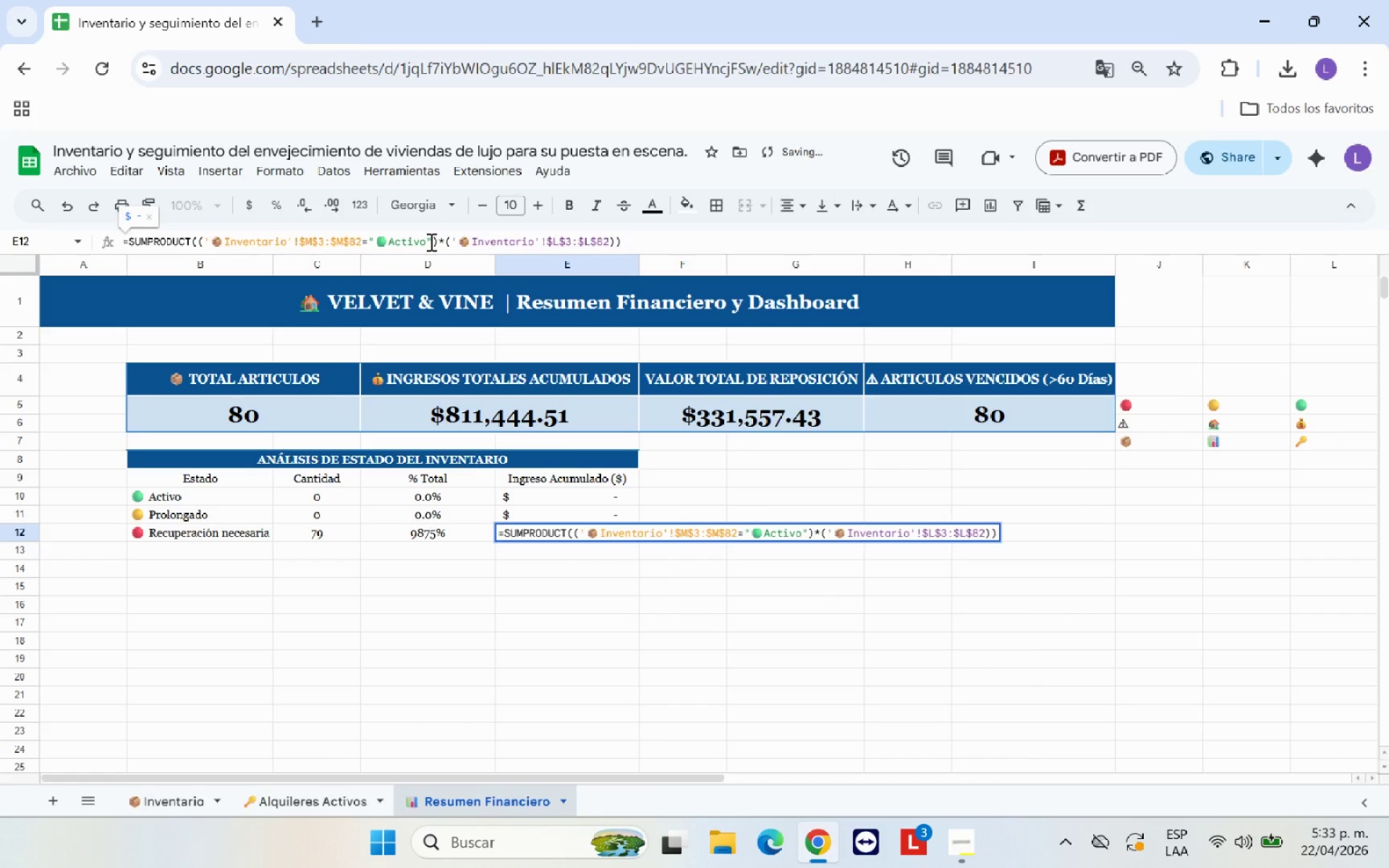 
key(ArrowLeft)
 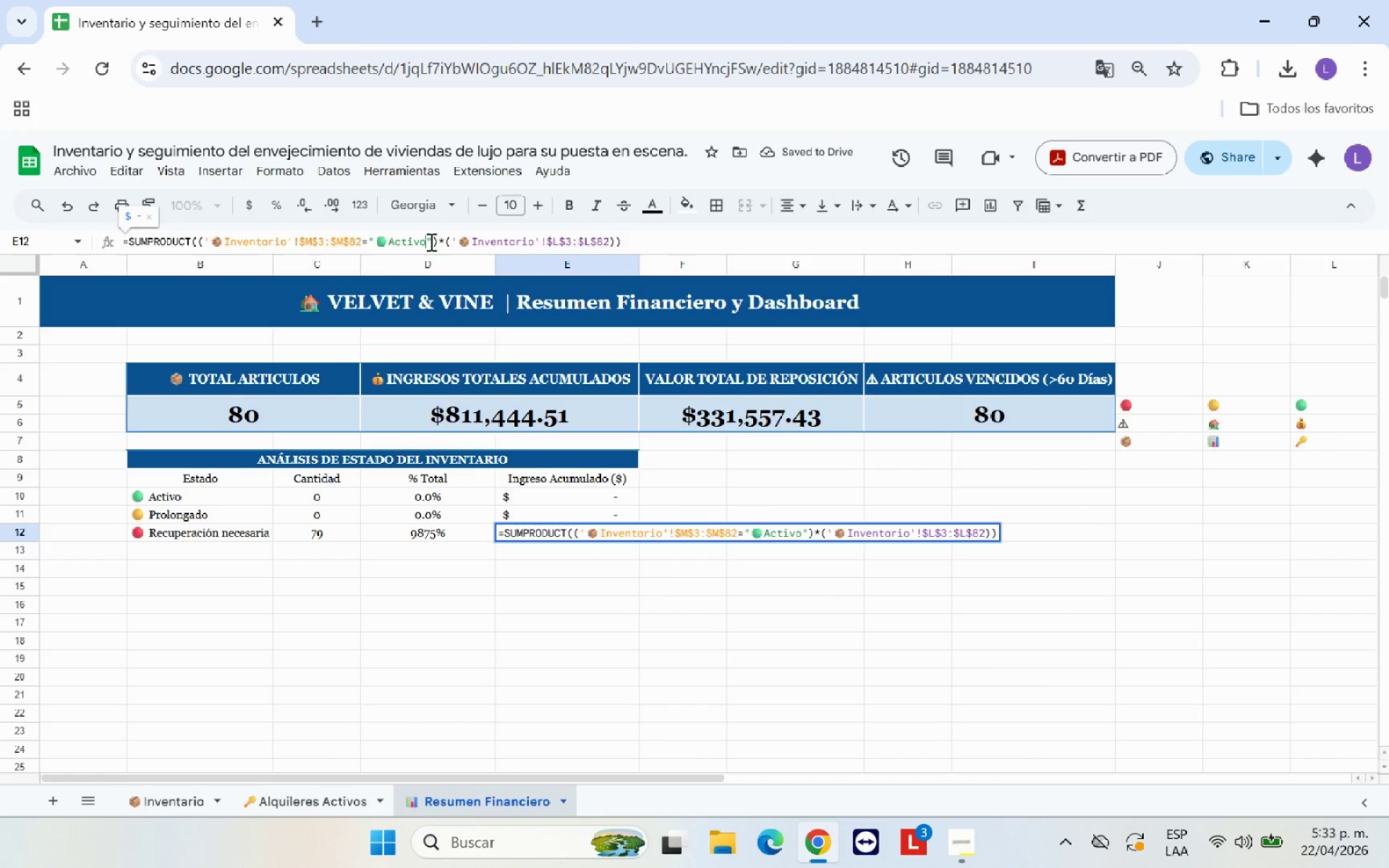 
key(Backspace)
key(Backspace)
key(Backspace)
key(Backspace)
key(Backspace)
key(Backspace)
type(Recuperacion necesaria)
 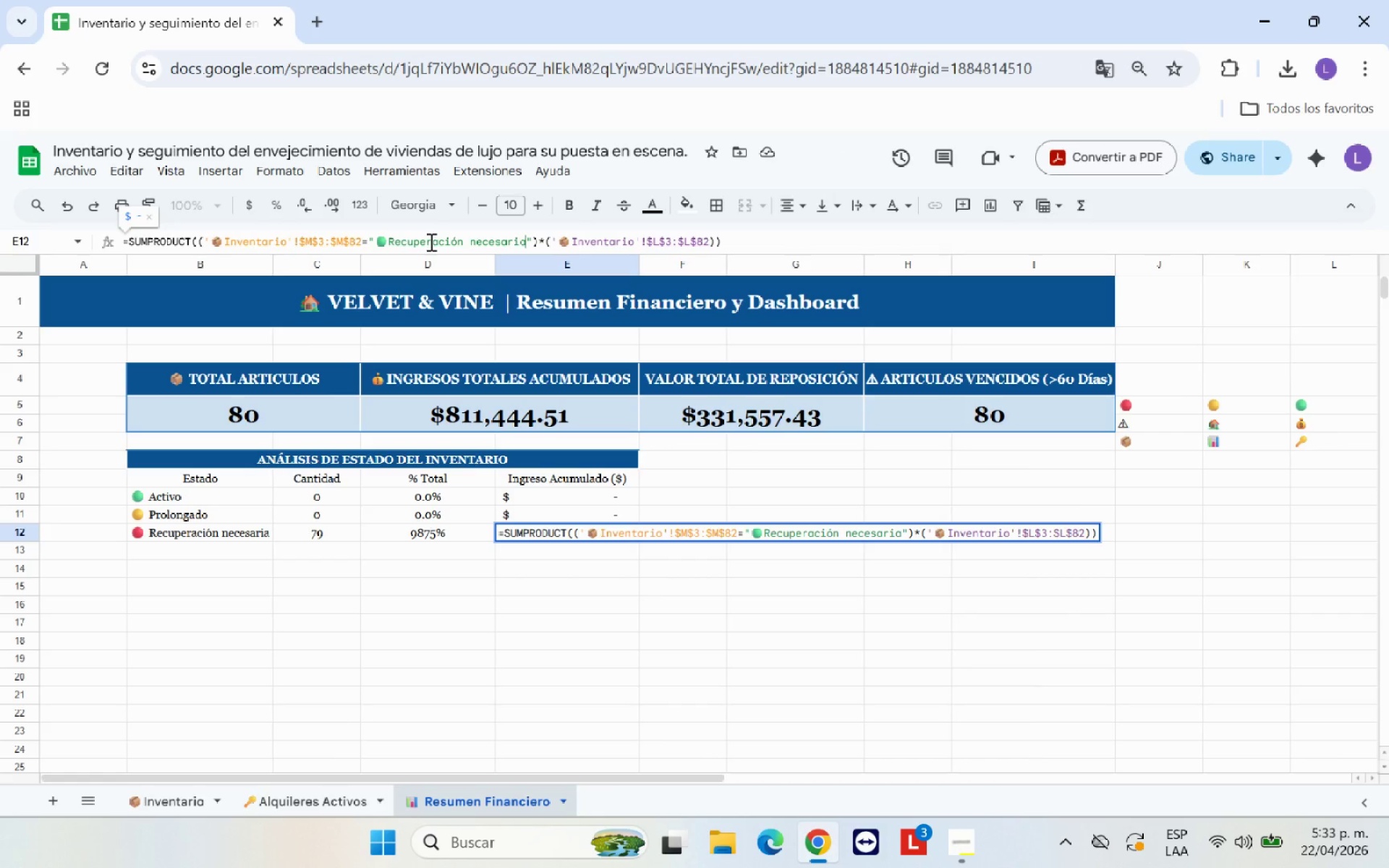 
hold_key(key=Semicolon, duration=0.34)
 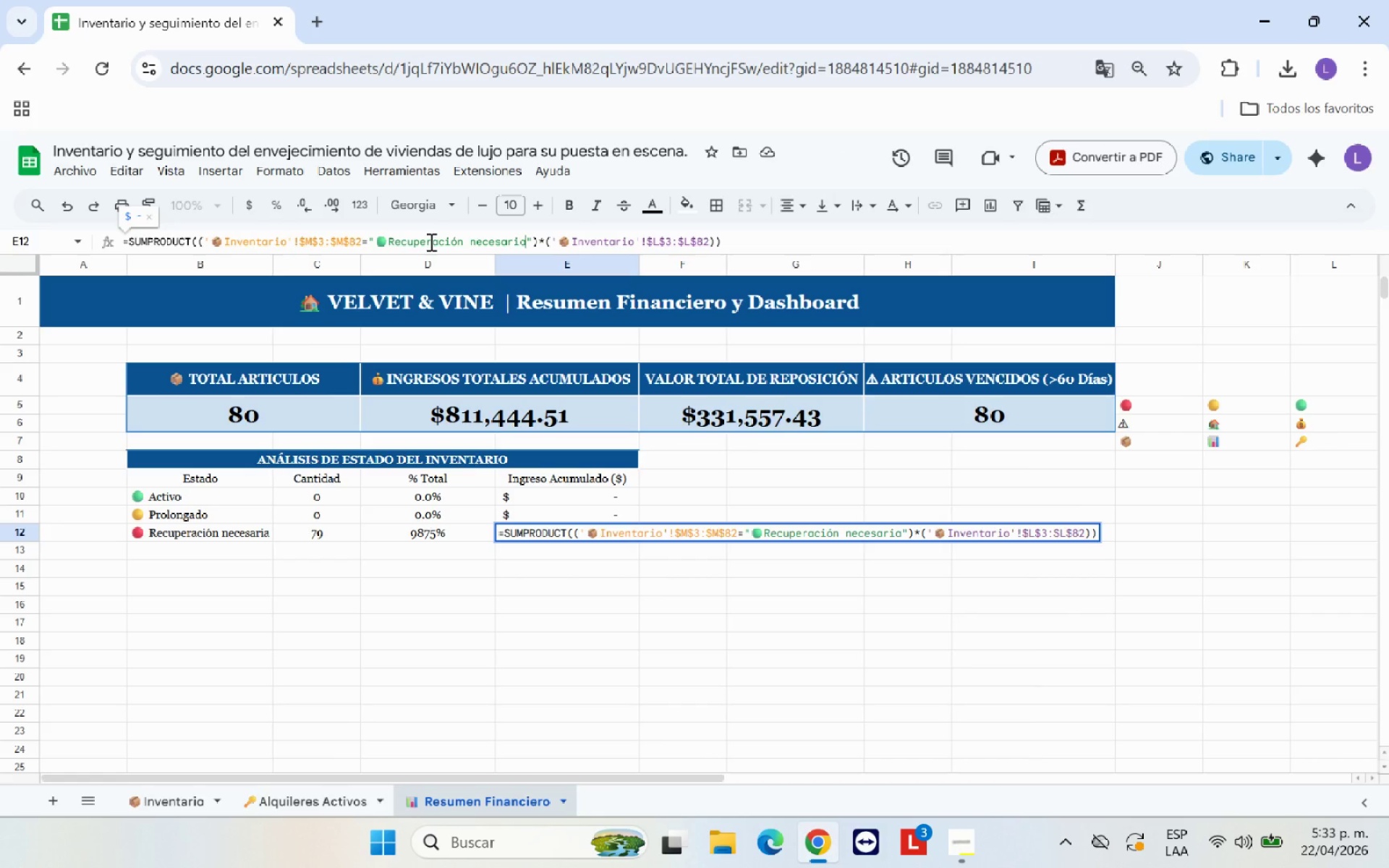 
key(Enter)
 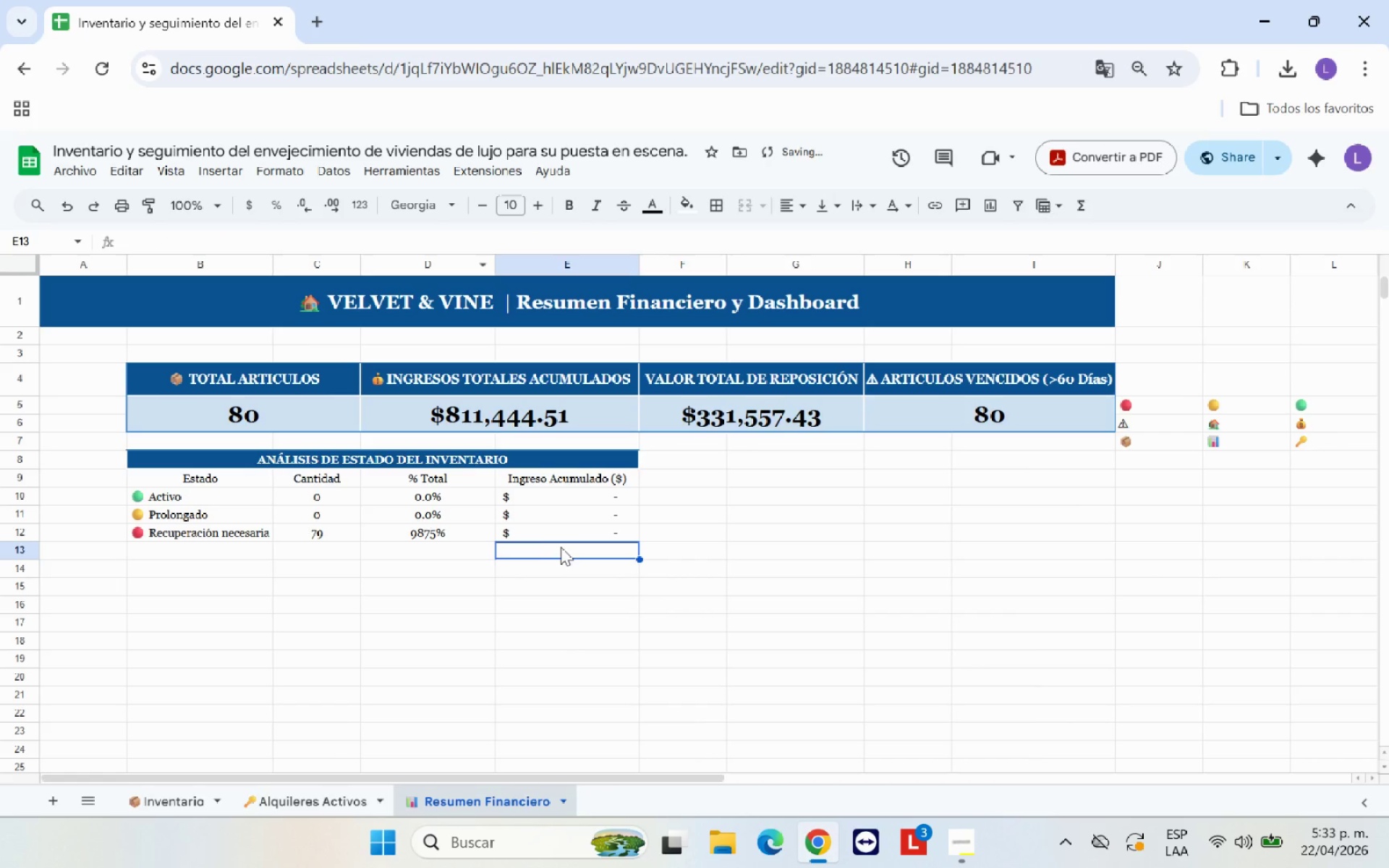 
left_click([573, 534])
 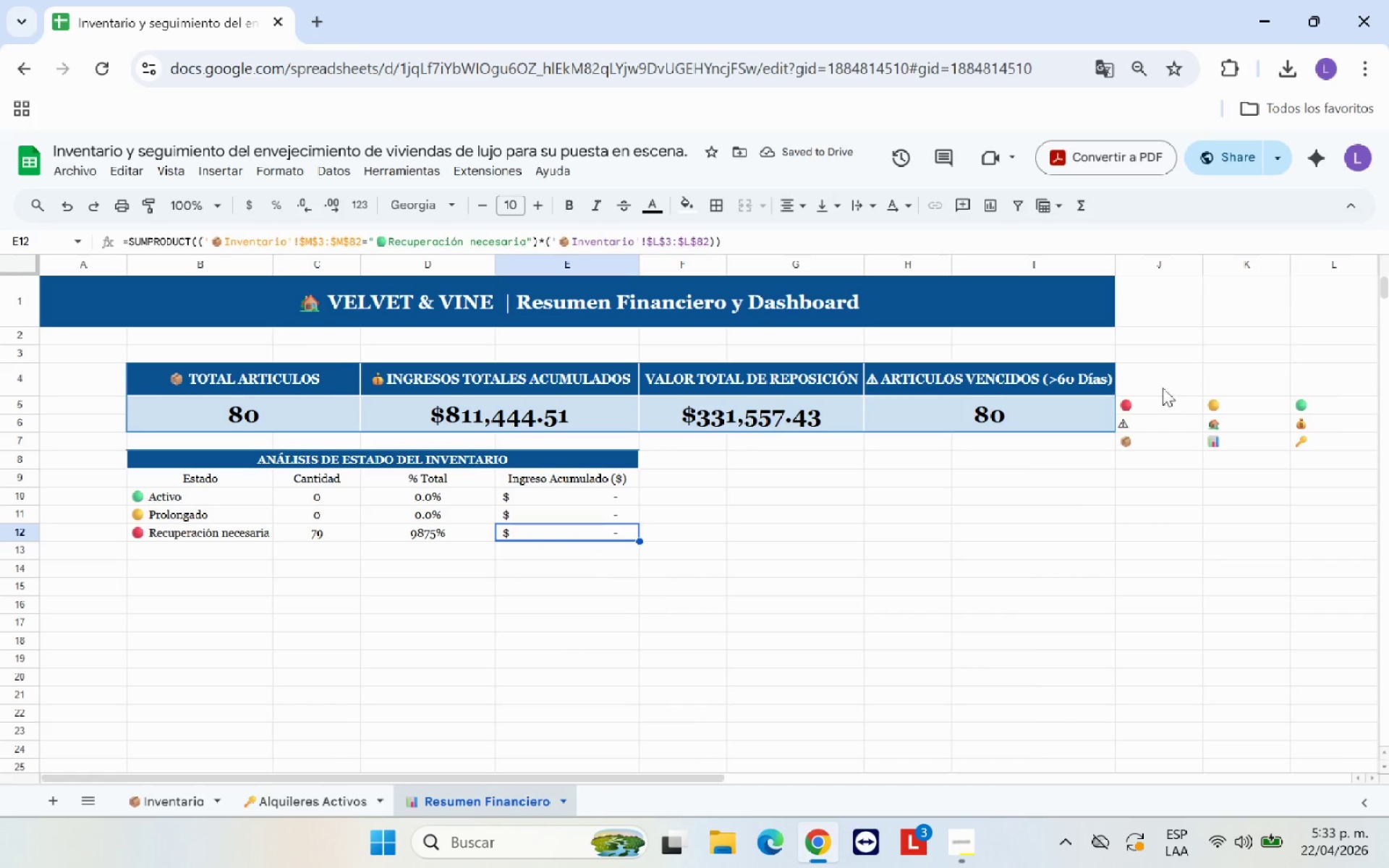 
left_click([1158, 403])
 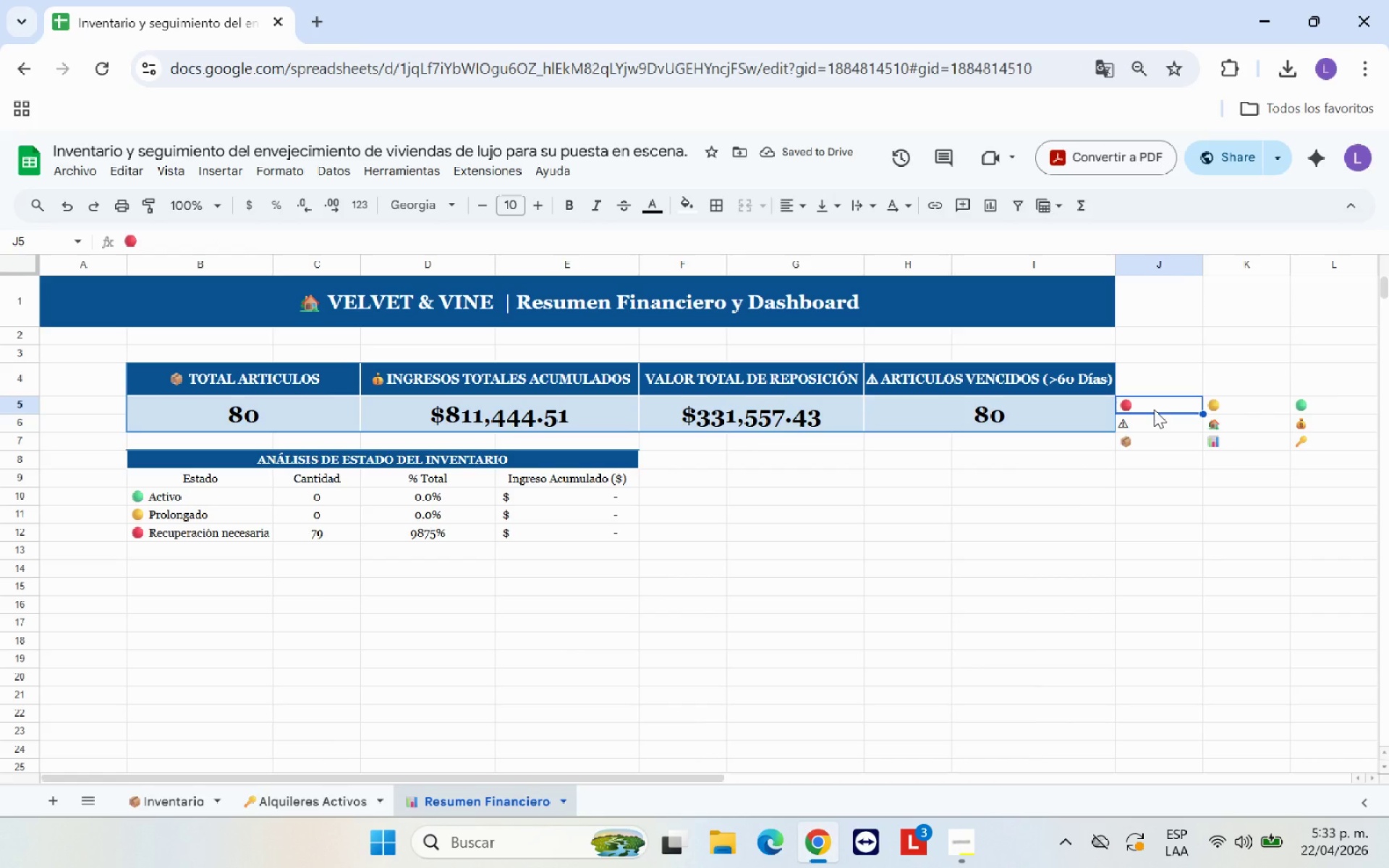 
key(Control+C)
 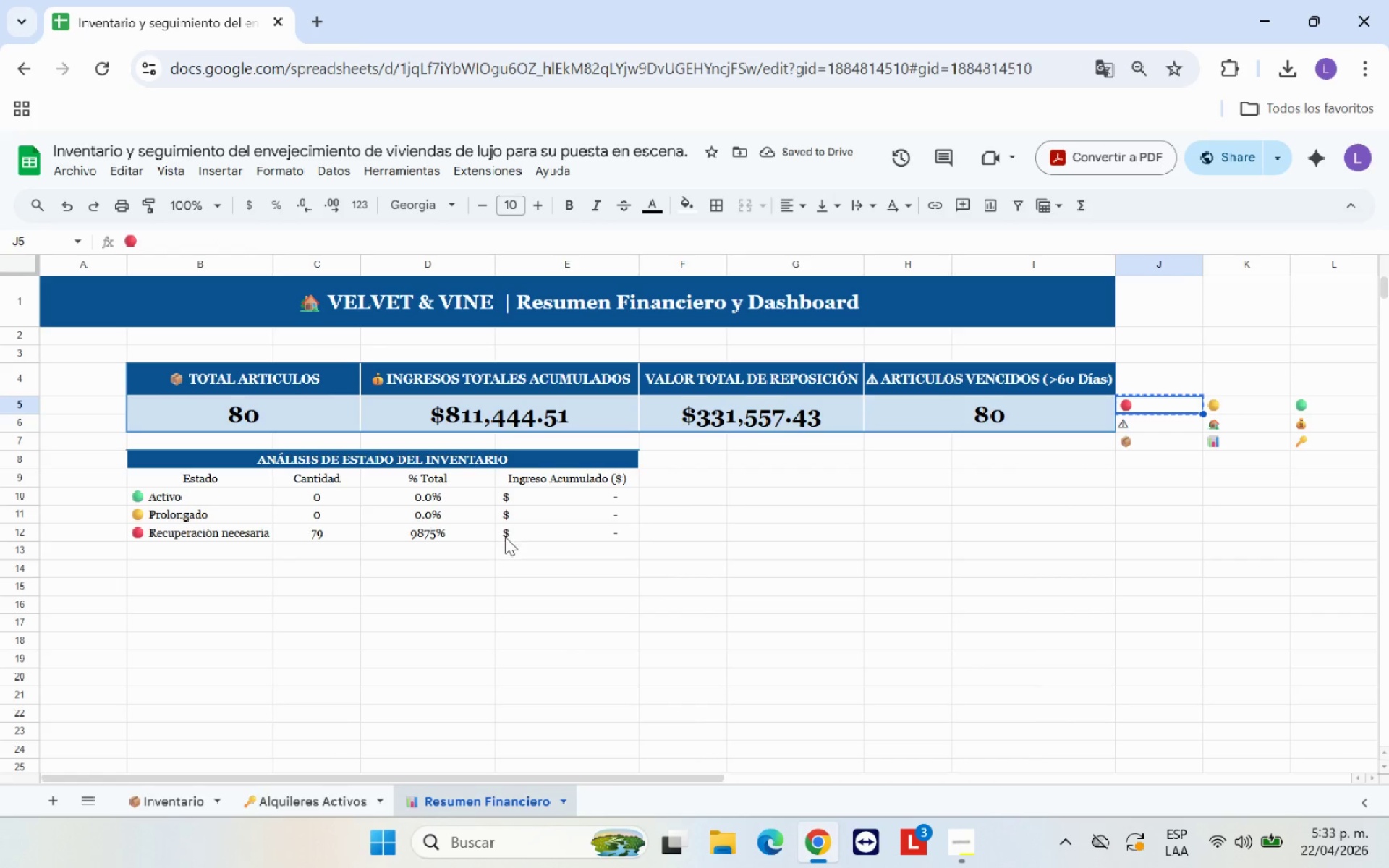 
left_click([530, 535])
 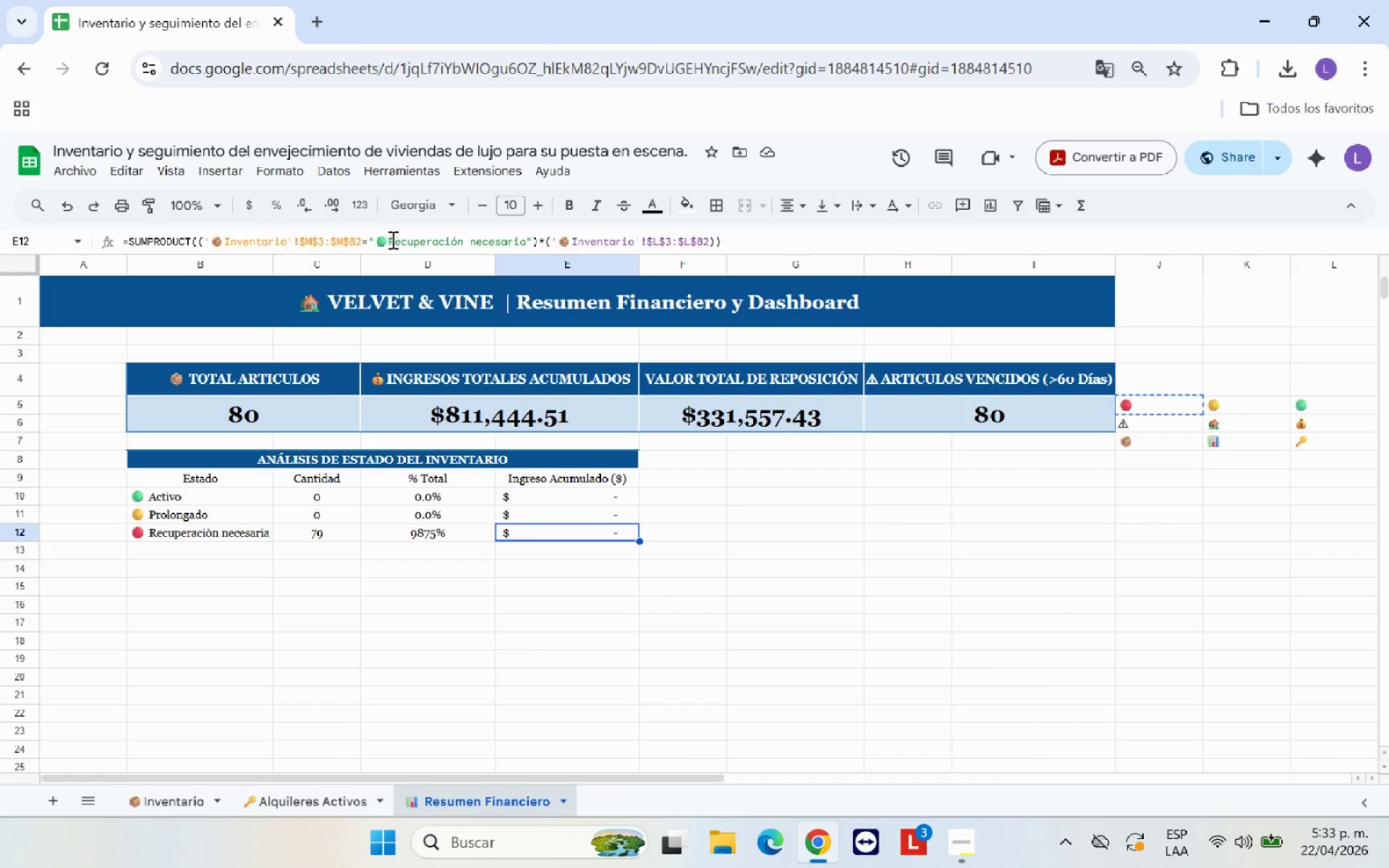 
left_click_drag(start_coordinate=[388, 239], to_coordinate=[377, 242])
 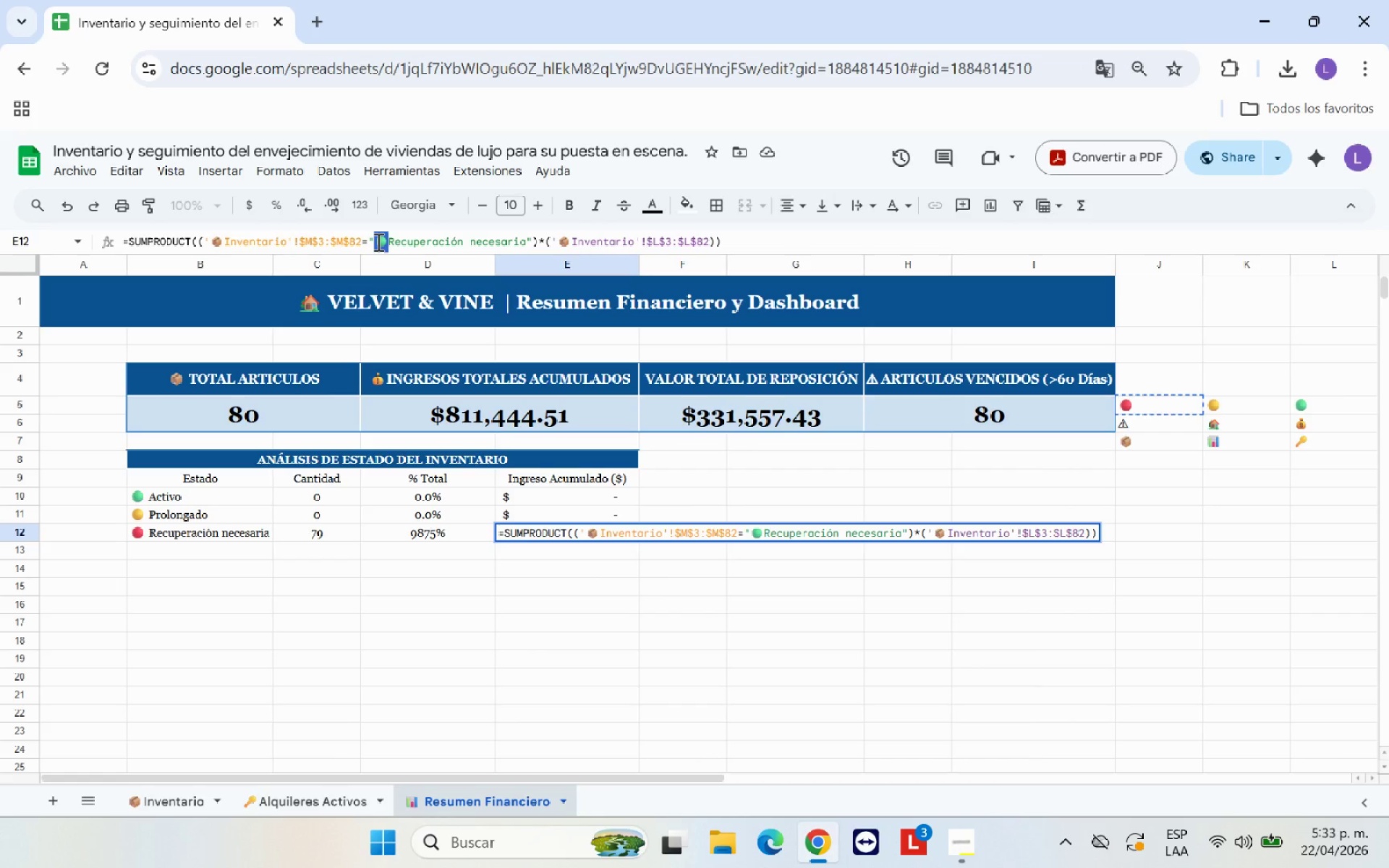 
key(Control+V)
 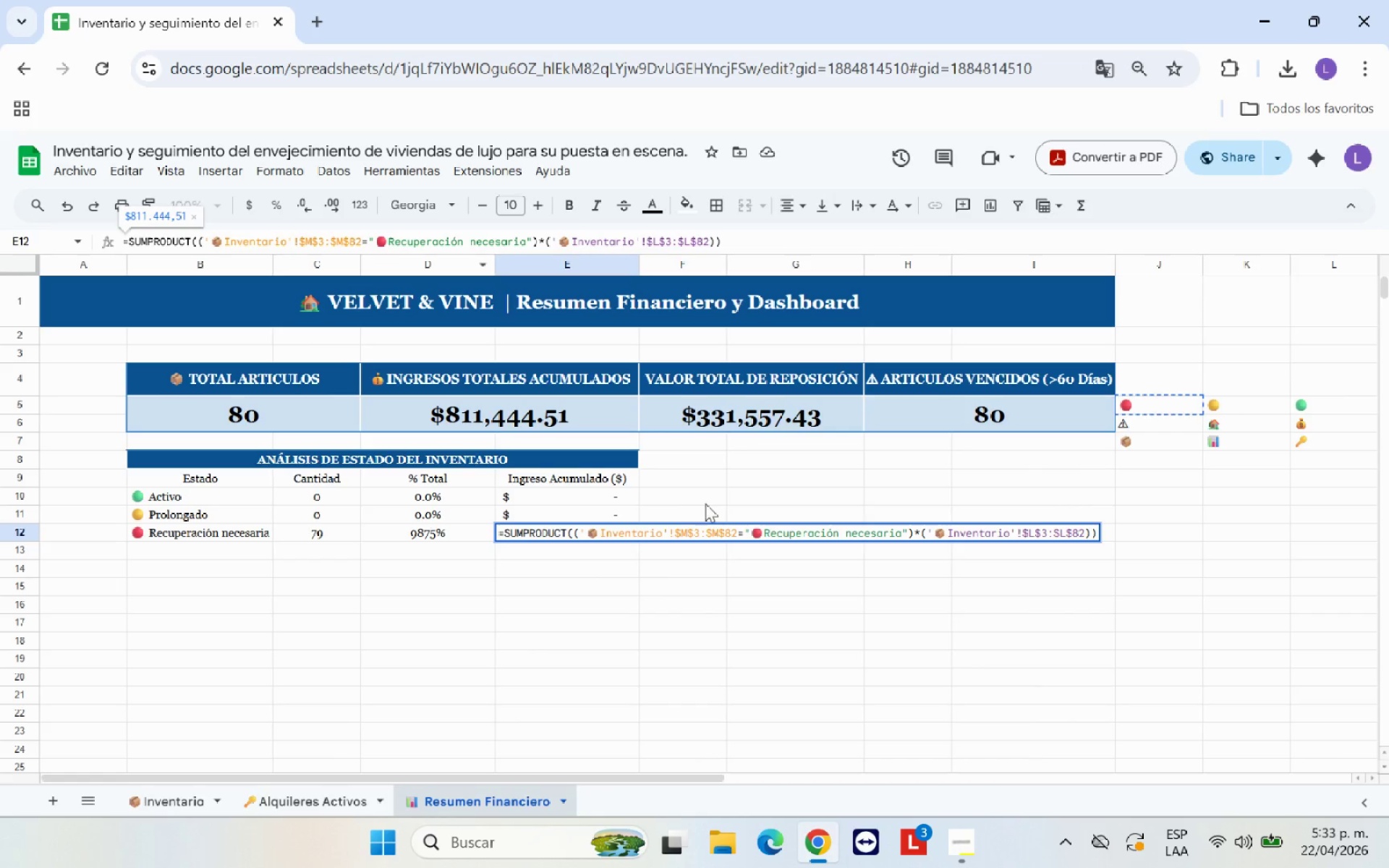 
left_click([710, 503])
 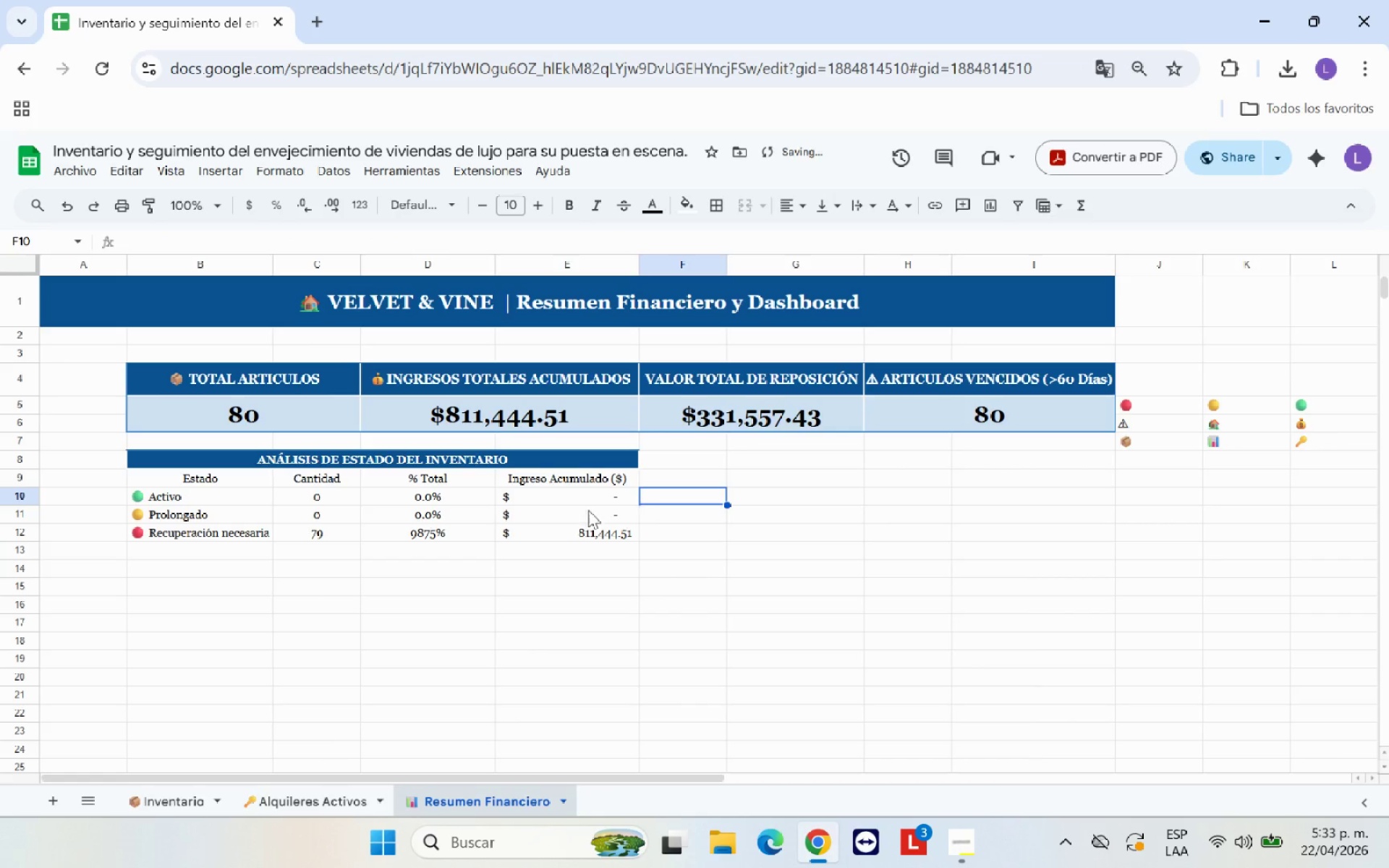 
left_click([572, 512])
 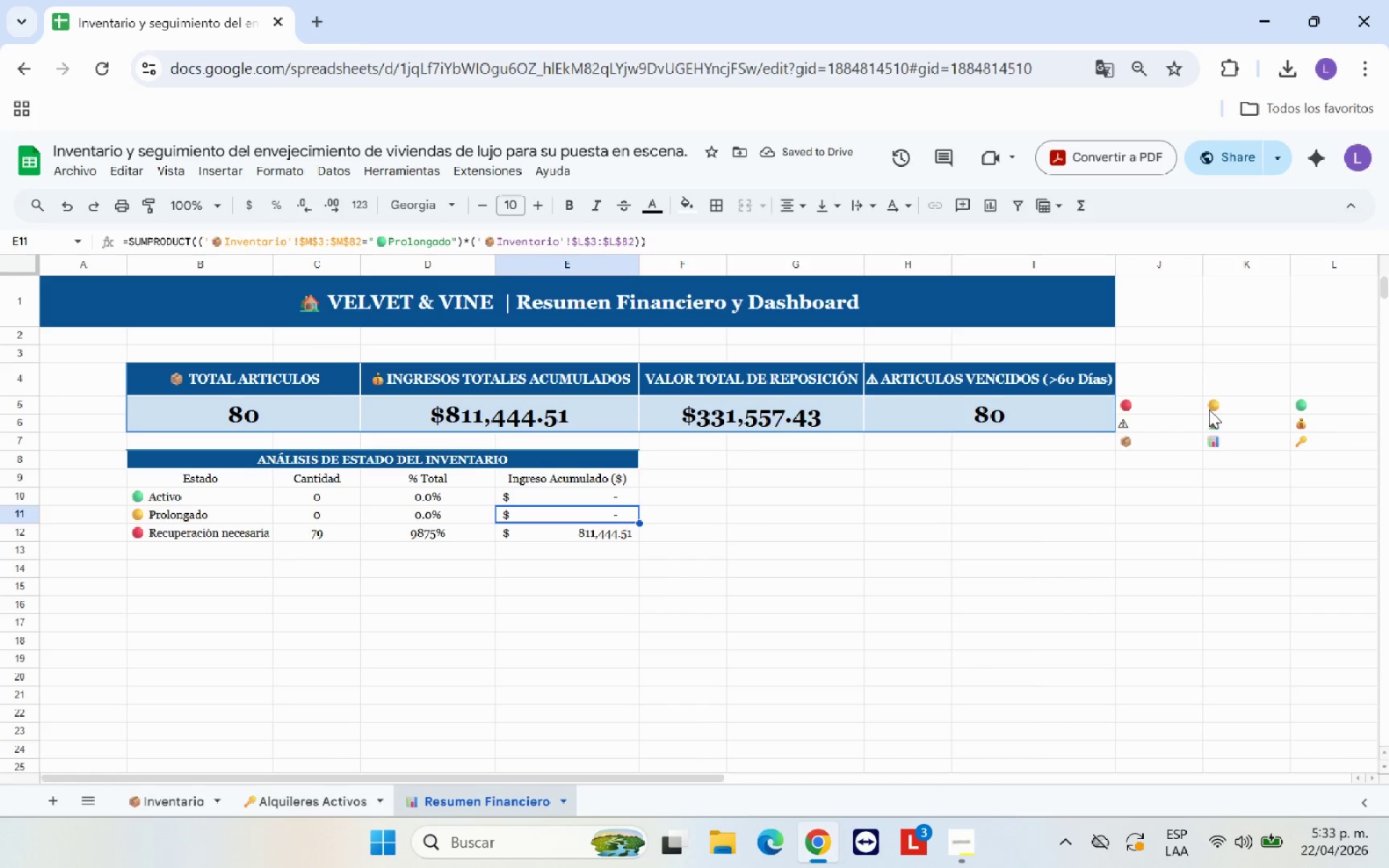 
left_click([1264, 402])
 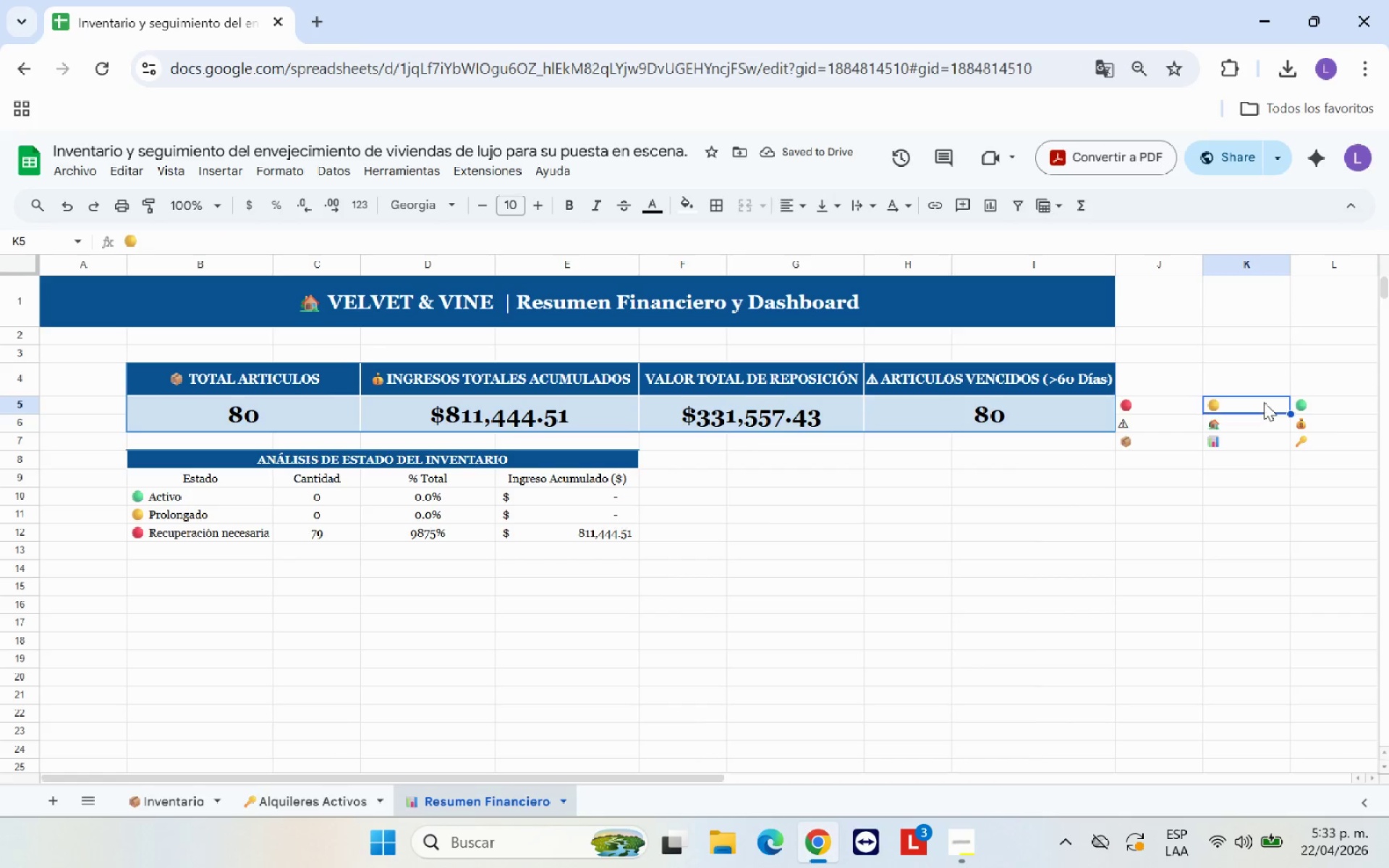 
key(Control+C)
 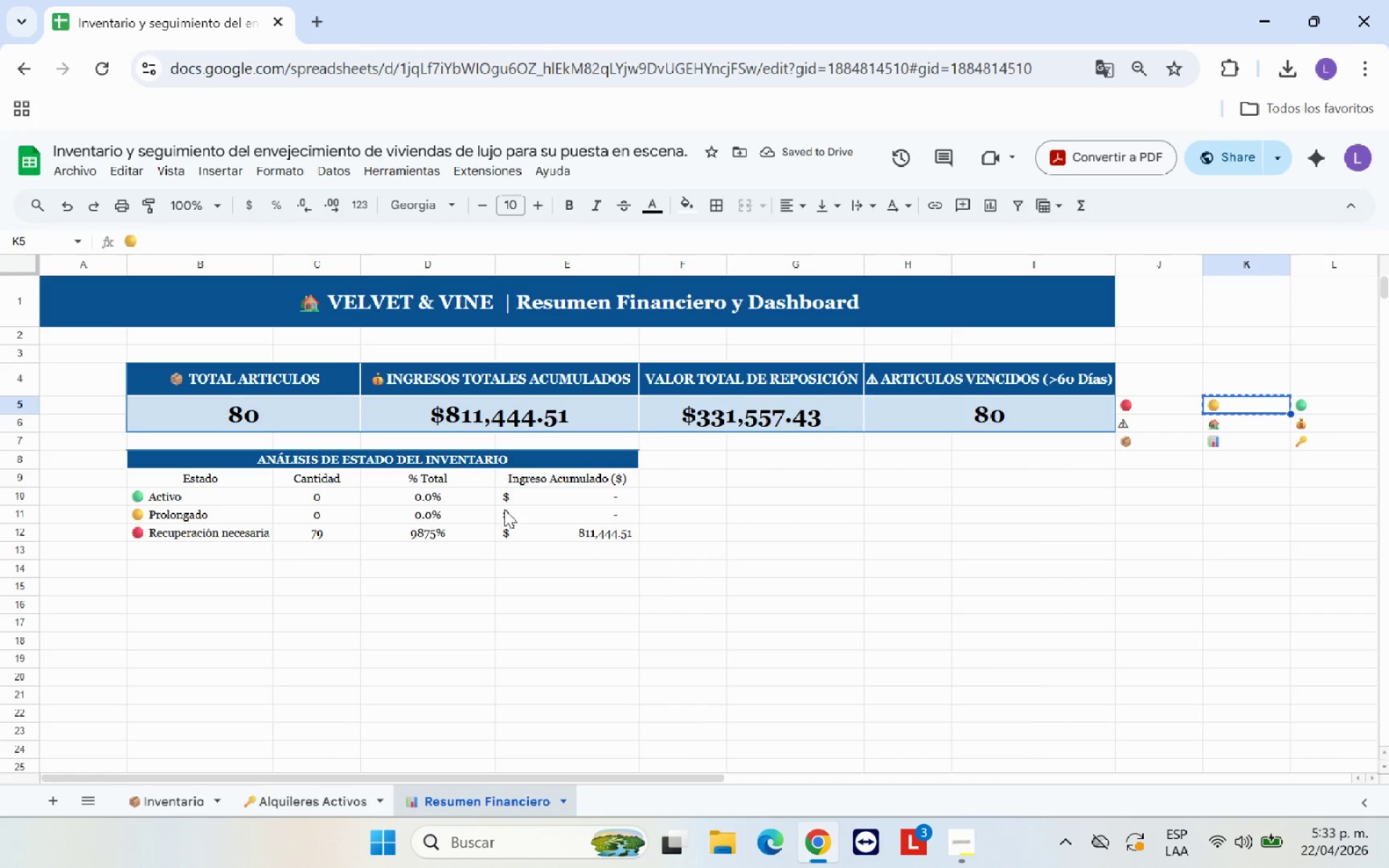 
left_click([536, 516])
 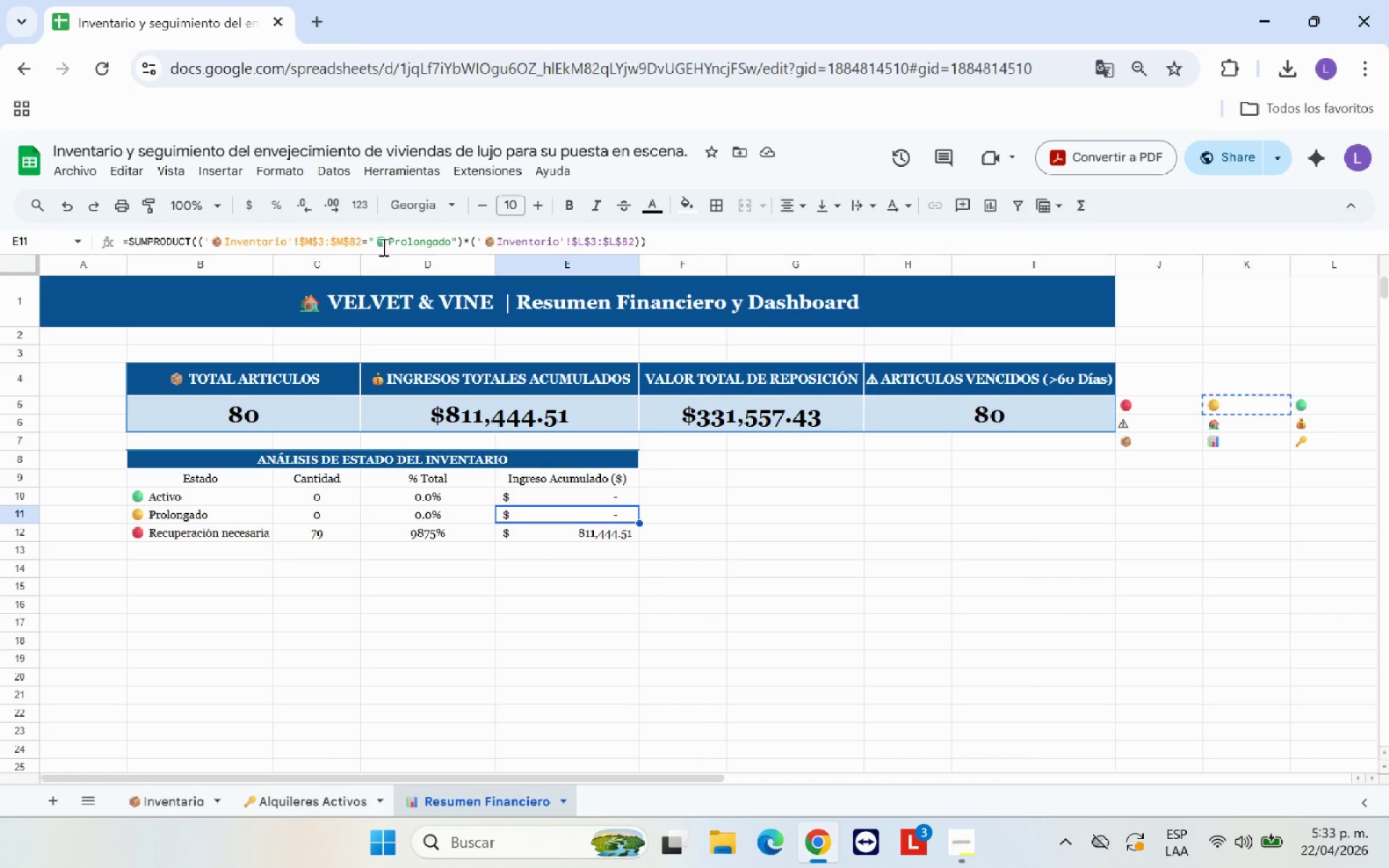 
left_click_drag(start_coordinate=[384, 243], to_coordinate=[378, 242])
 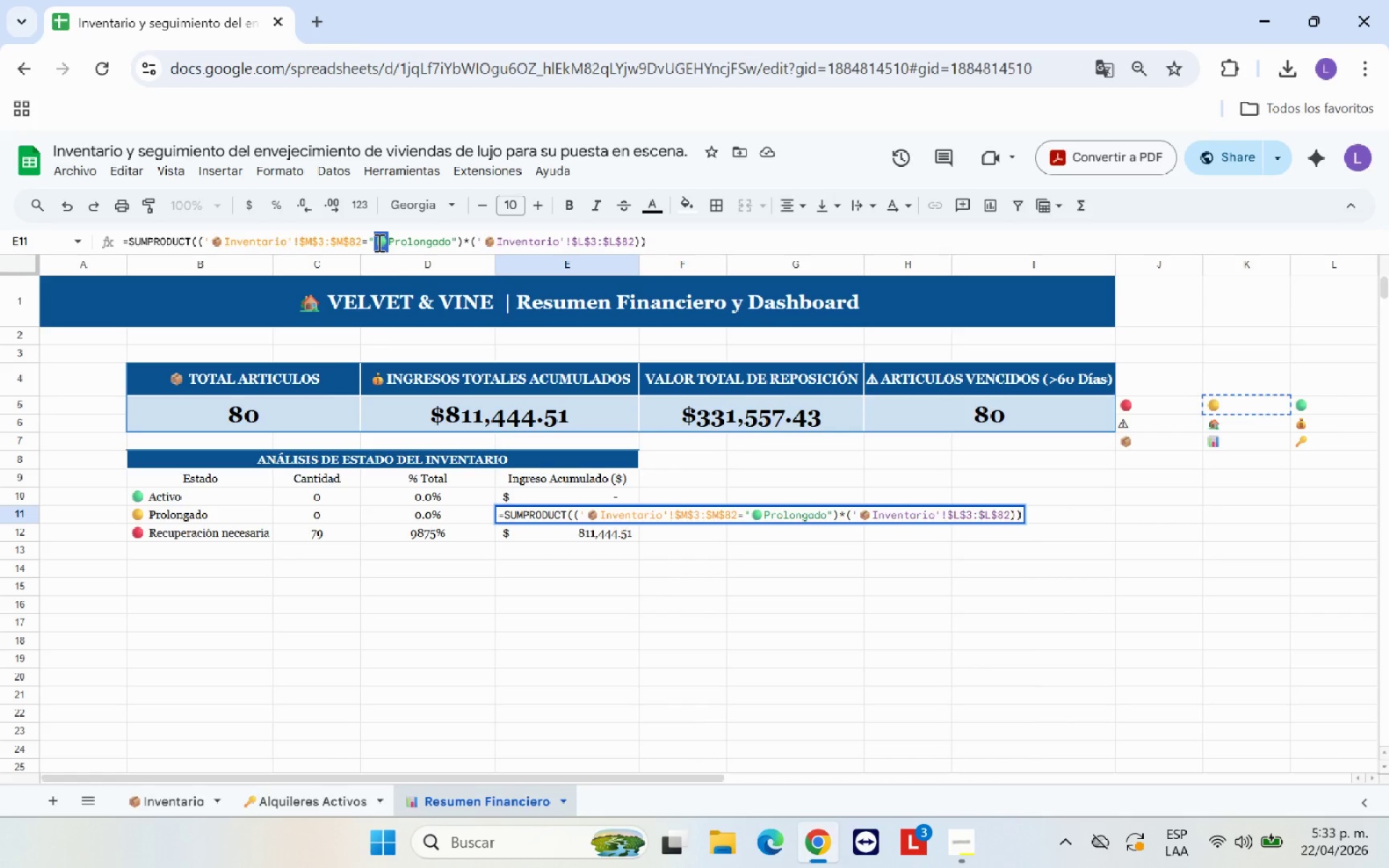 
key(Control+V)
 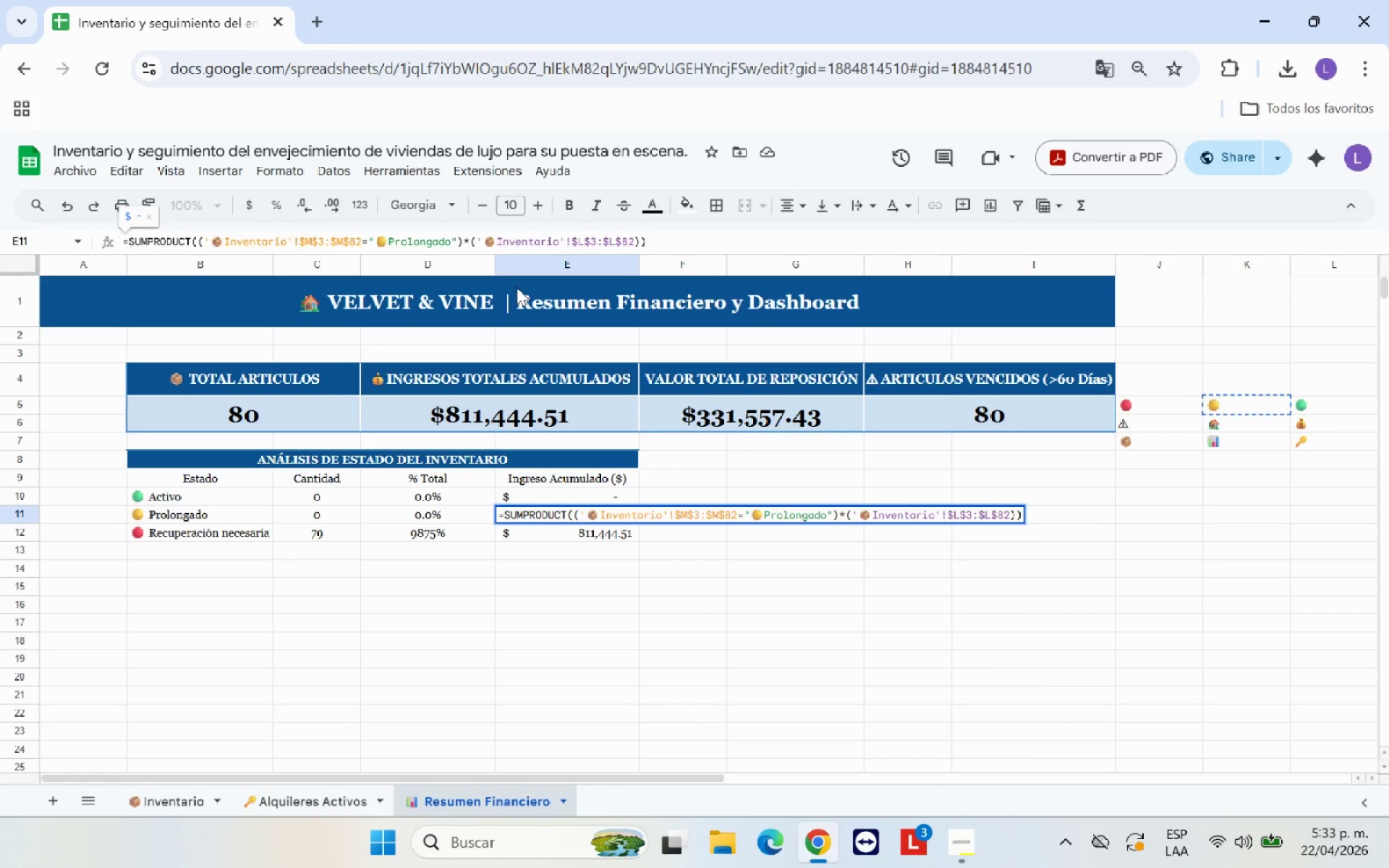 
key(Enter)
 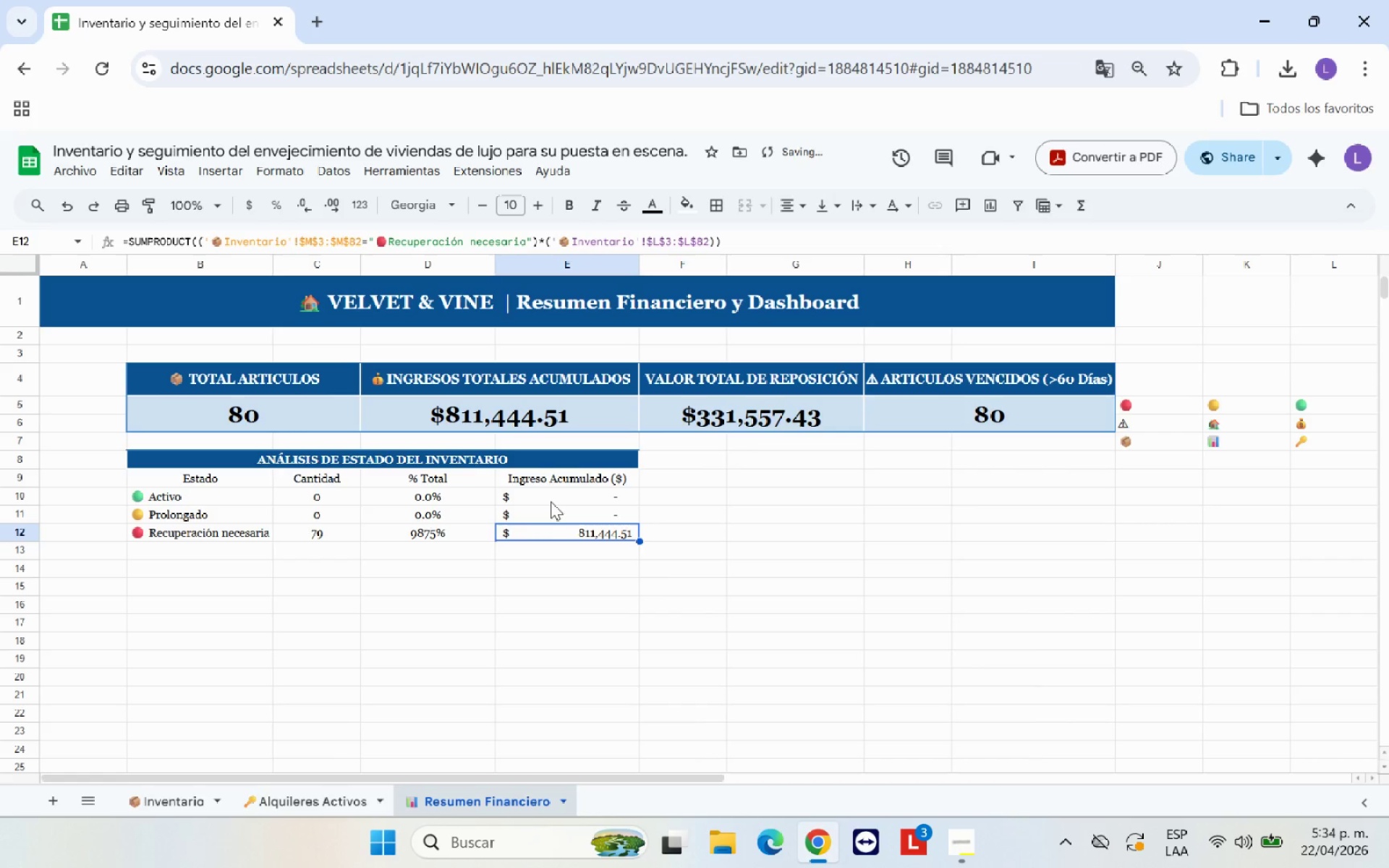 
left_click([551, 498])
 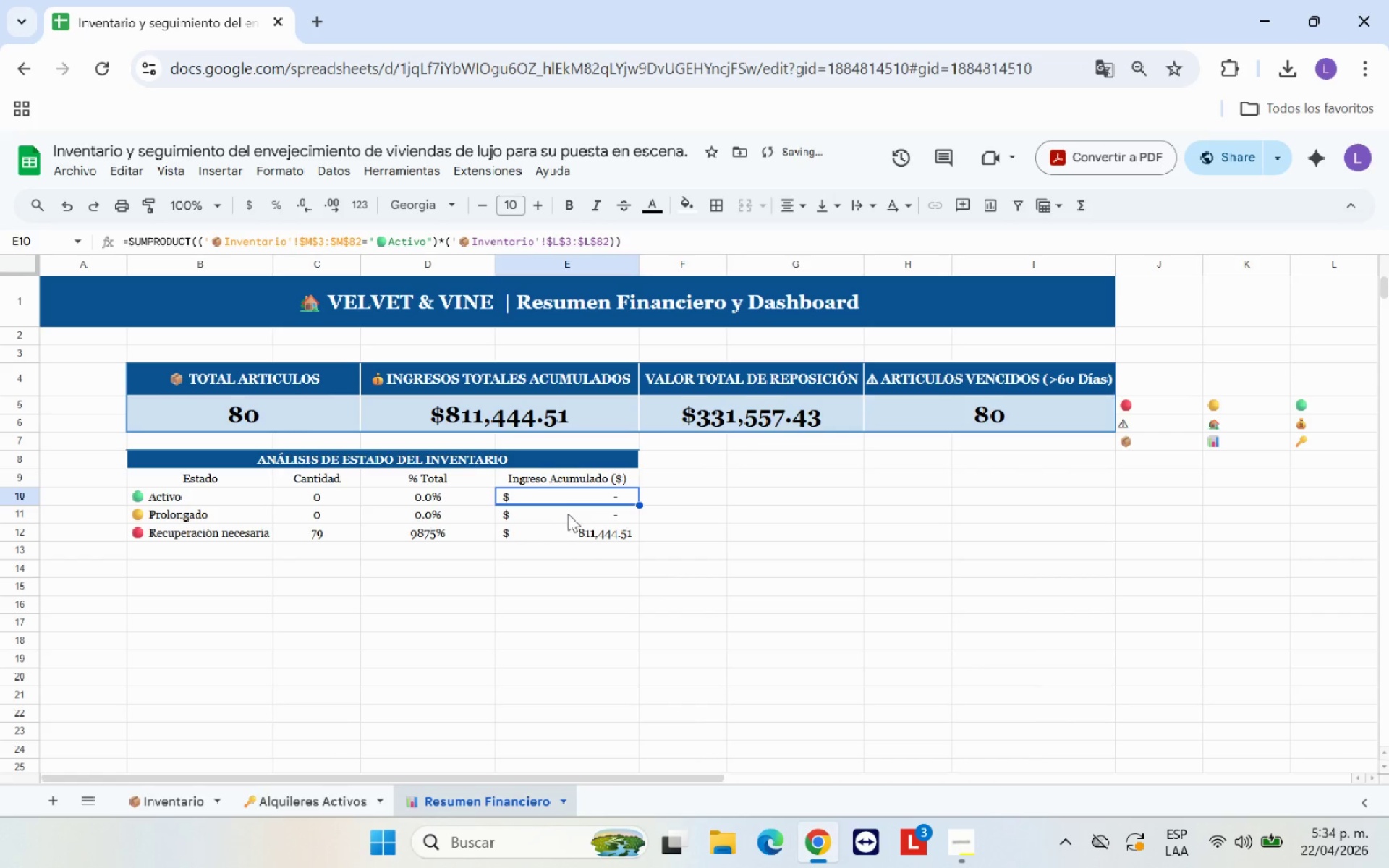 
left_click([569, 514])
 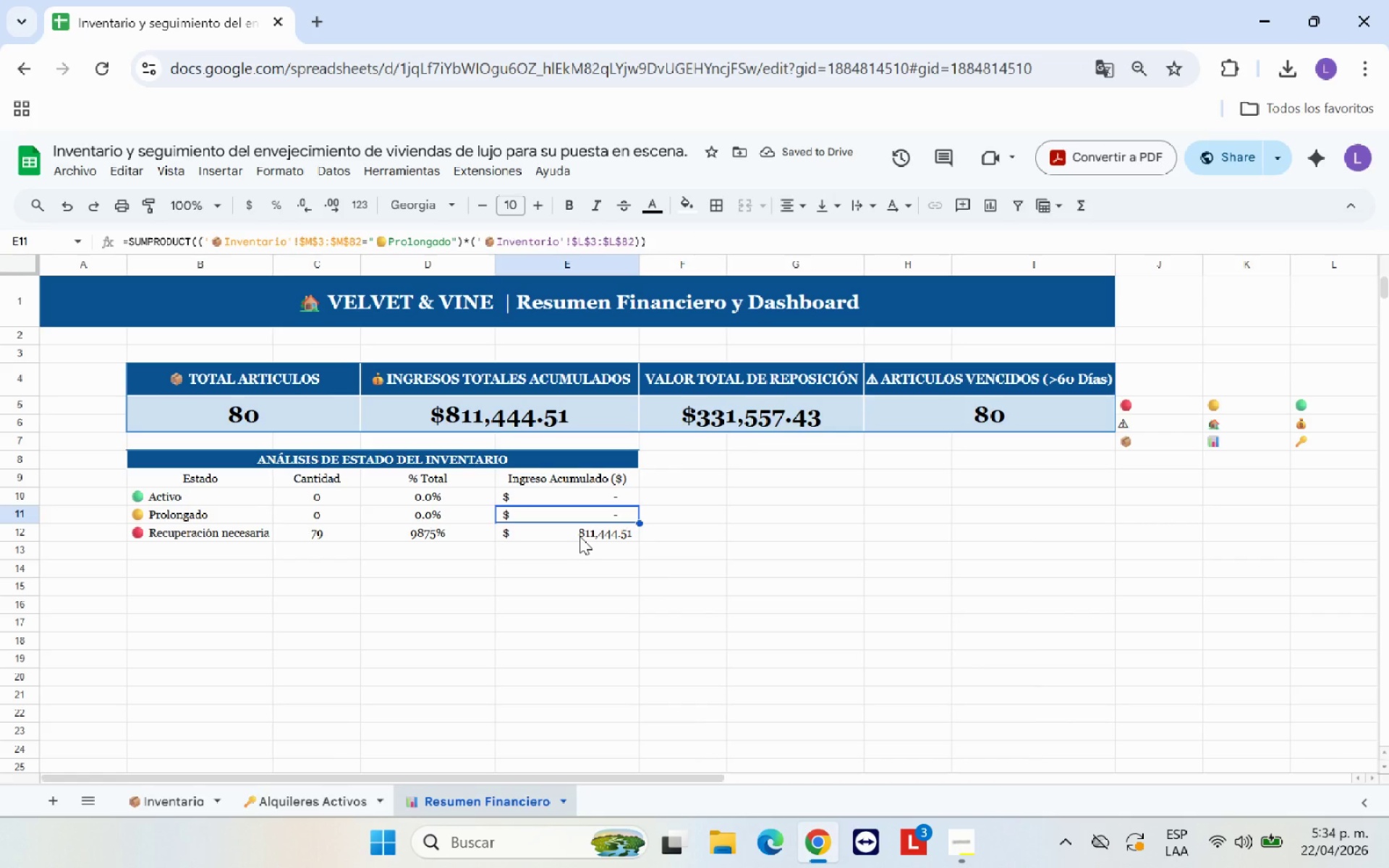 
left_click([579, 536])
 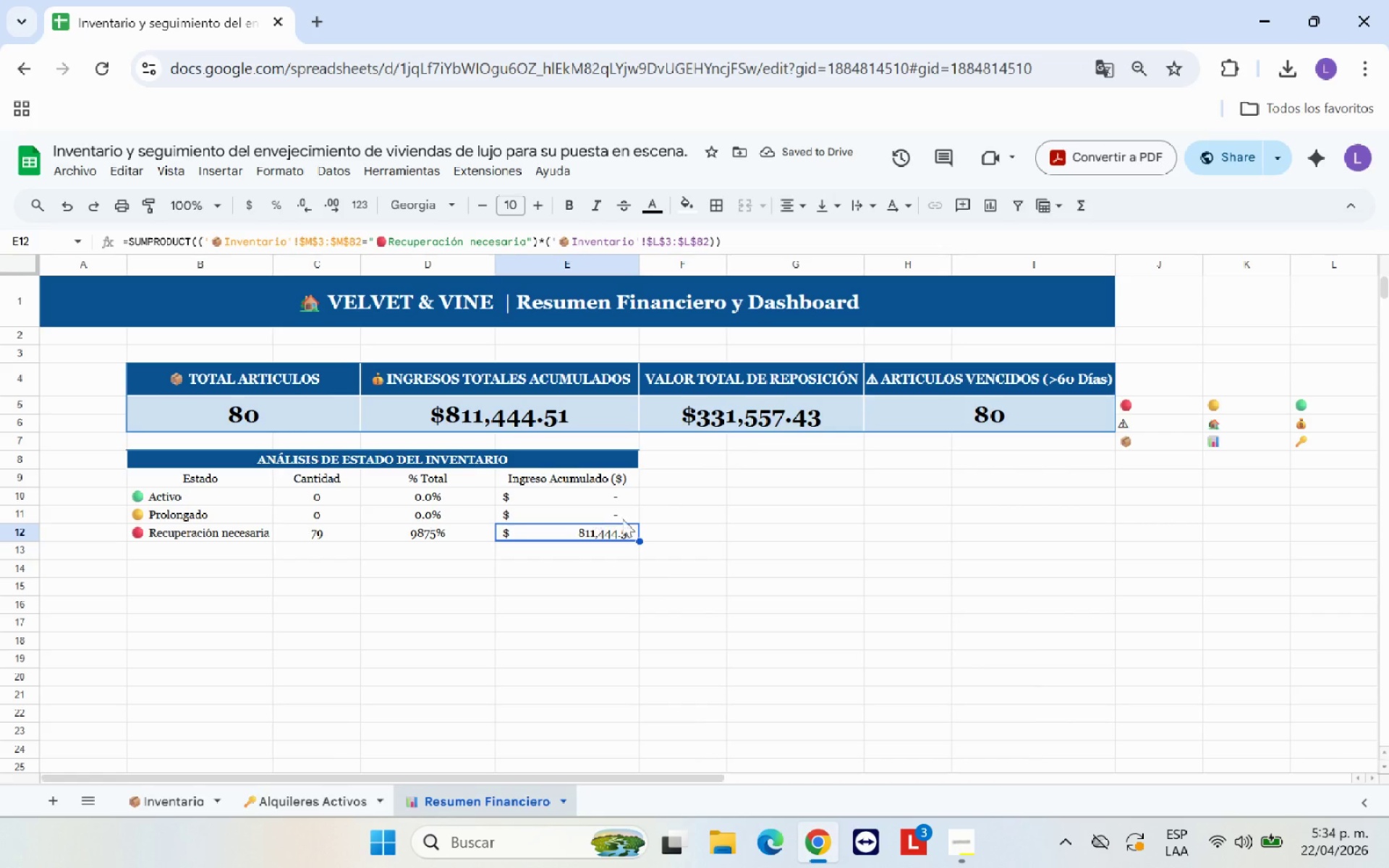 
left_click([673, 509])
 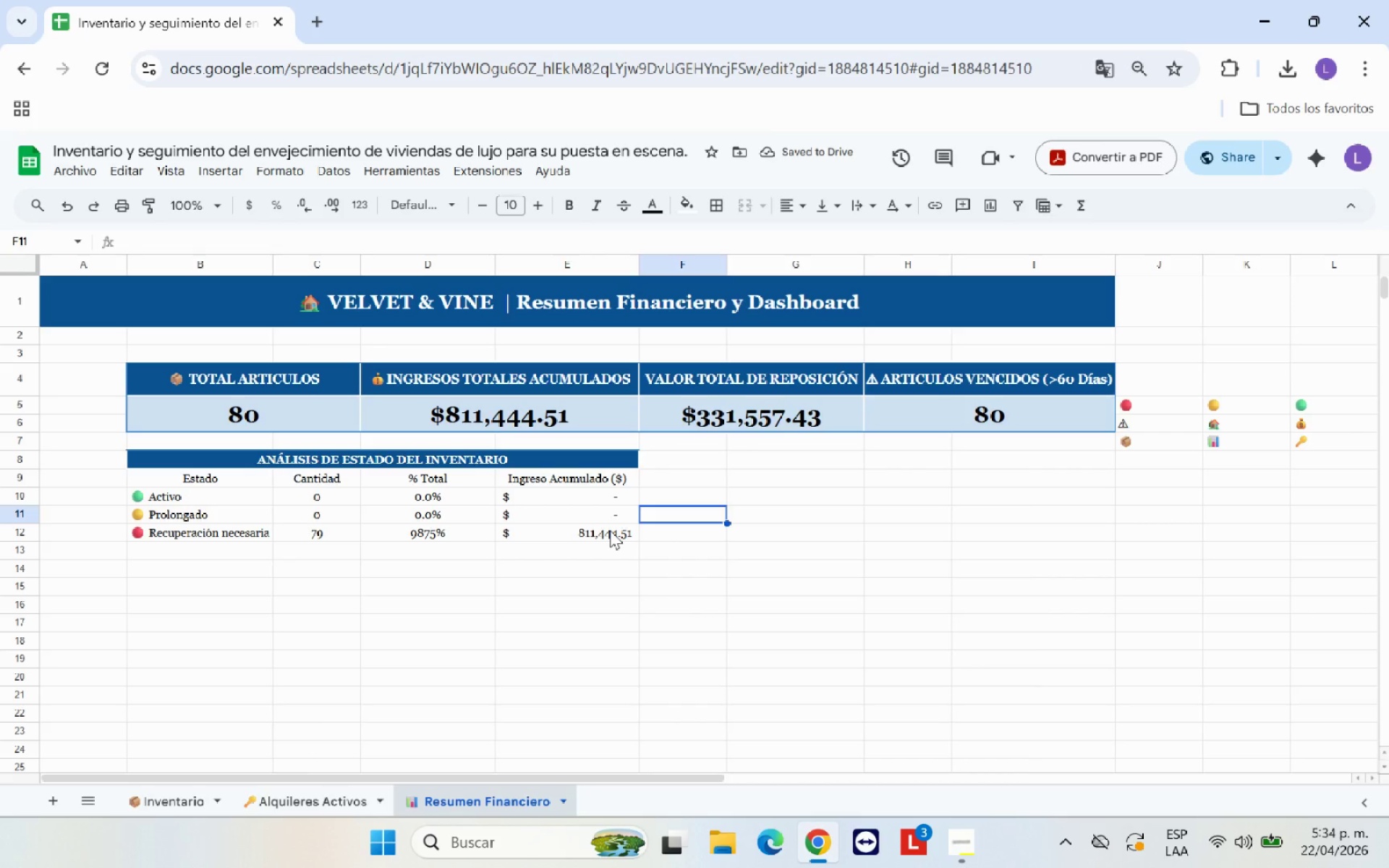 
left_click([610, 530])
 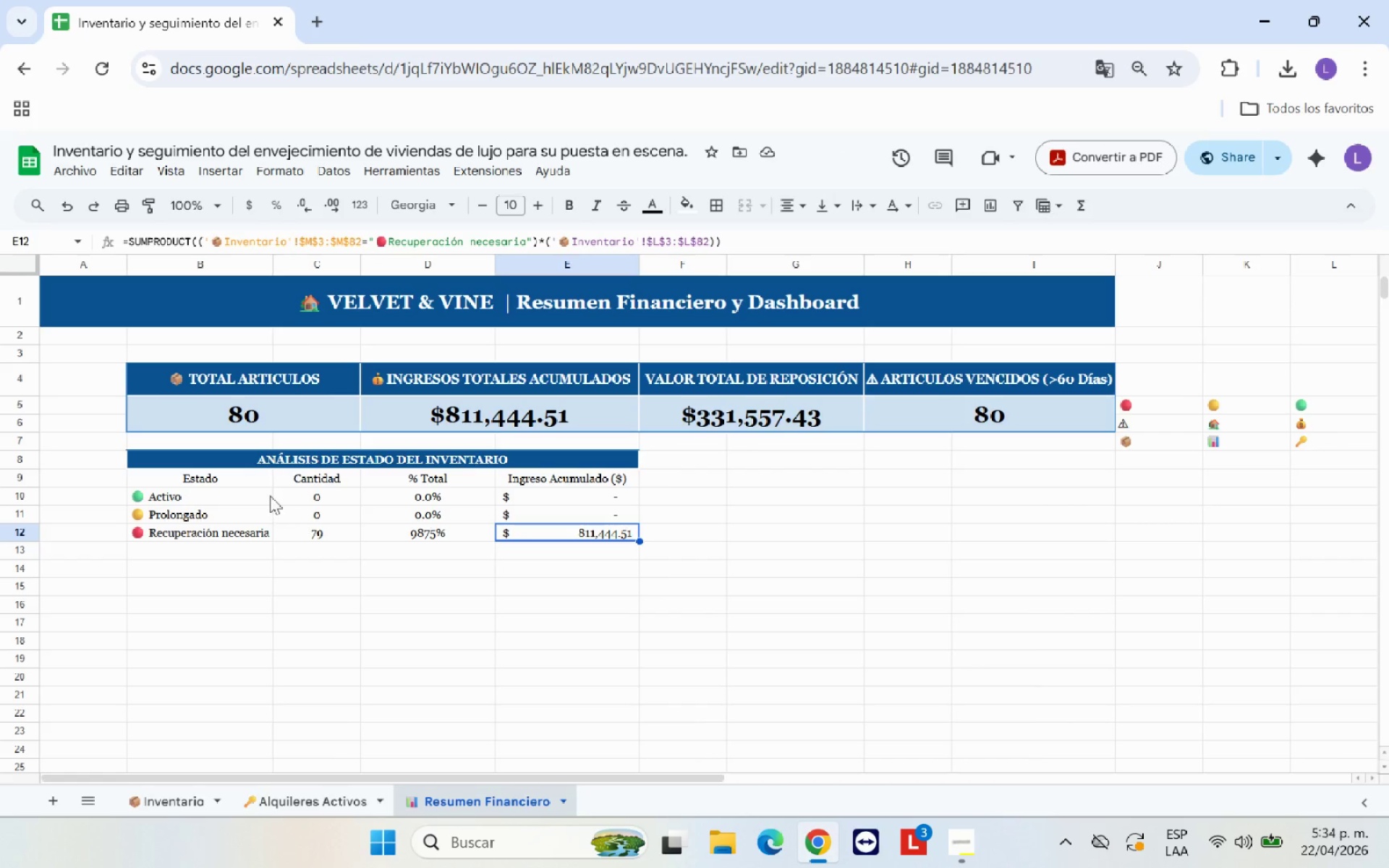 
left_click([595, 495])
 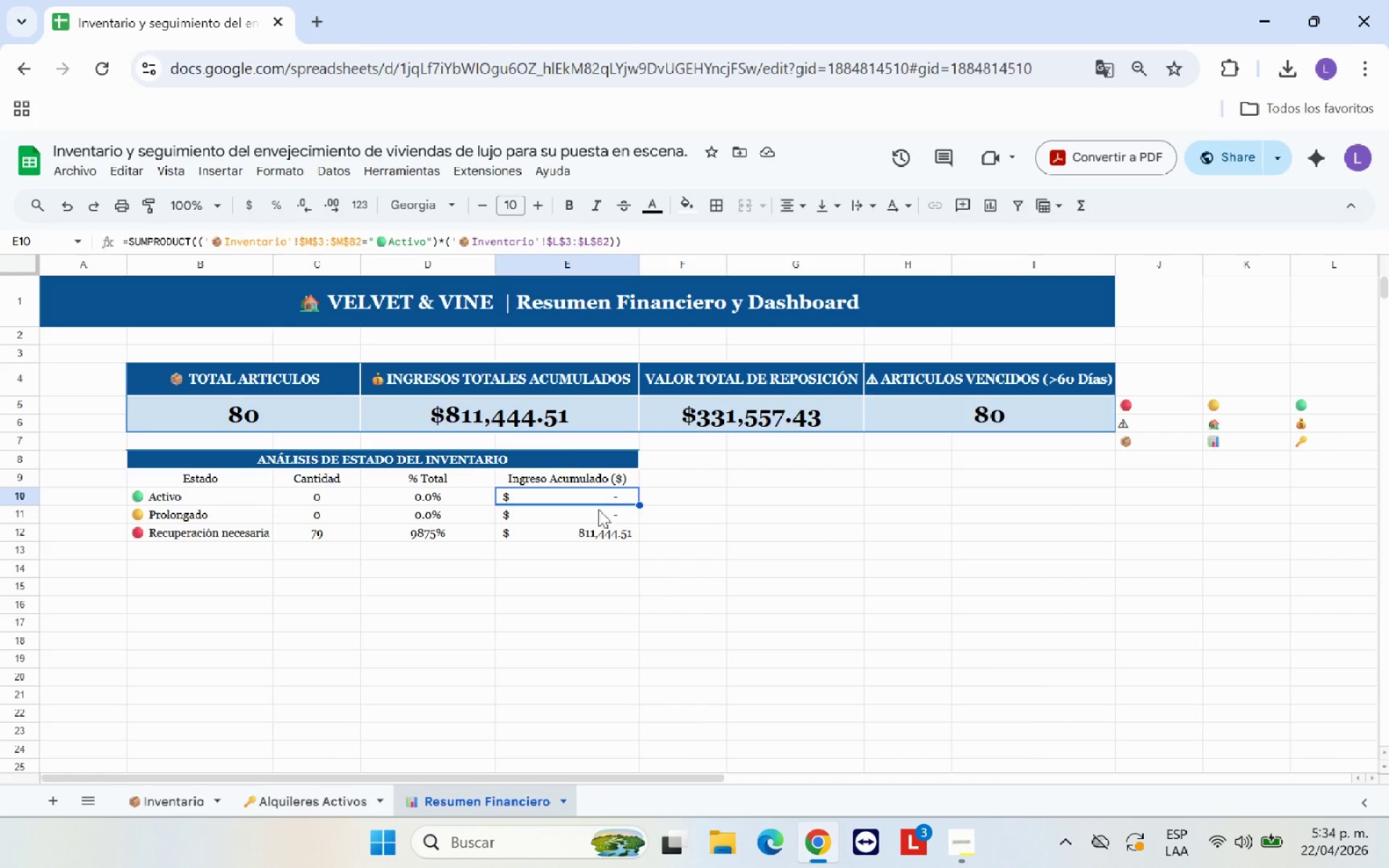 
left_click([593, 519])
 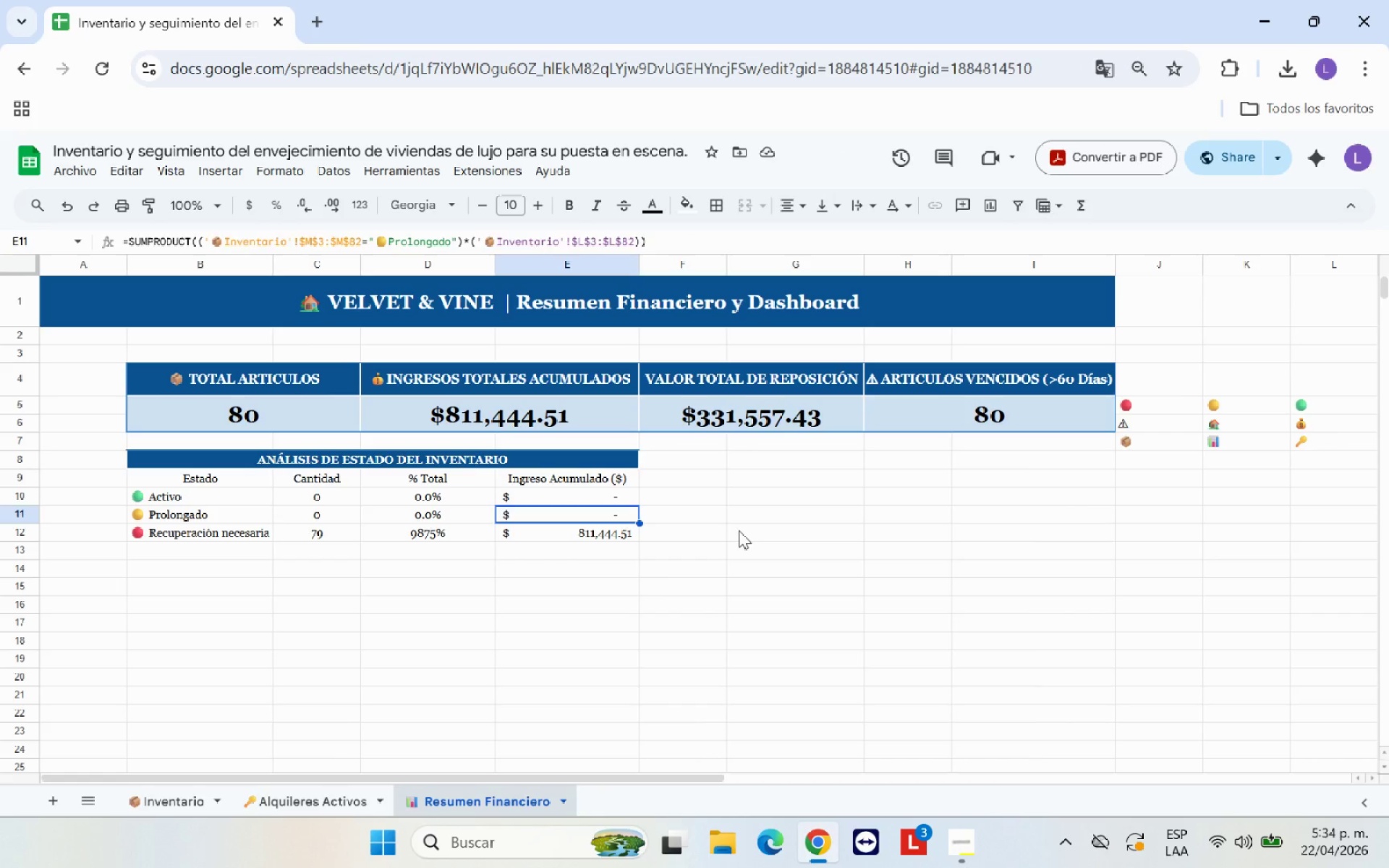 
left_click([739, 530])
 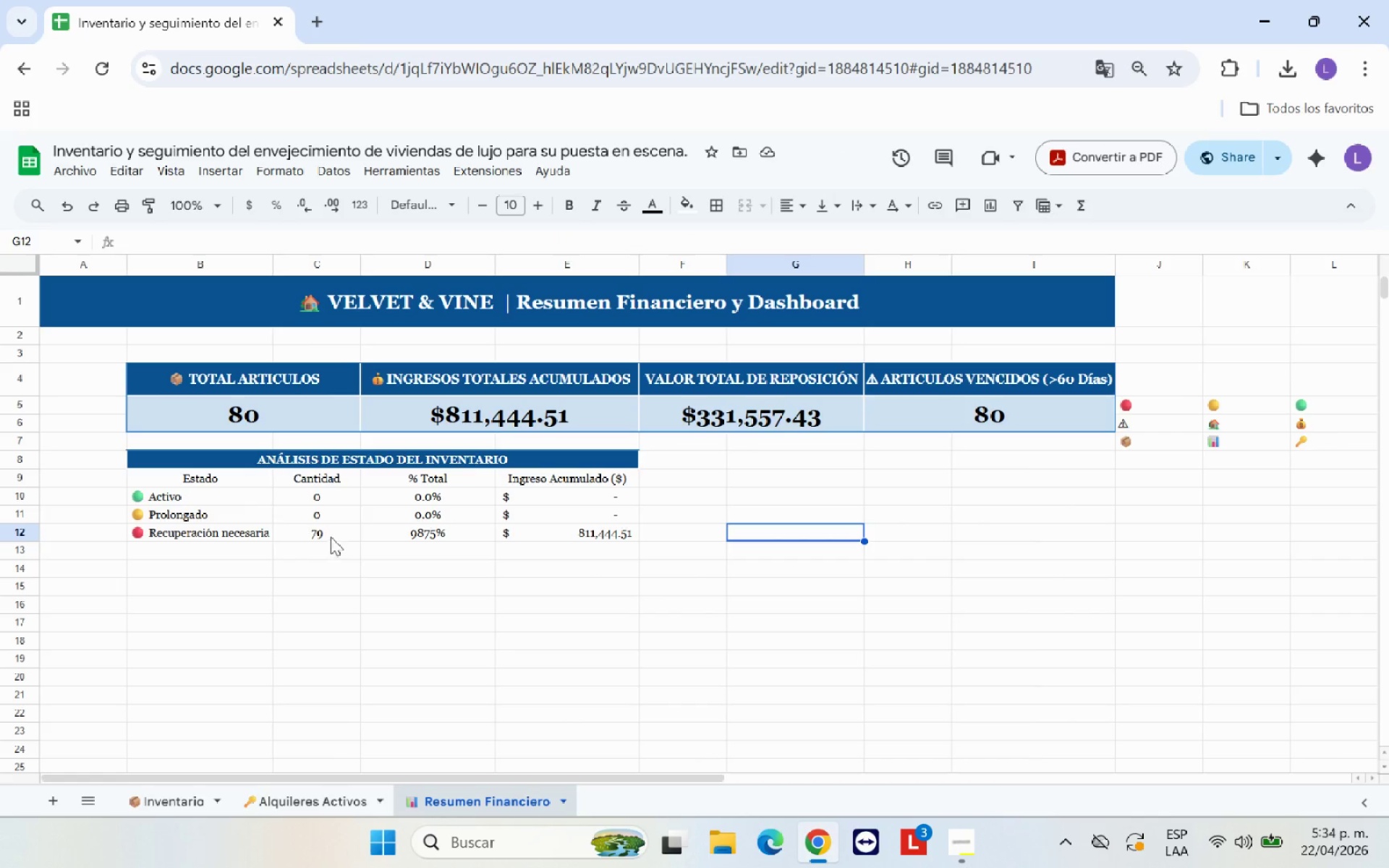 
left_click([331, 527])
 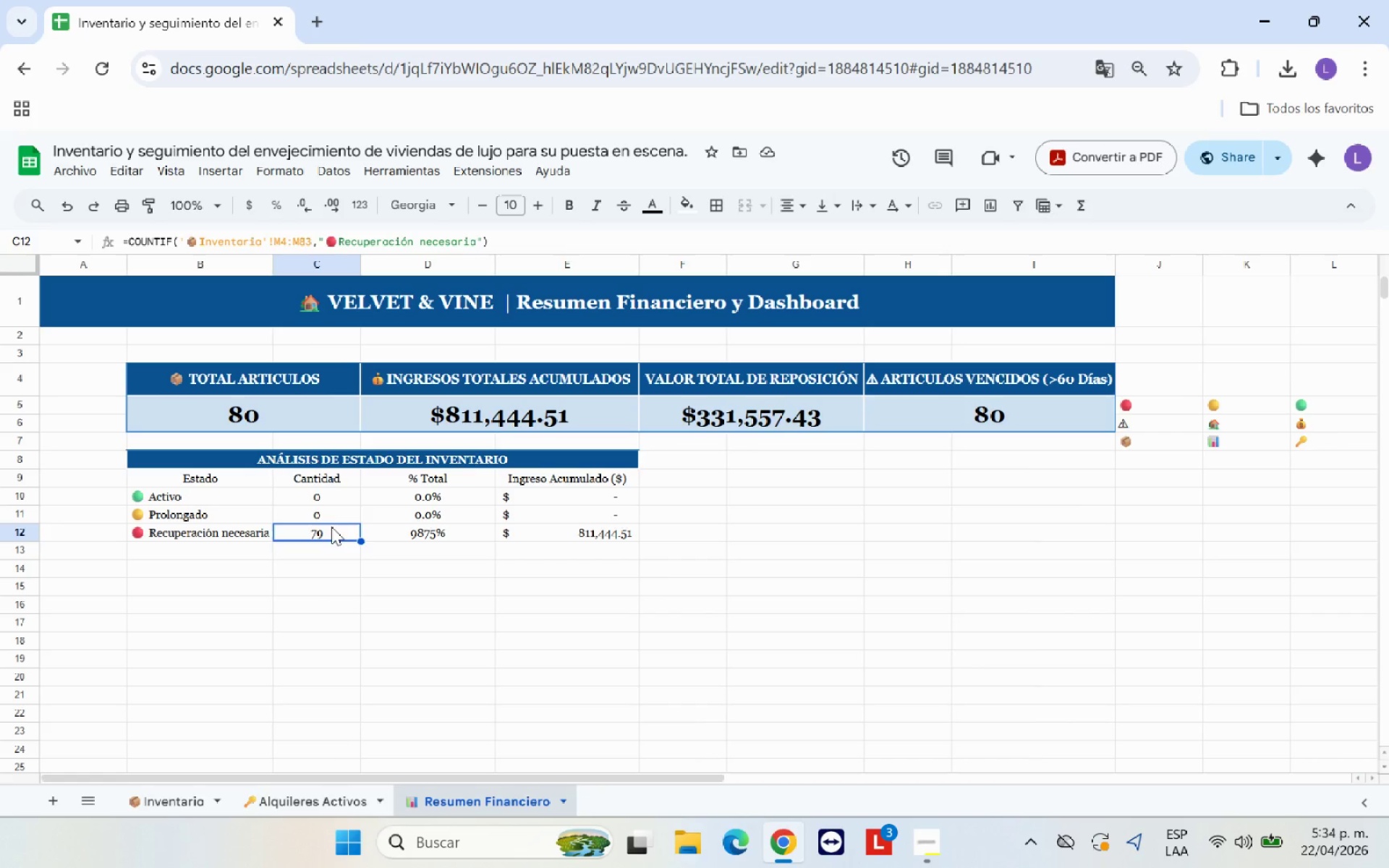 
left_click([286, 239])
 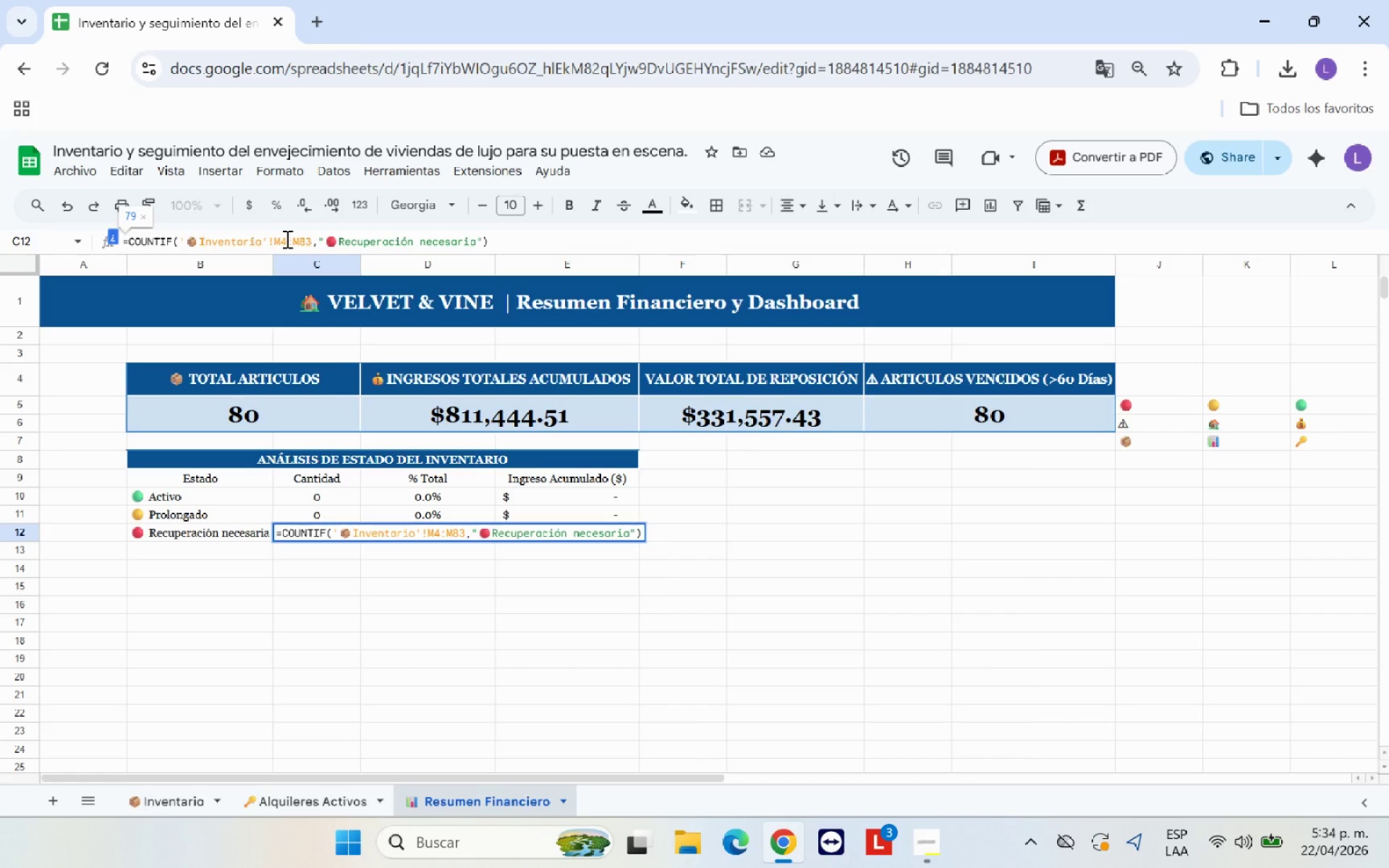 
key(Backspace)
 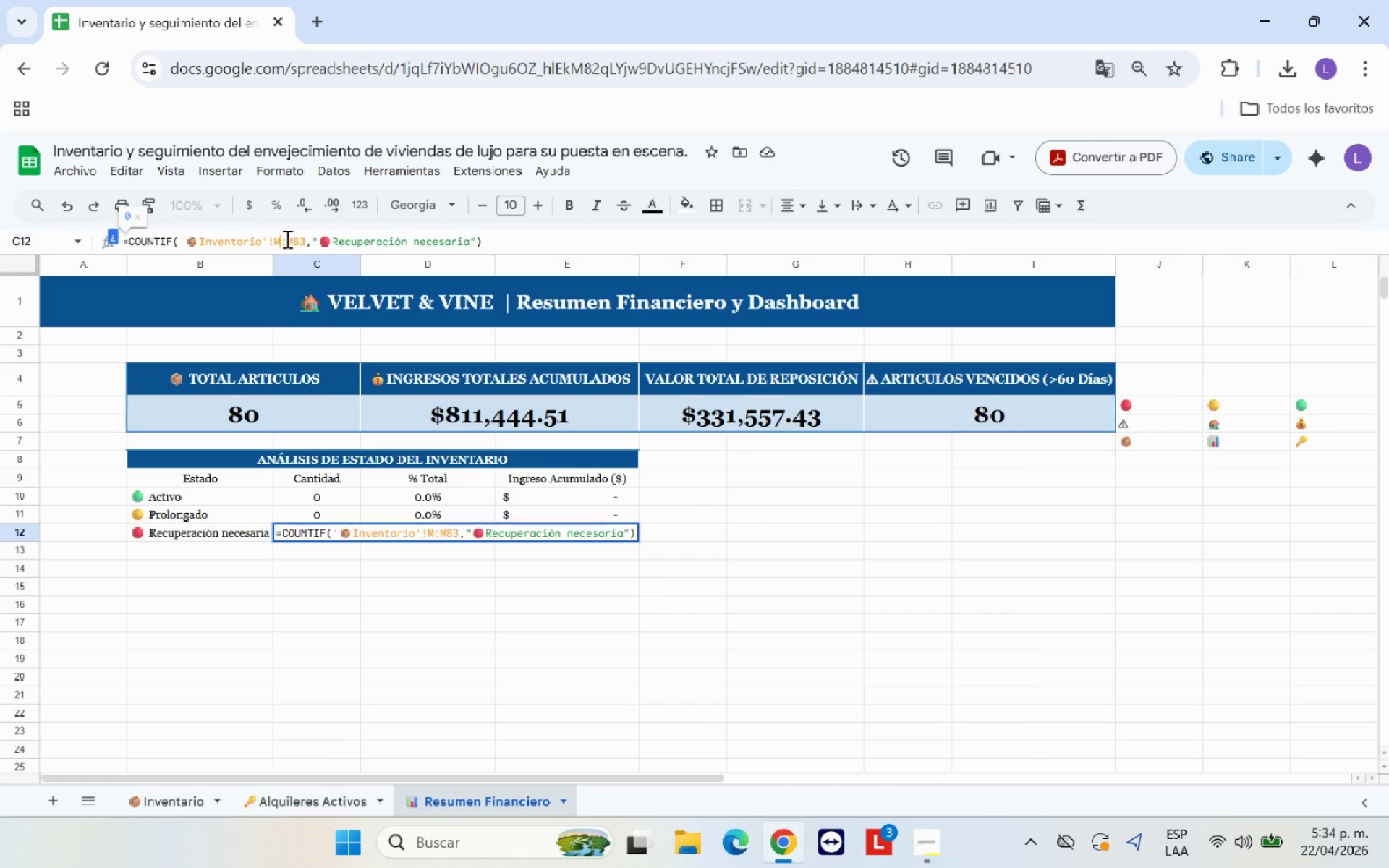 
key(3)
 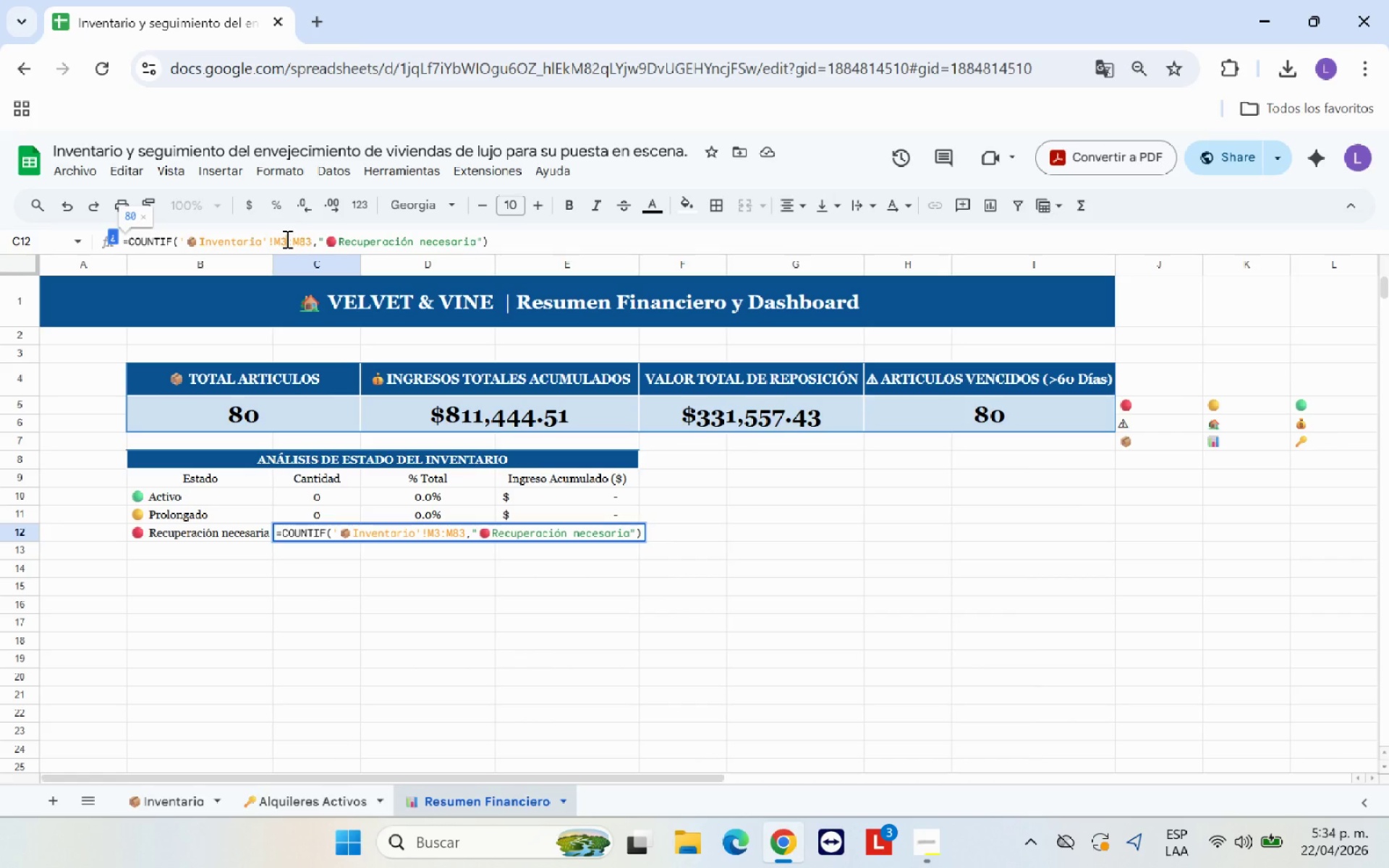 
key(Enter)
 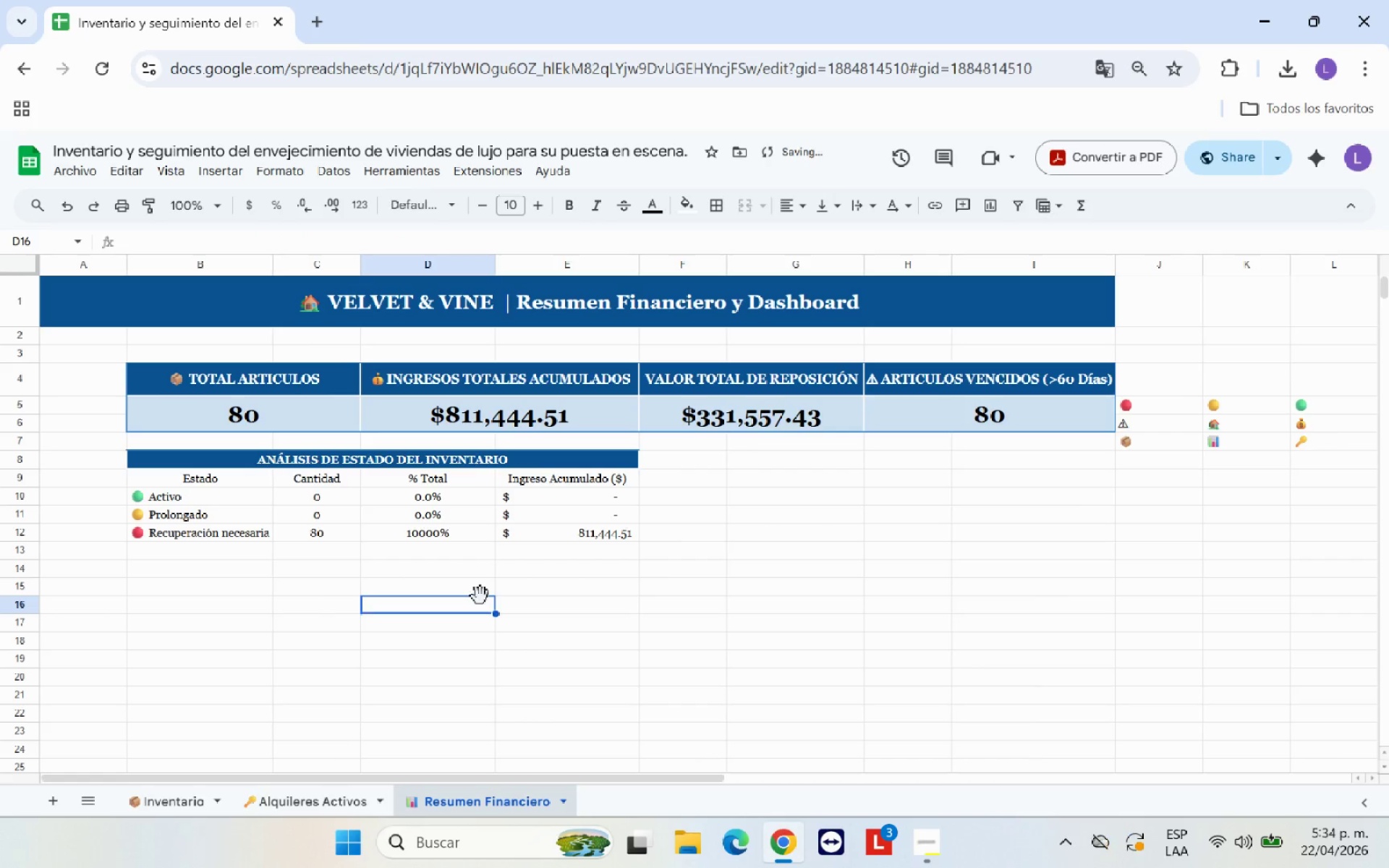 
left_click([451, 528])
 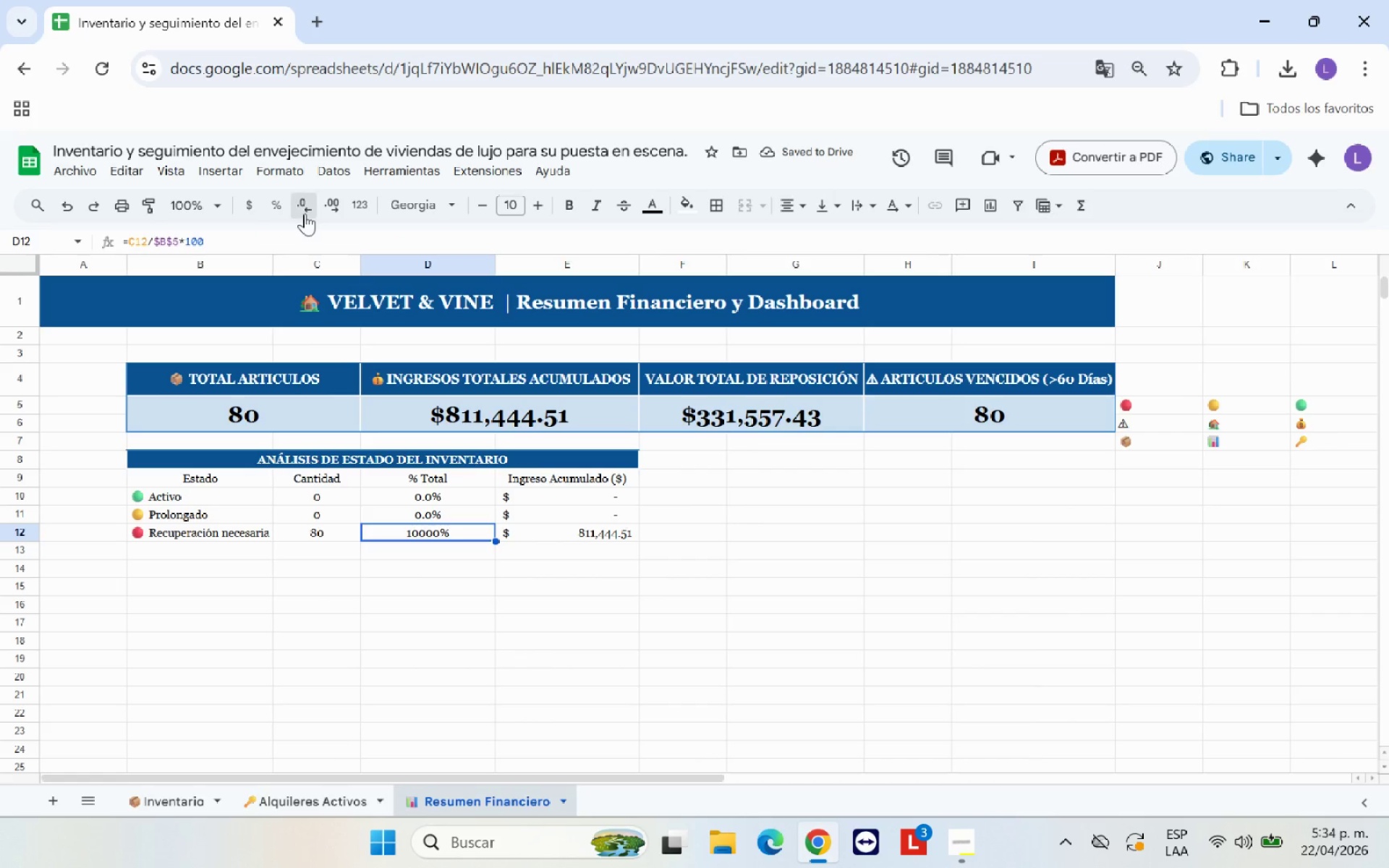 
double_click([305, 213])
 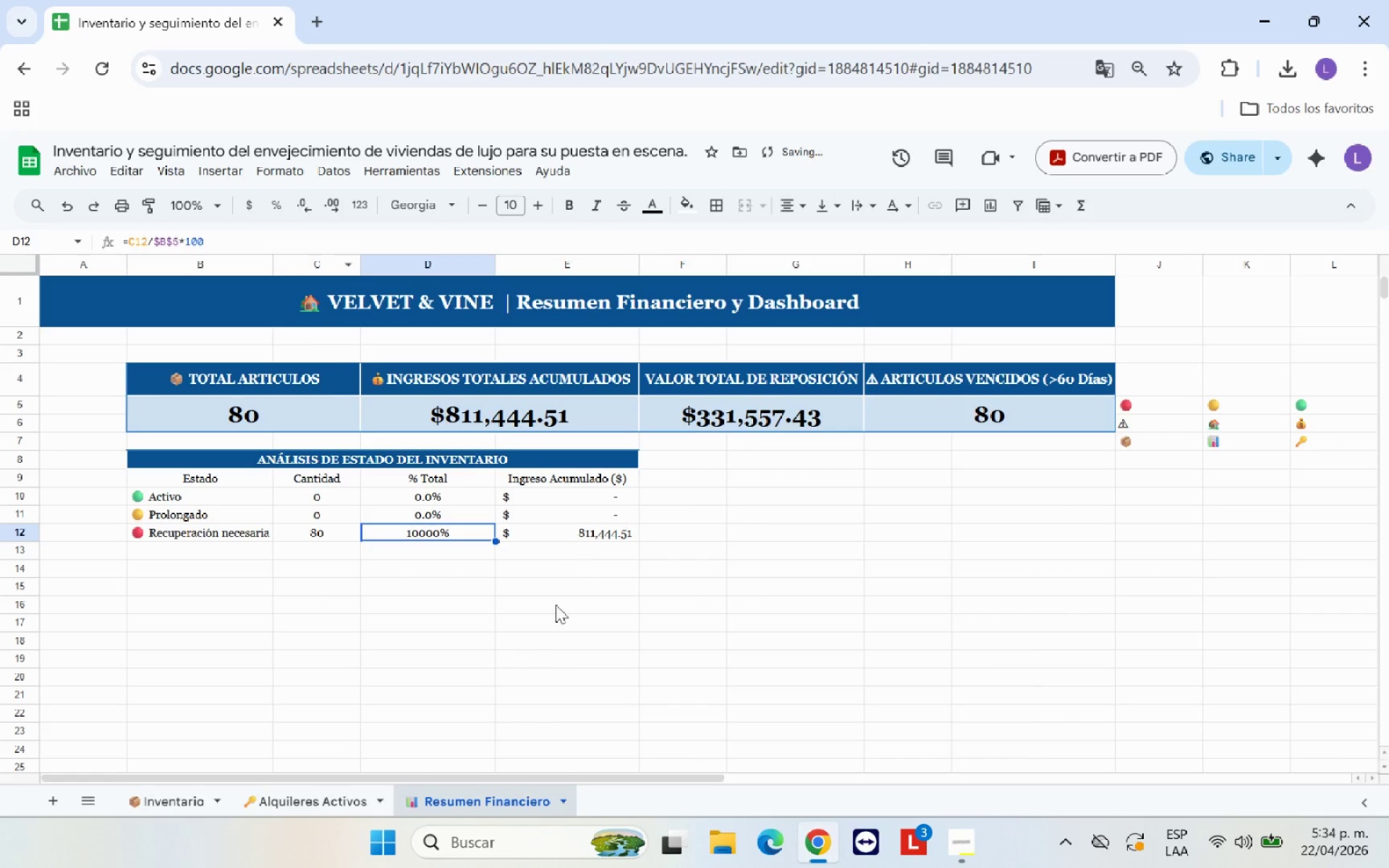 
left_click([556, 605])
 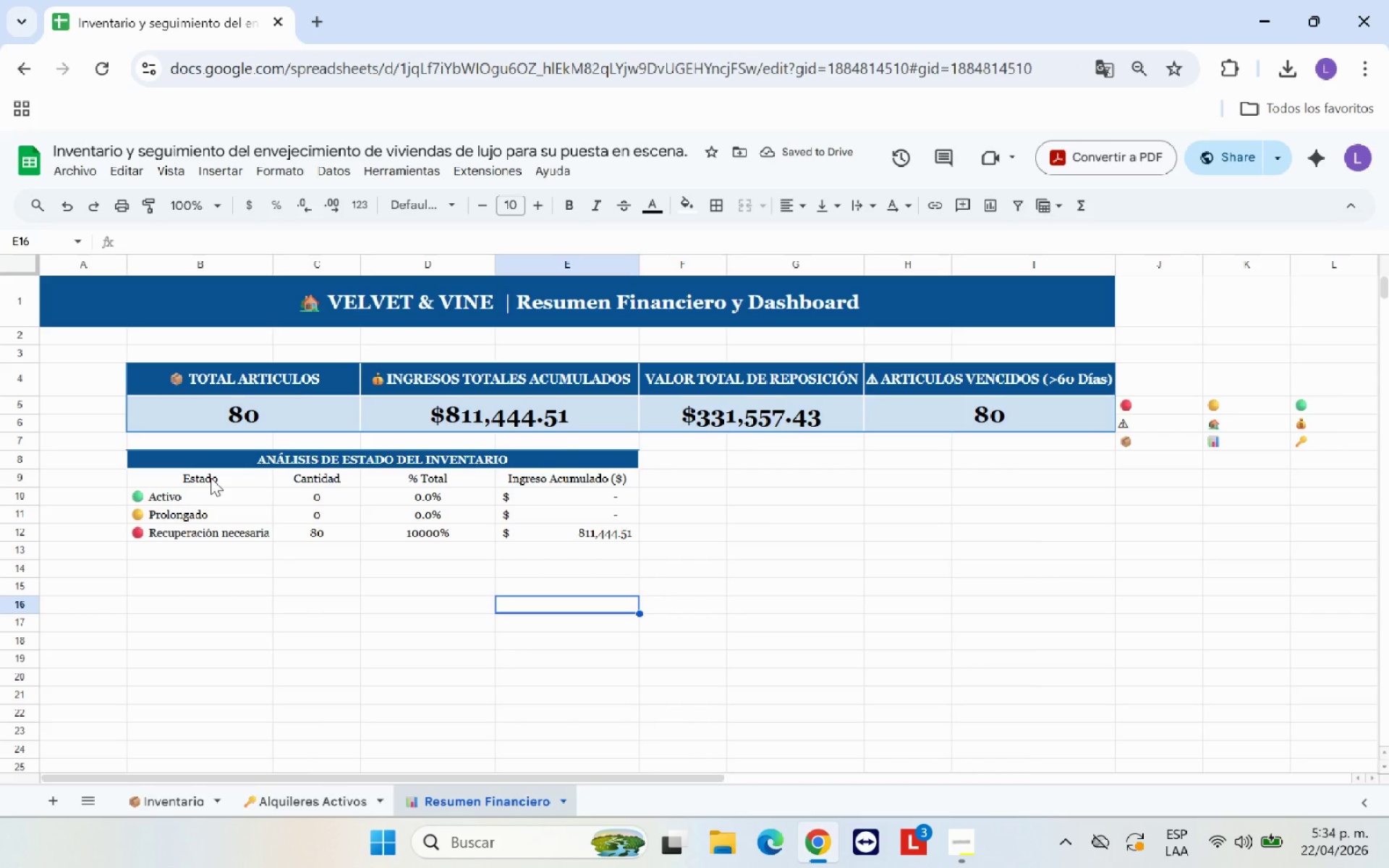 
left_click_drag(start_coordinate=[211, 477], to_coordinate=[625, 482])
 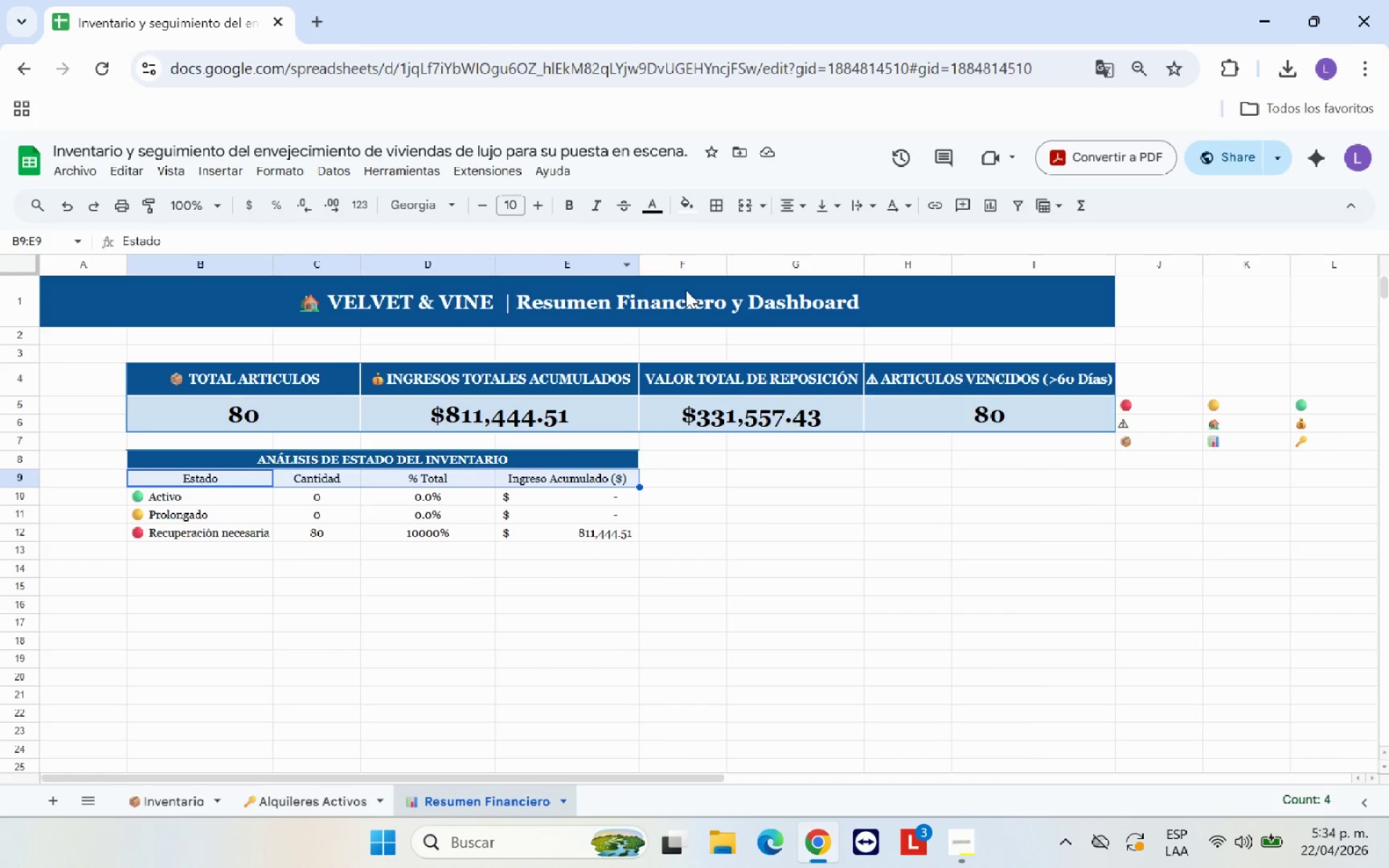 
left_click([687, 210])
 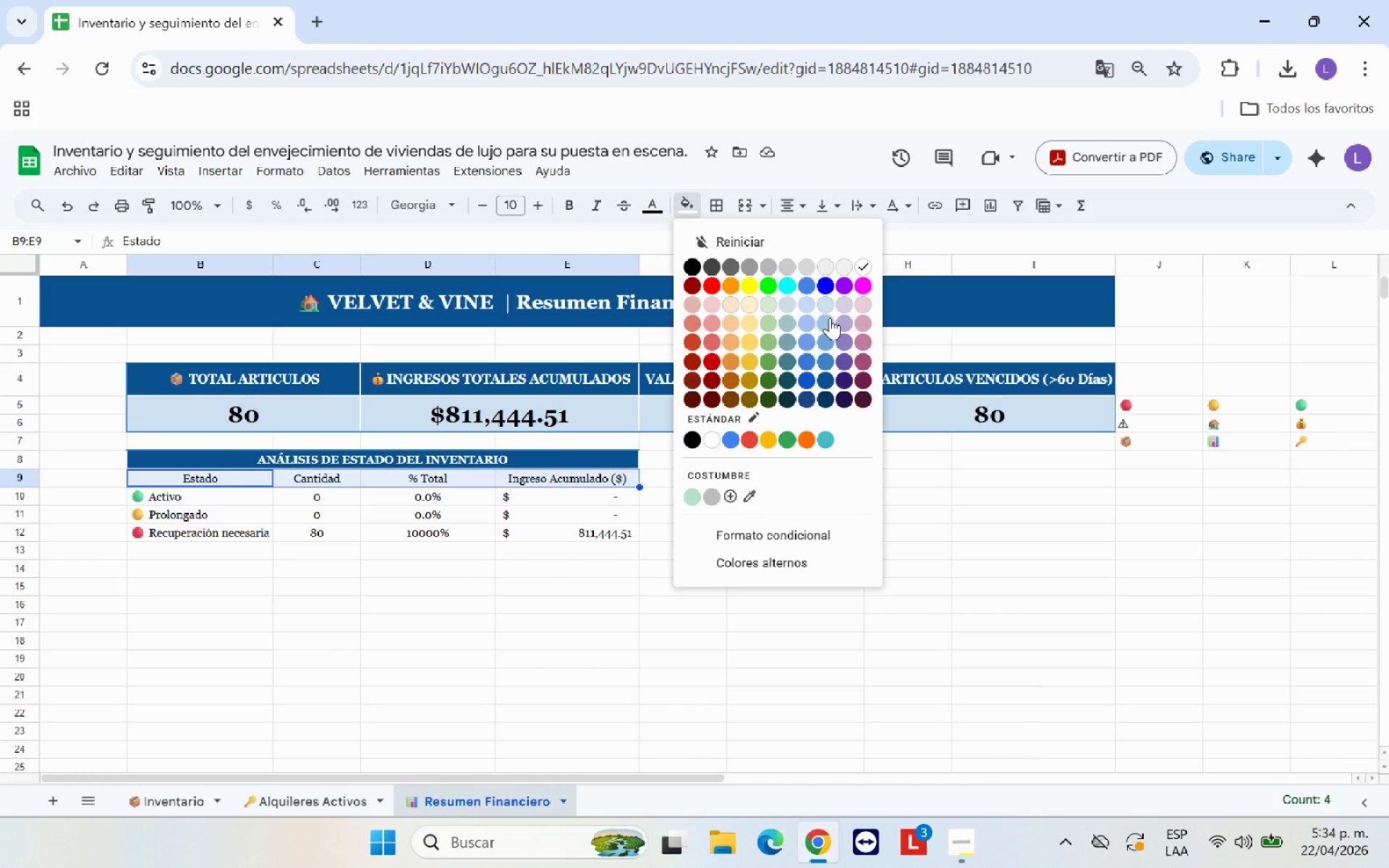 
left_click([829, 304])
 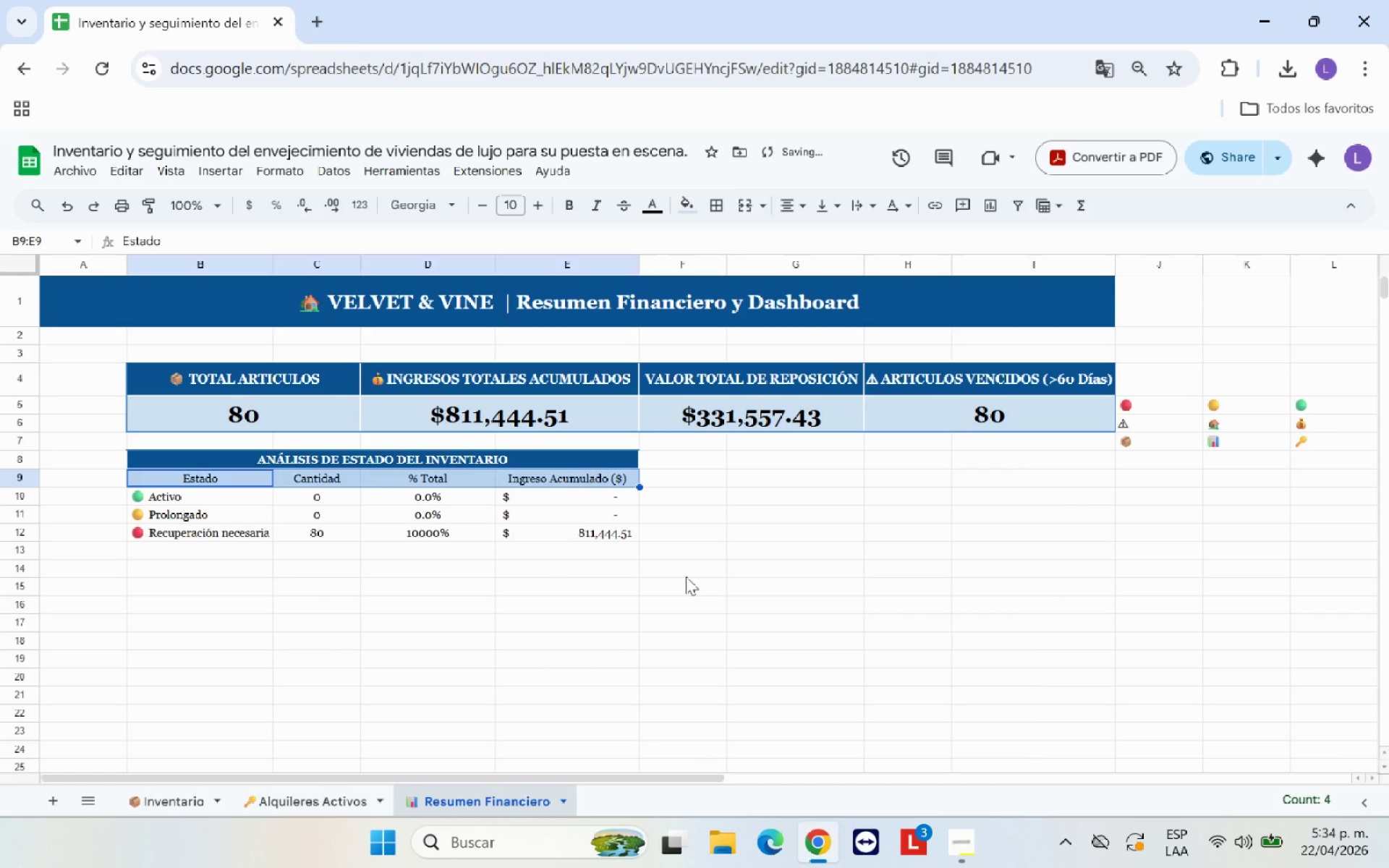 
left_click([686, 576])
 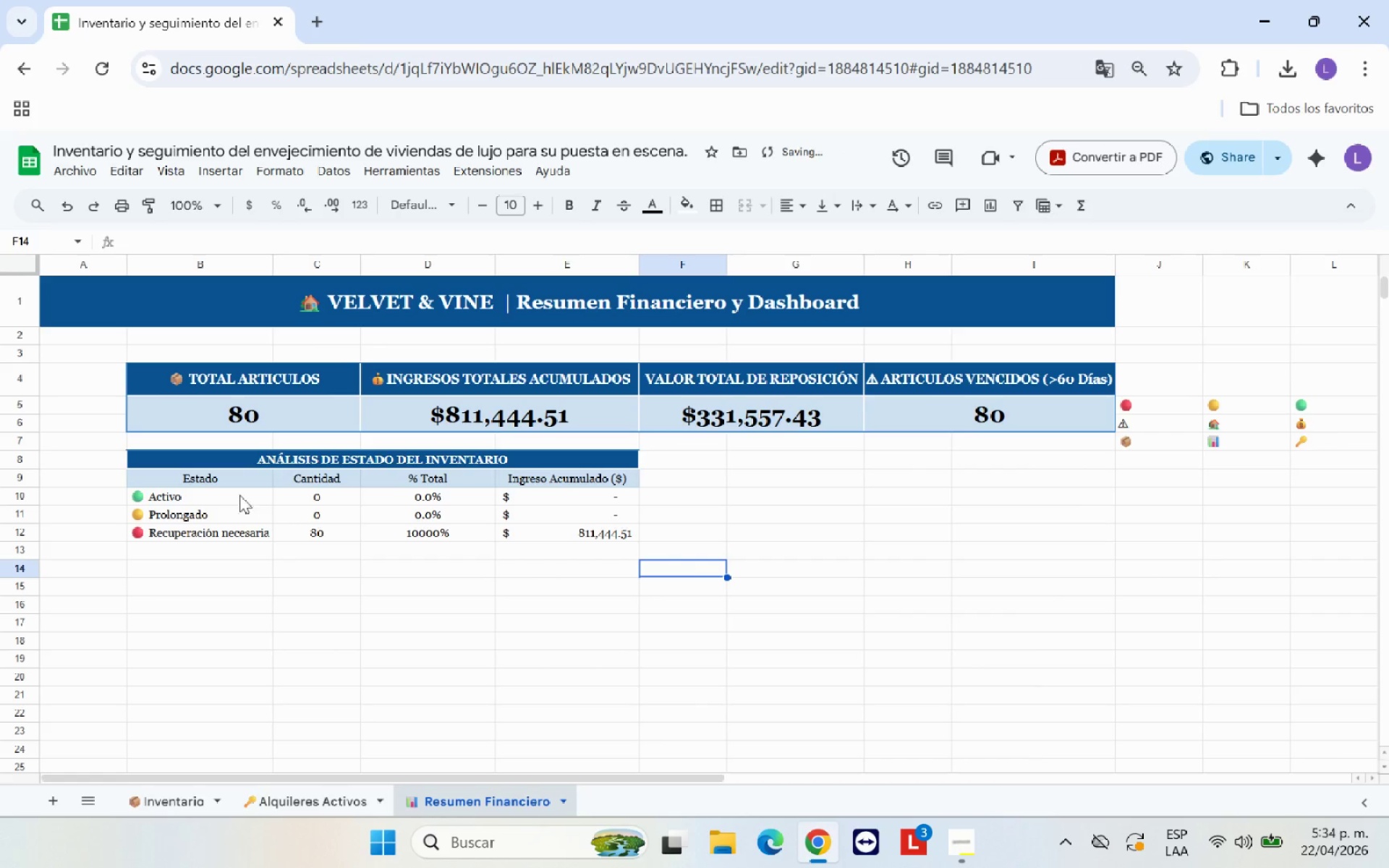 
left_click_drag(start_coordinate=[239, 479], to_coordinate=[587, 477])
 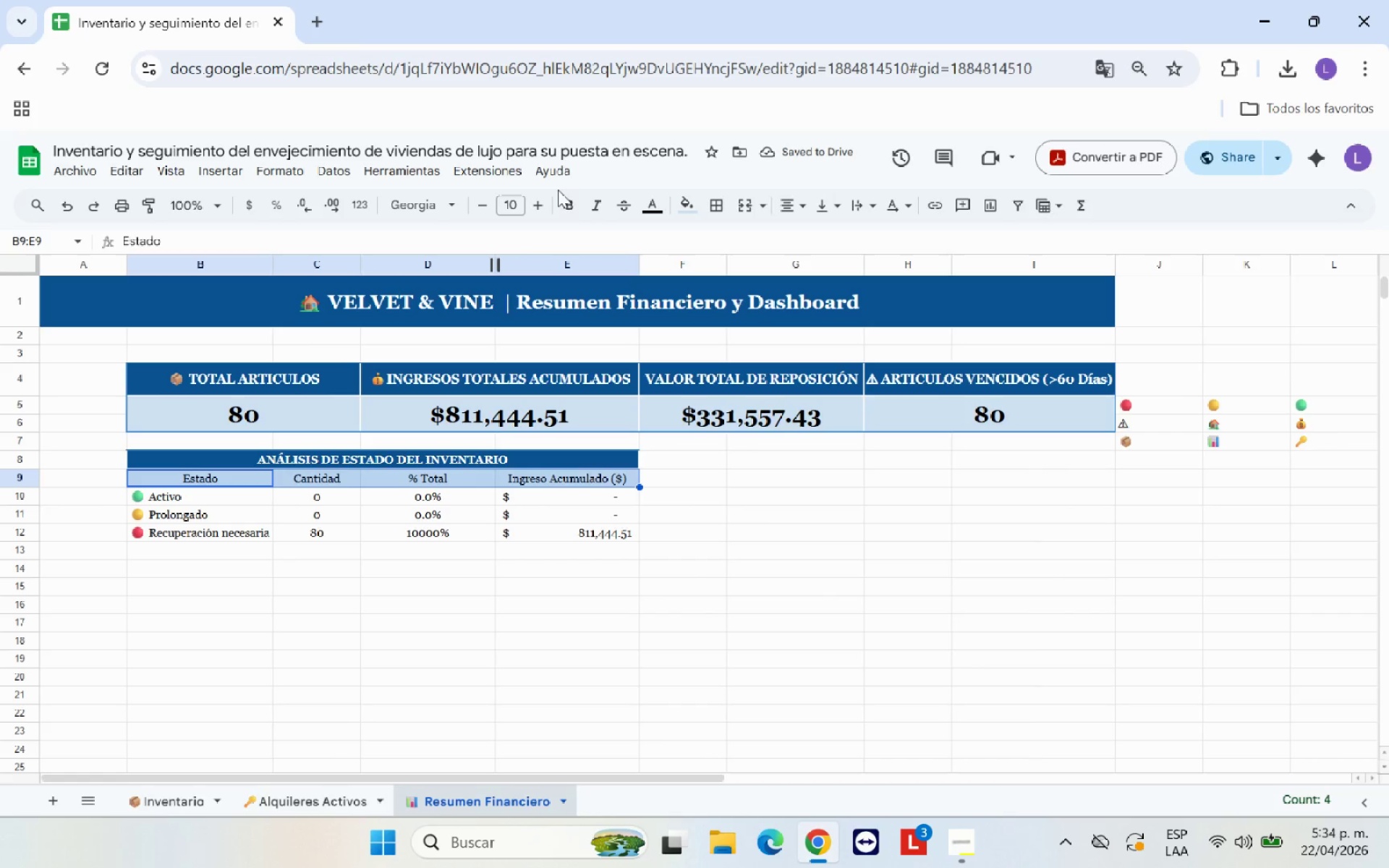 
left_click([564, 201])
 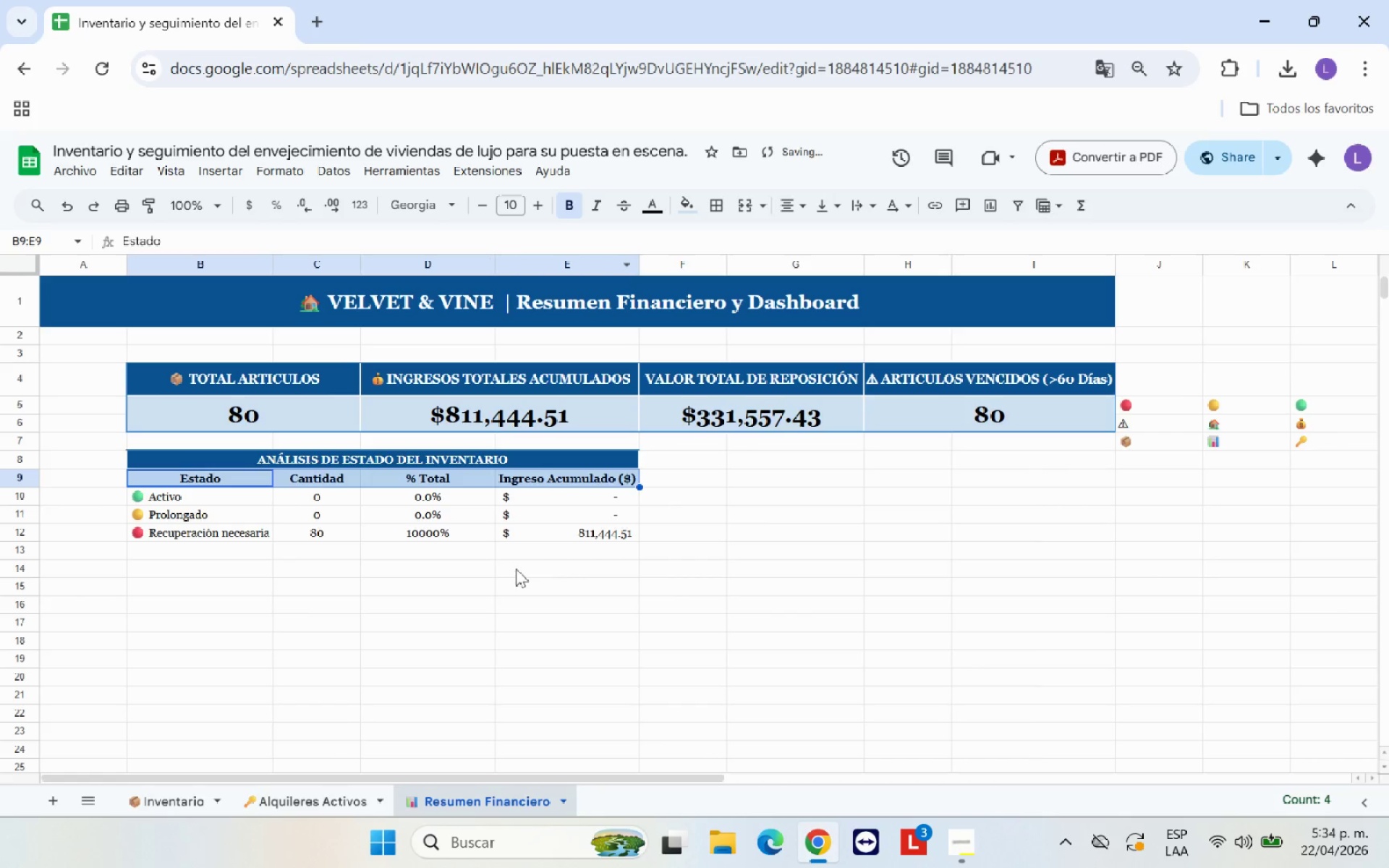 
left_click([498, 587])
 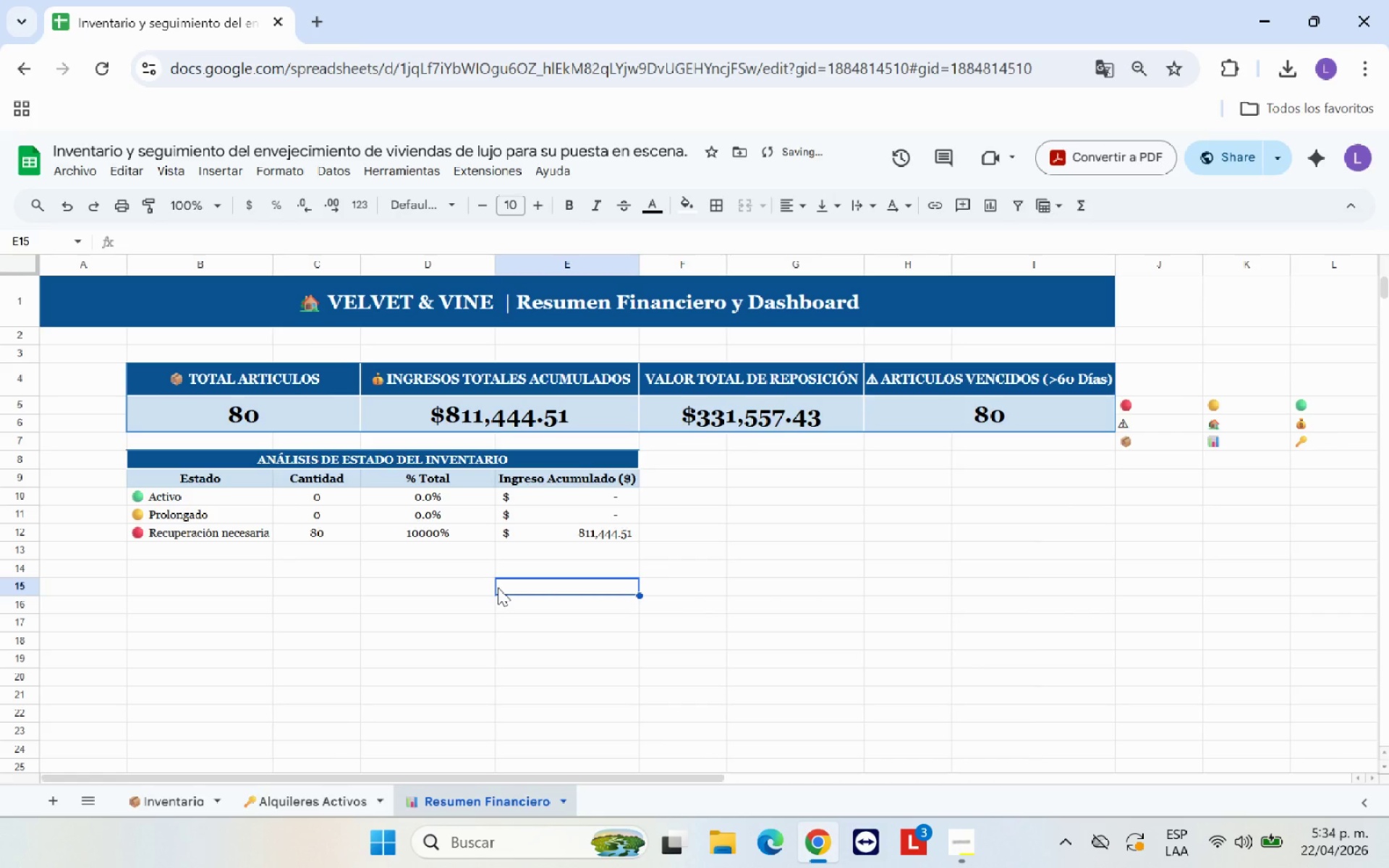 
scroll: coordinate [498, 587], scroll_direction: up, amount: 1.0
 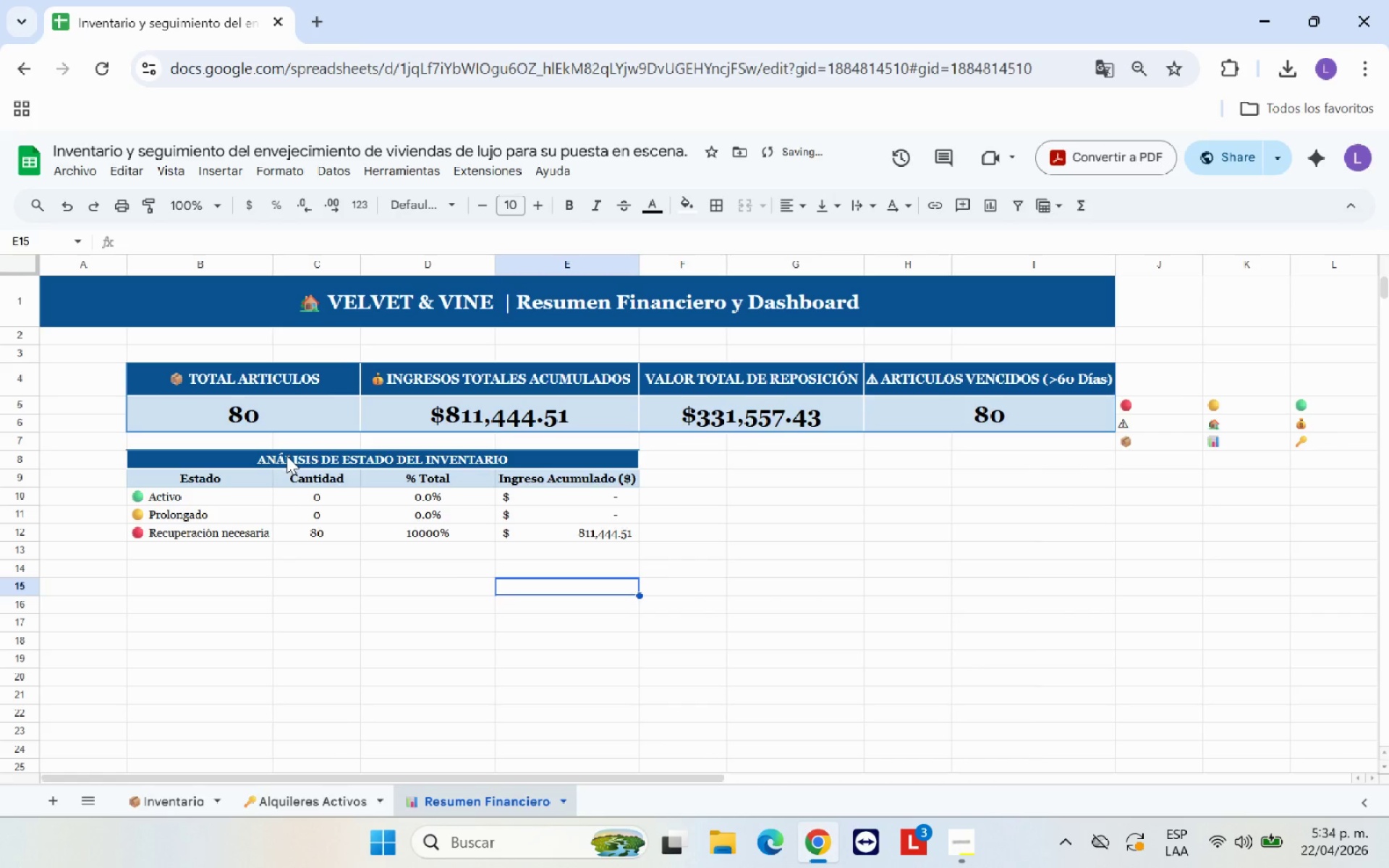 
left_click_drag(start_coordinate=[286, 456], to_coordinate=[285, 541])
 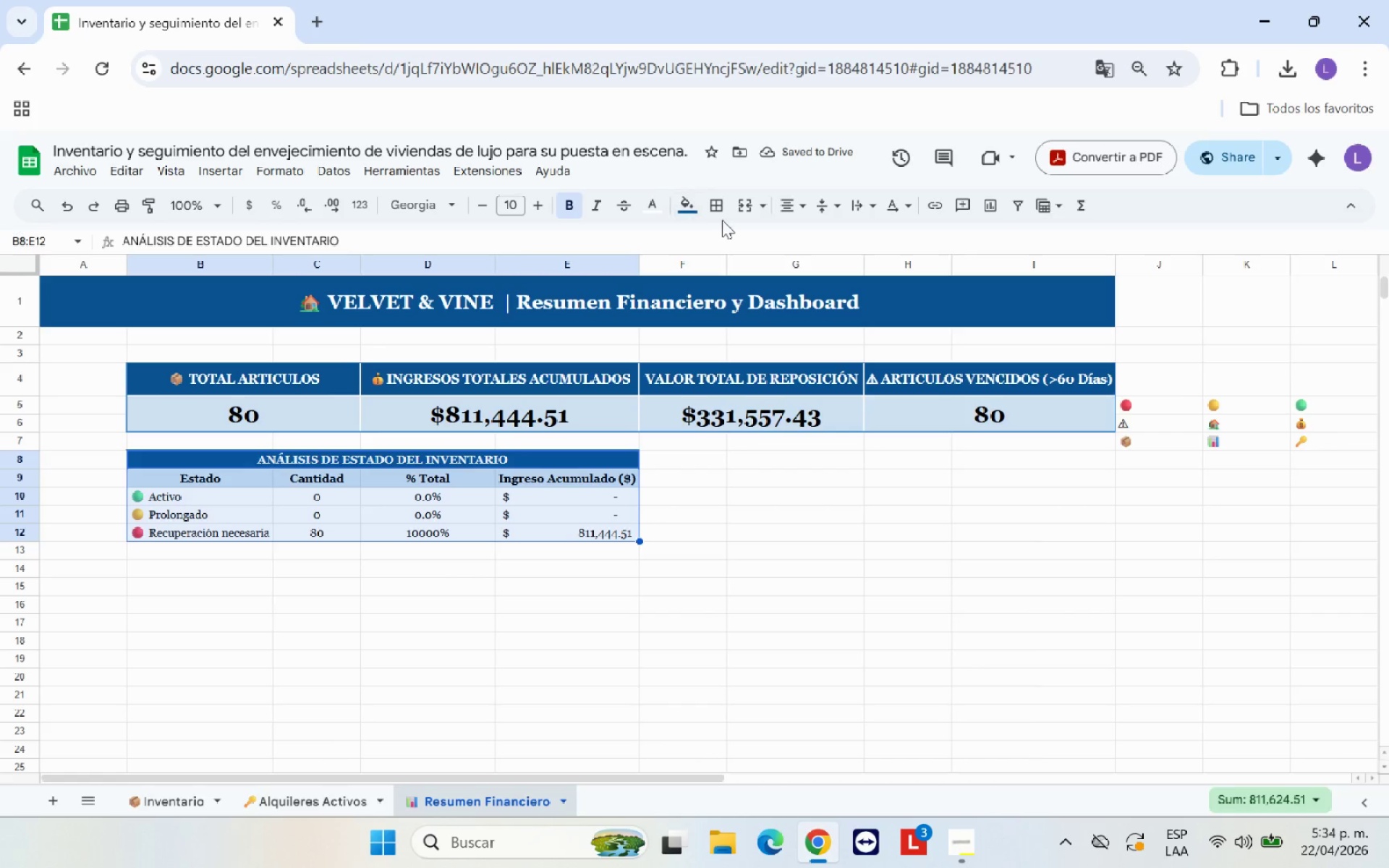 
left_click([720, 215])
 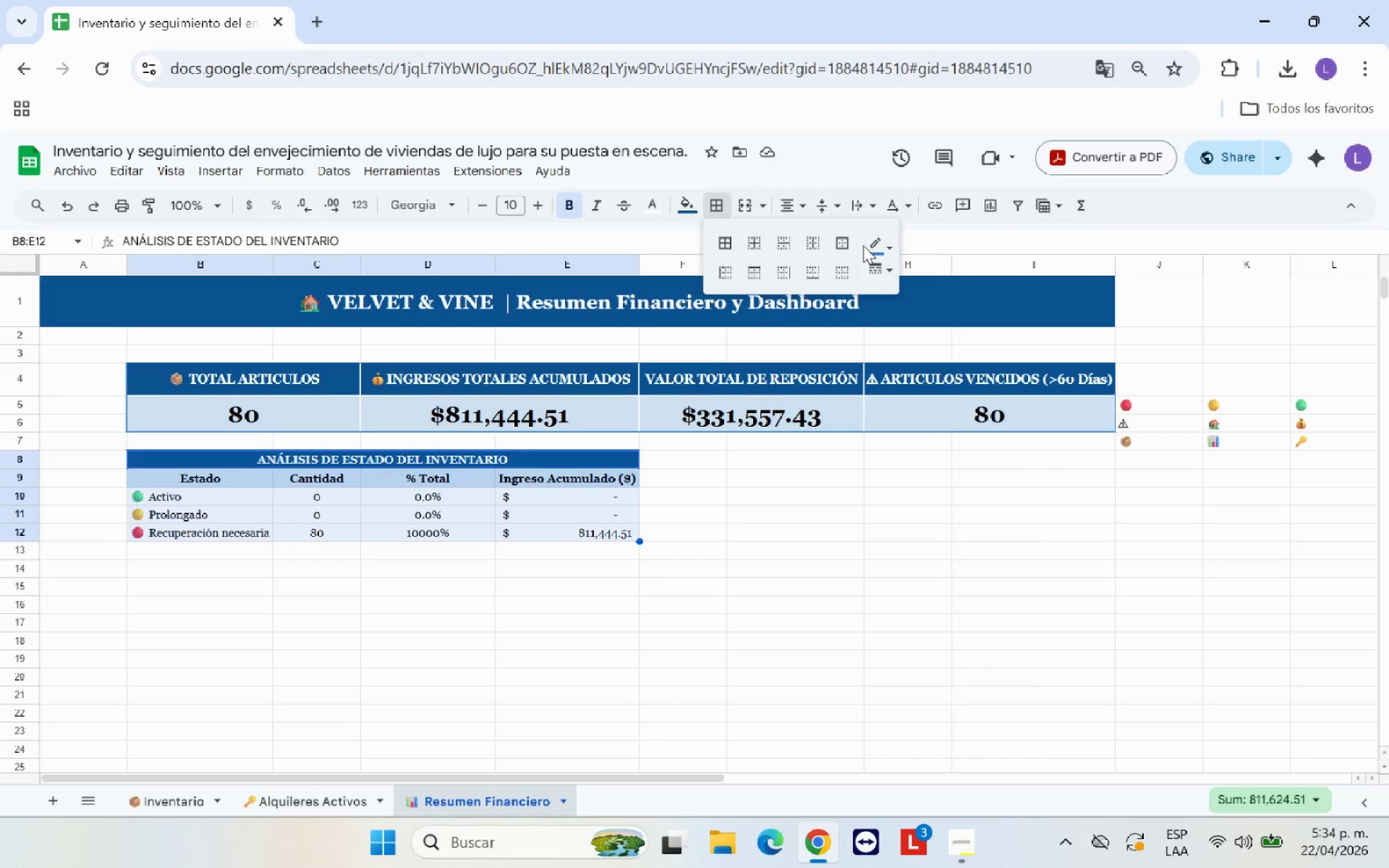 
left_click([884, 246])
 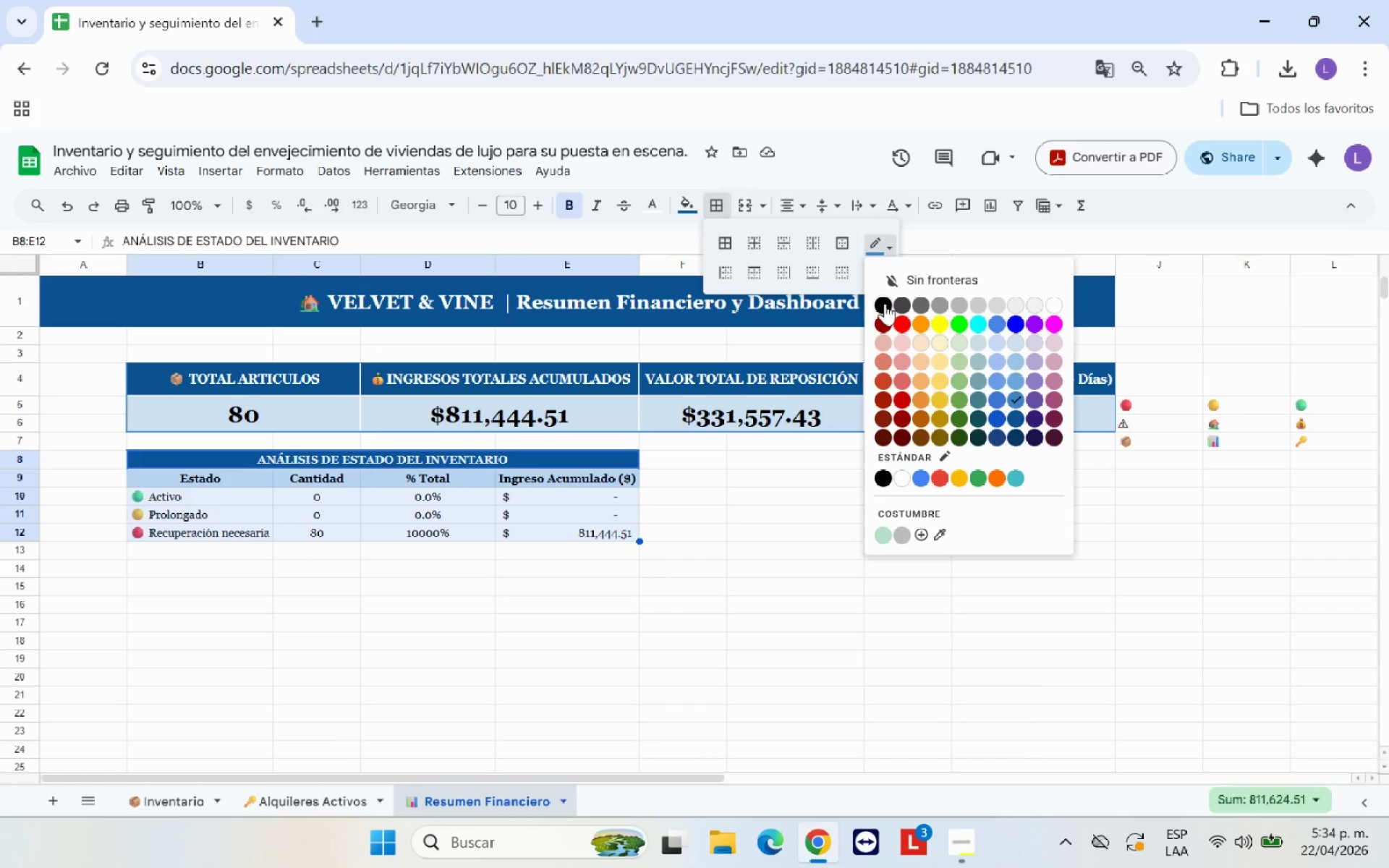 
left_click([885, 303])
 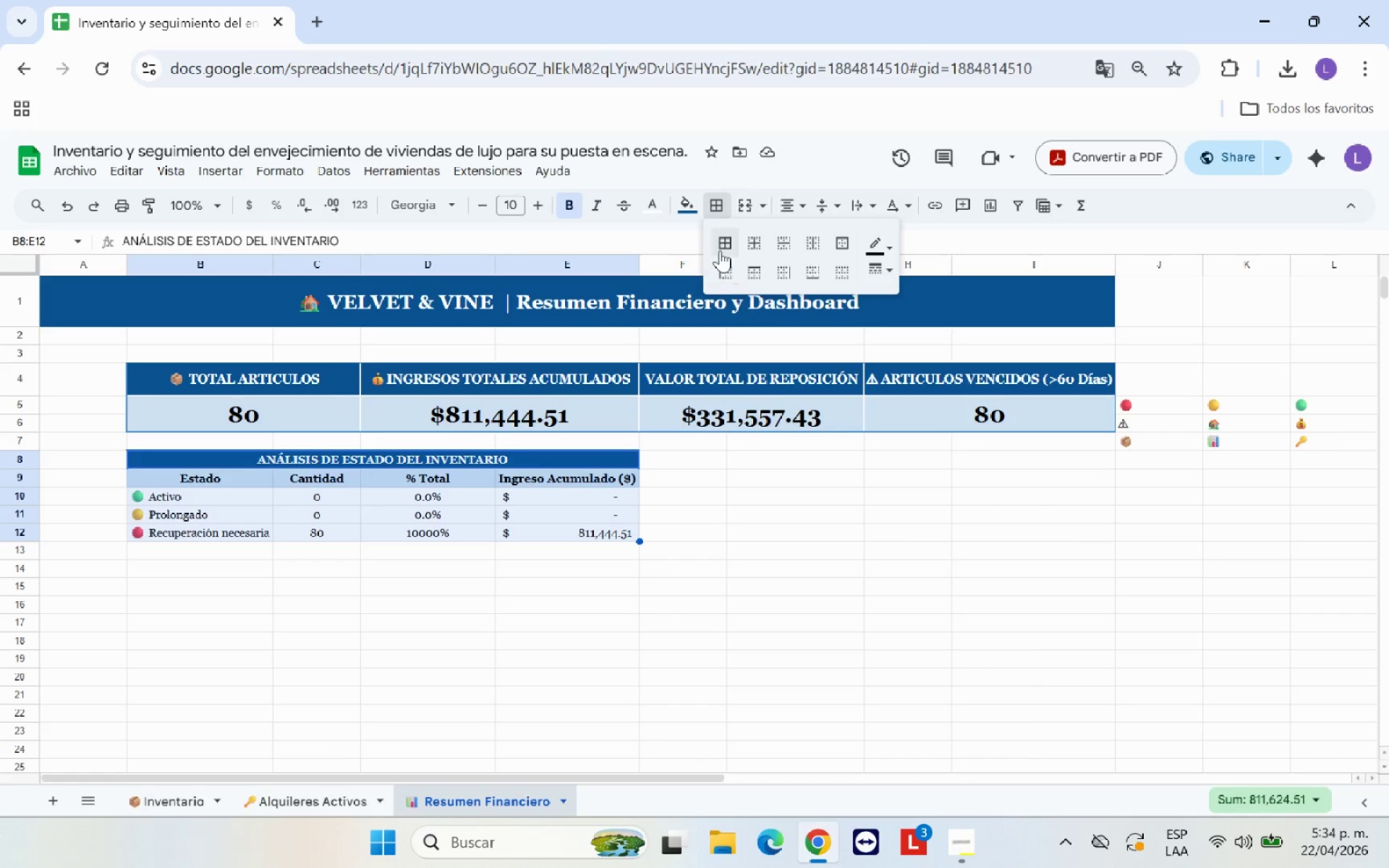 
left_click([726, 242])
 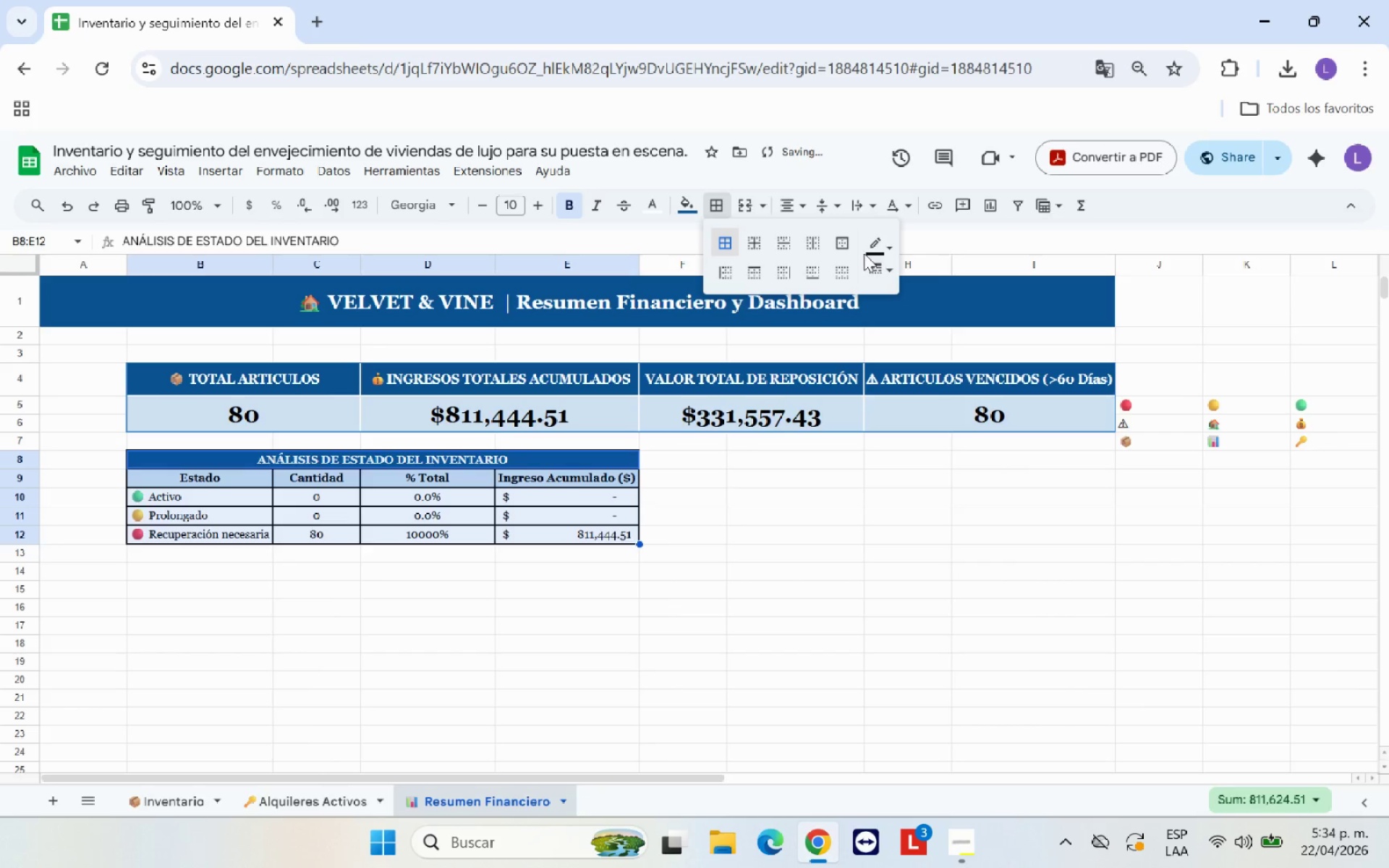 
left_click([878, 251])
 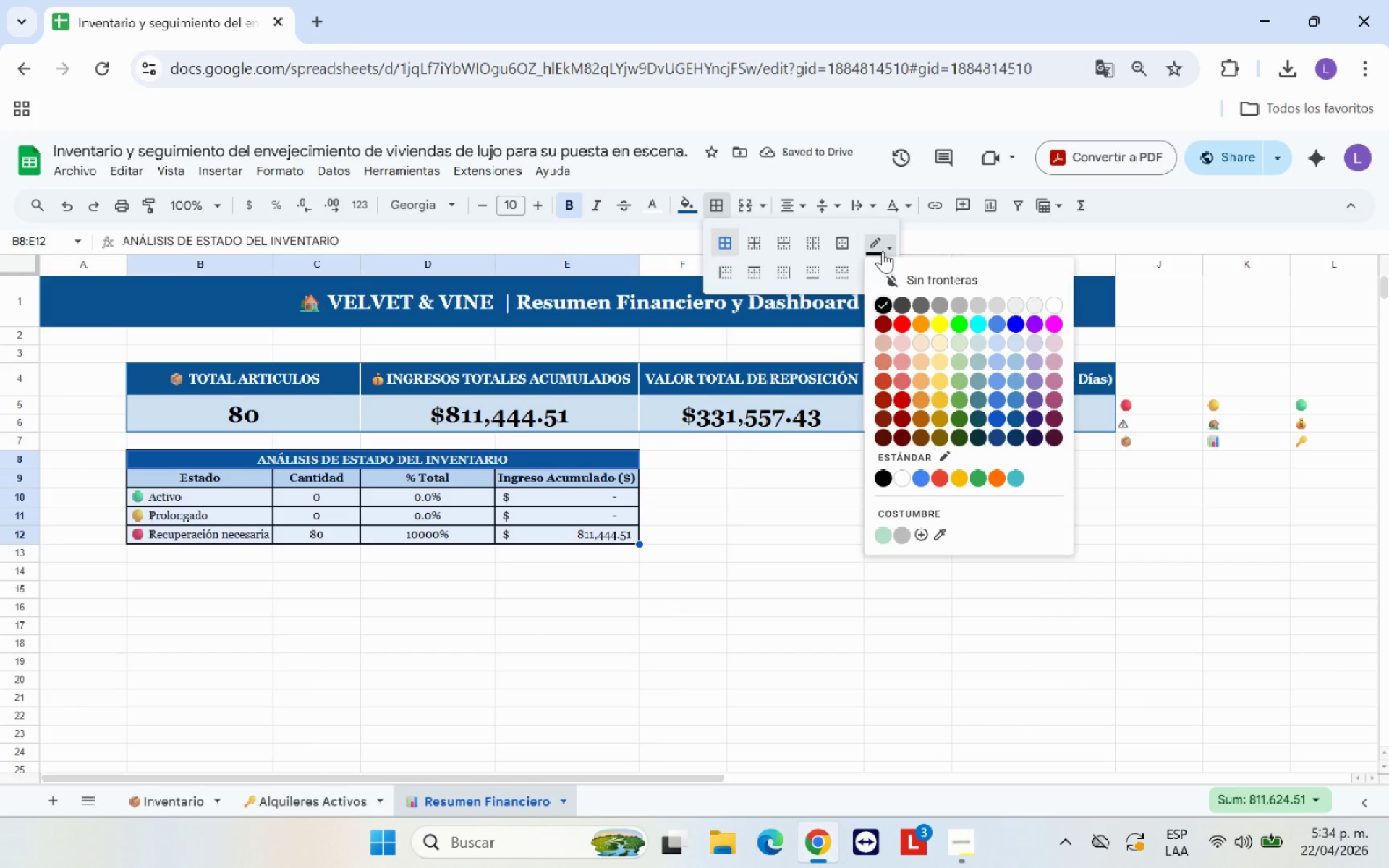 
left_click([884, 250])
 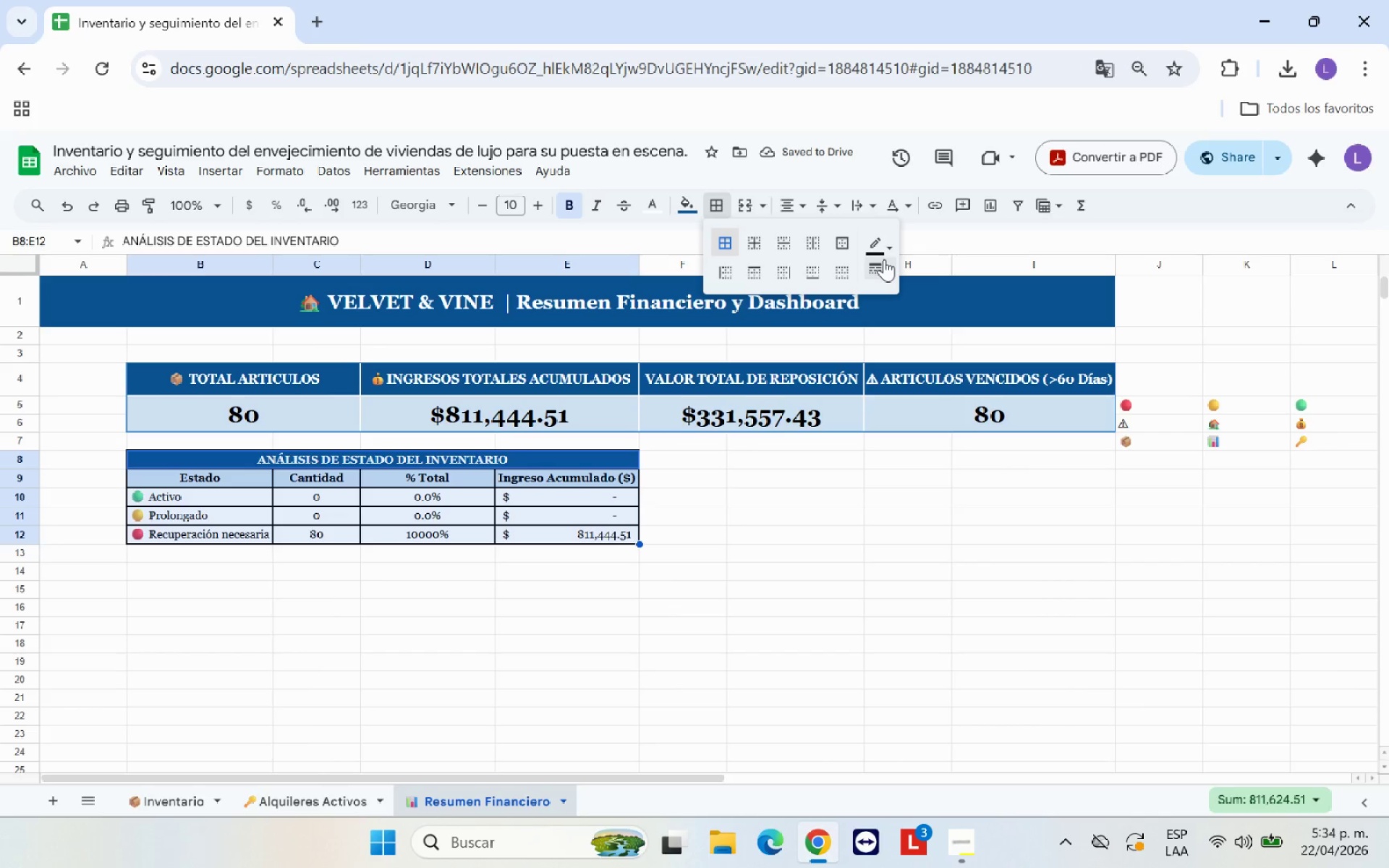 
left_click([884, 260])
 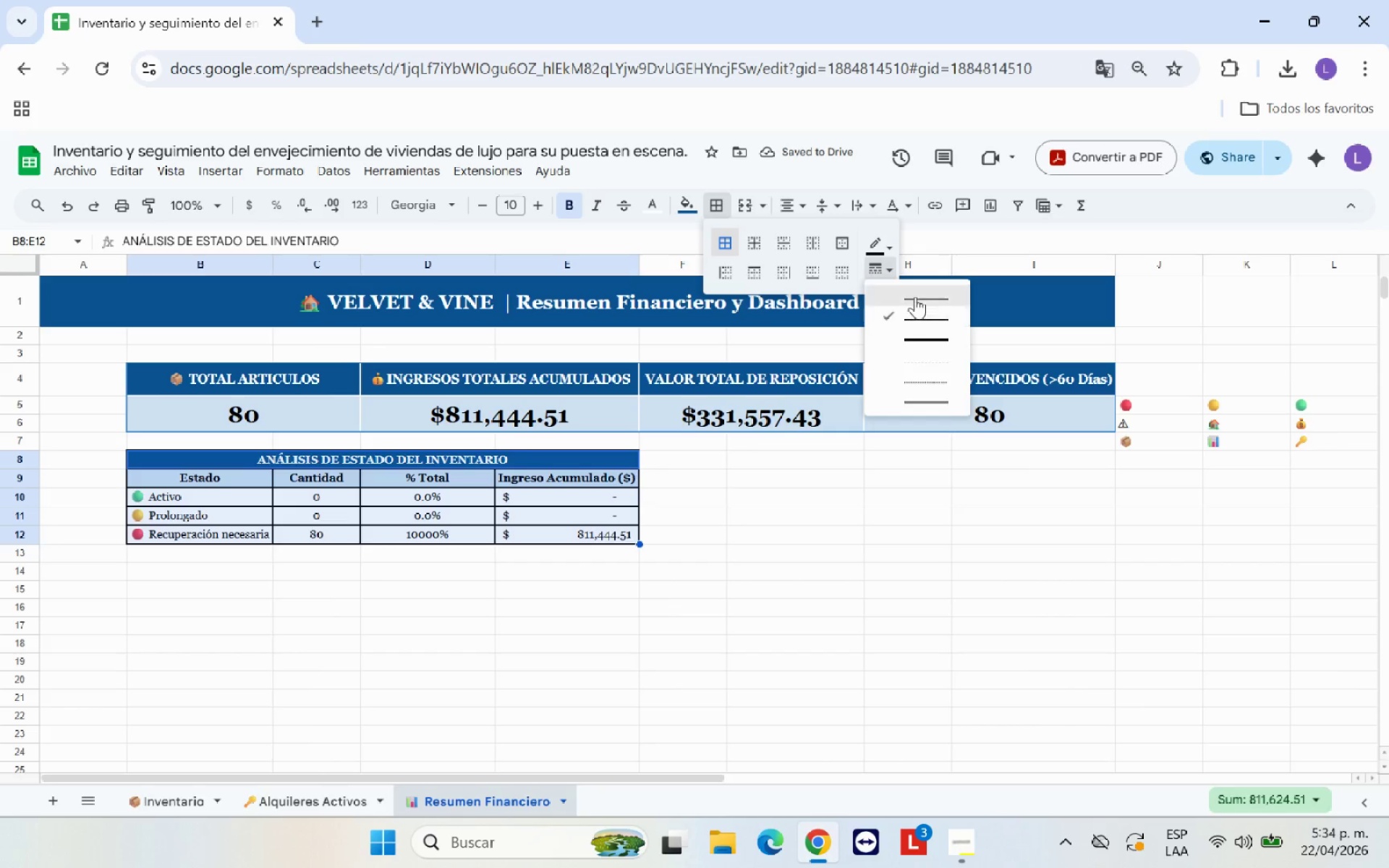 
left_click([915, 294])
 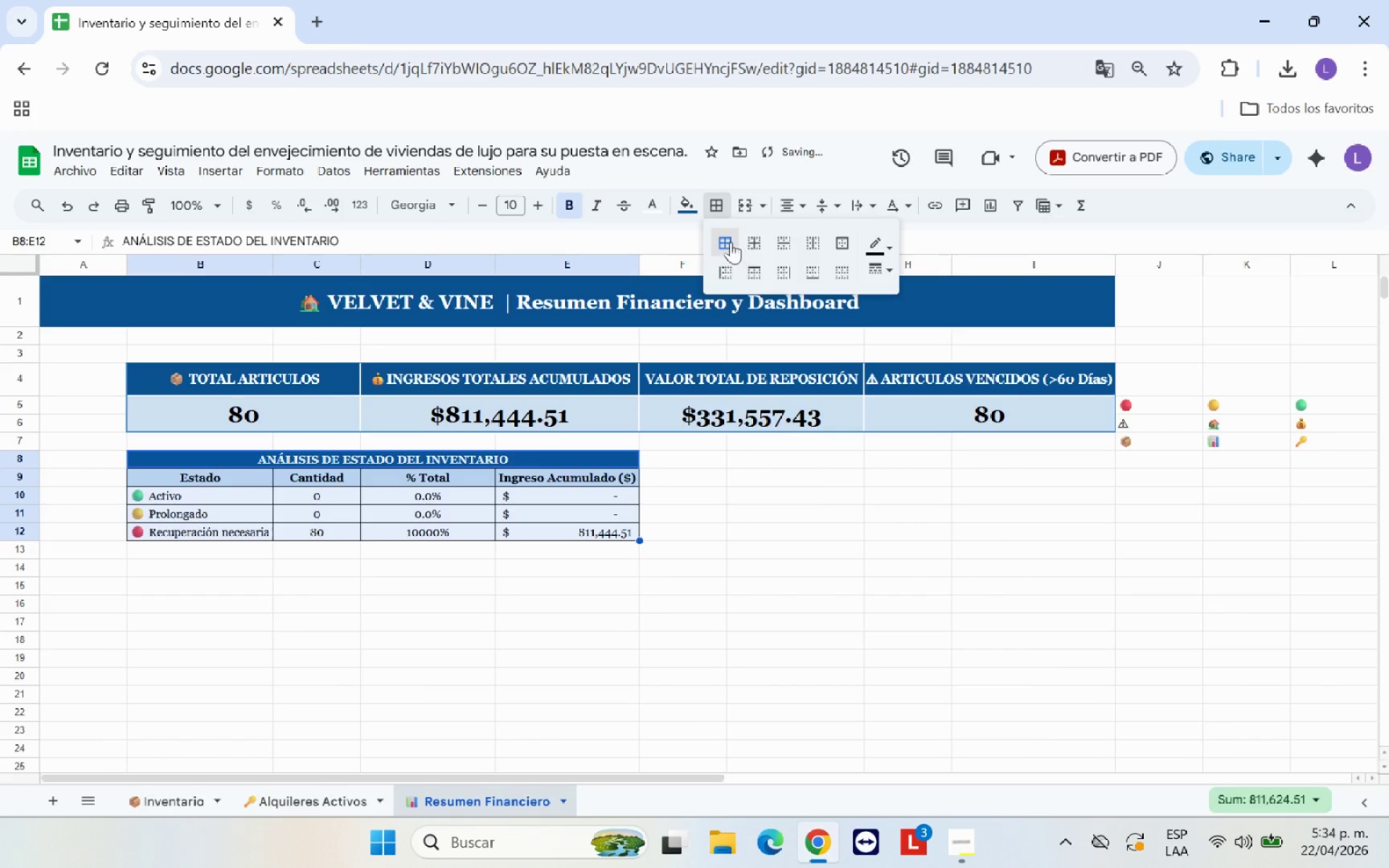 
left_click([731, 242])
 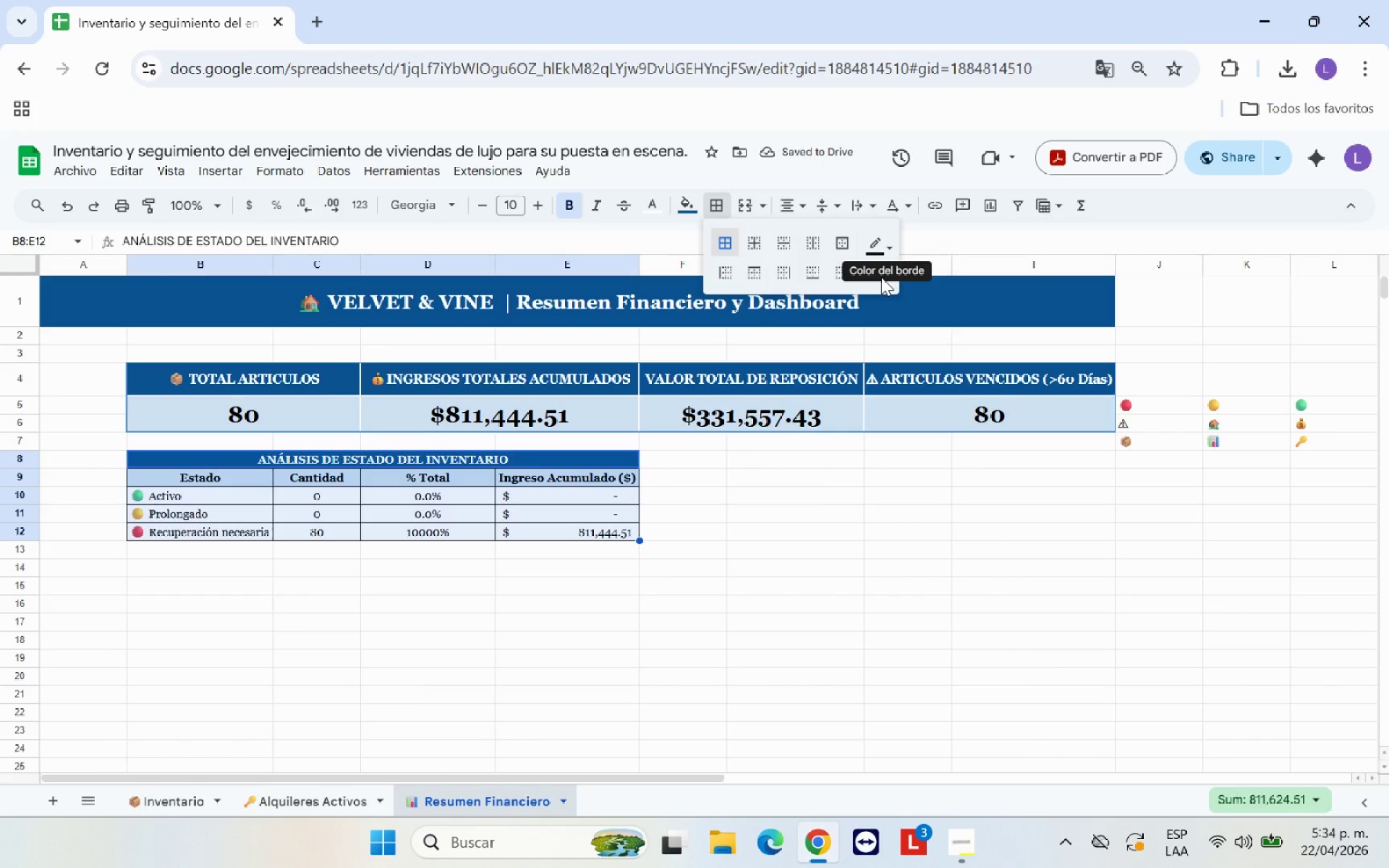 
left_click([881, 277])
 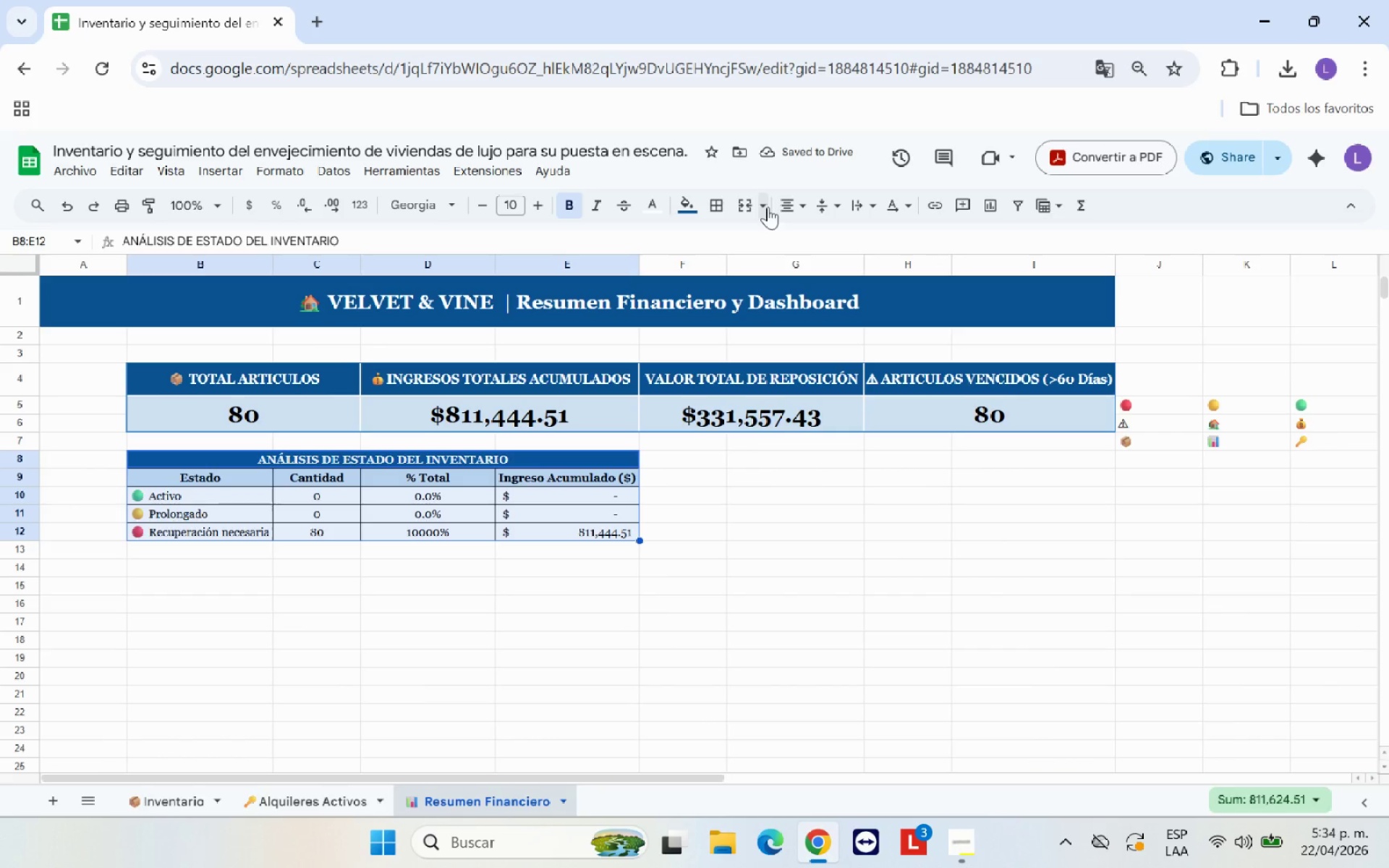 
left_click([708, 201])
 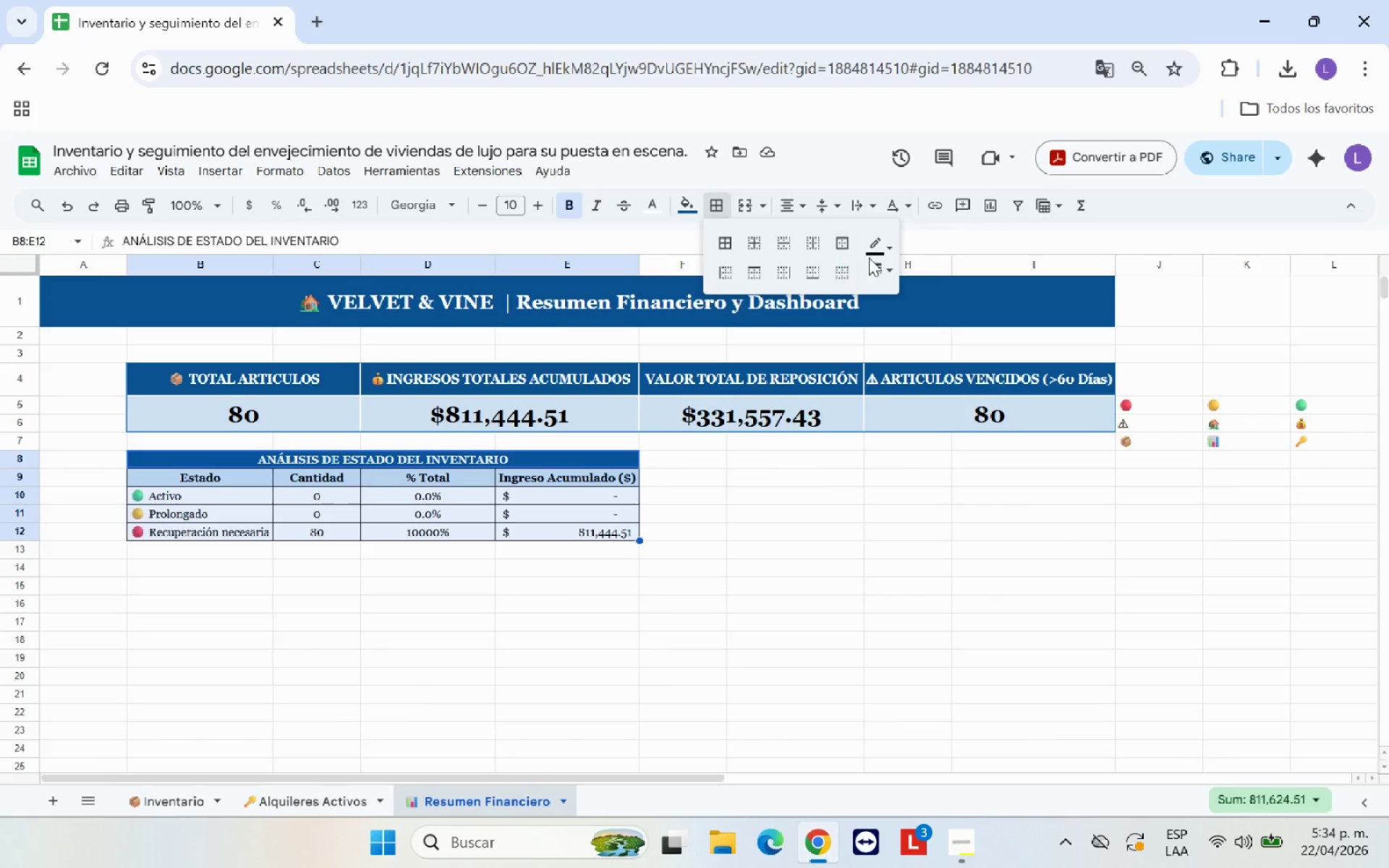 
left_click([877, 273])
 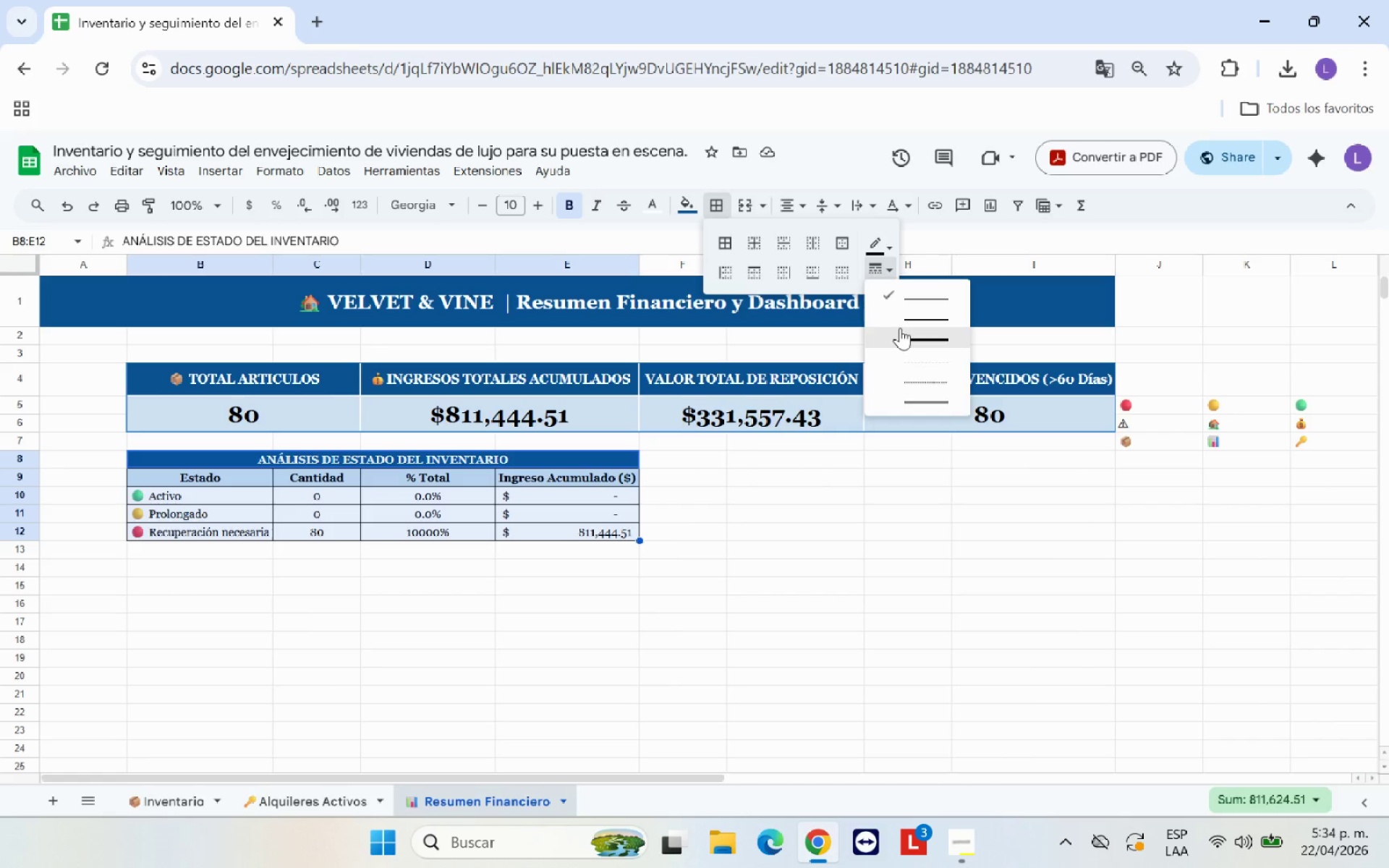 
left_click([900, 322])
 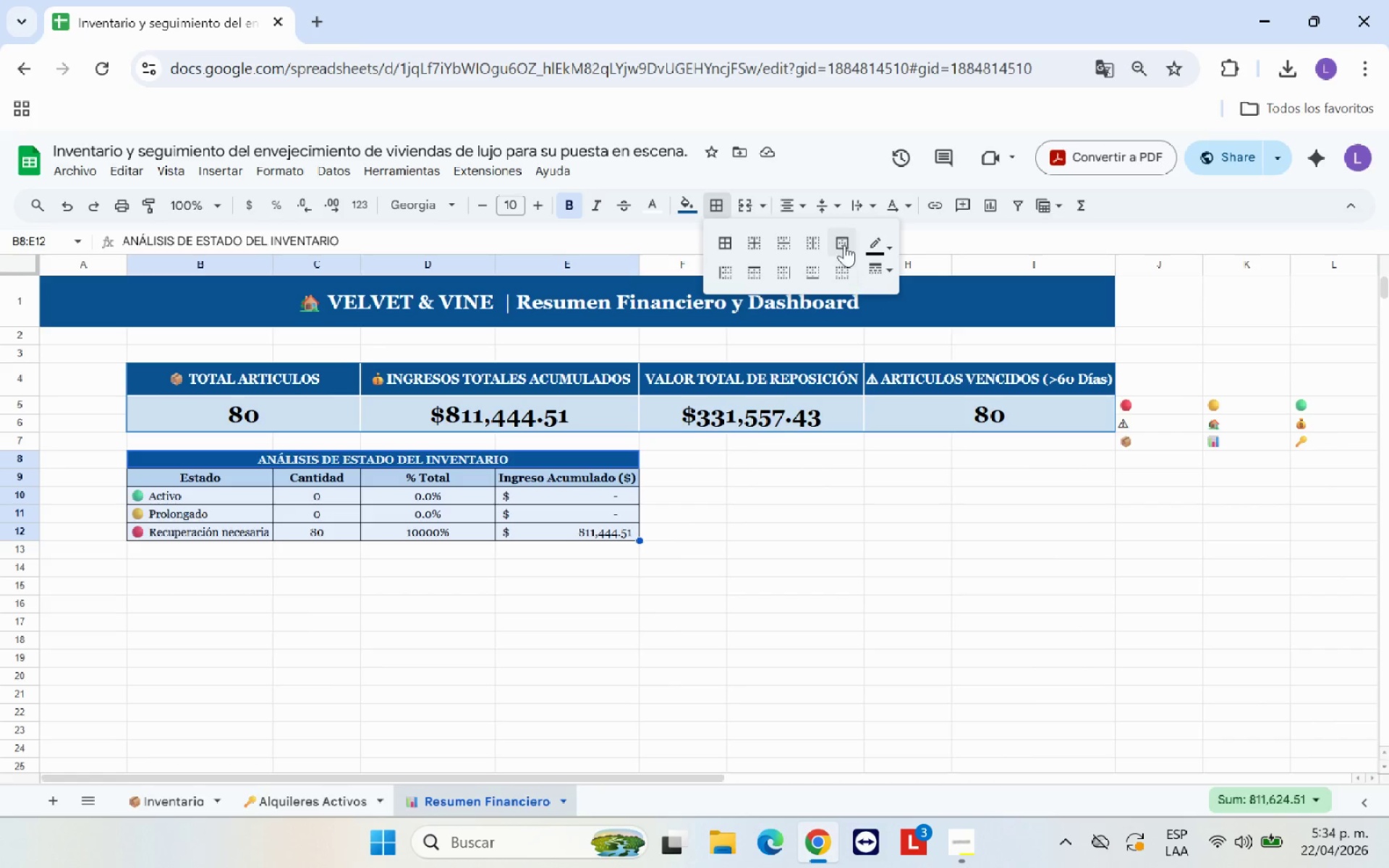 
left_click([844, 242])
 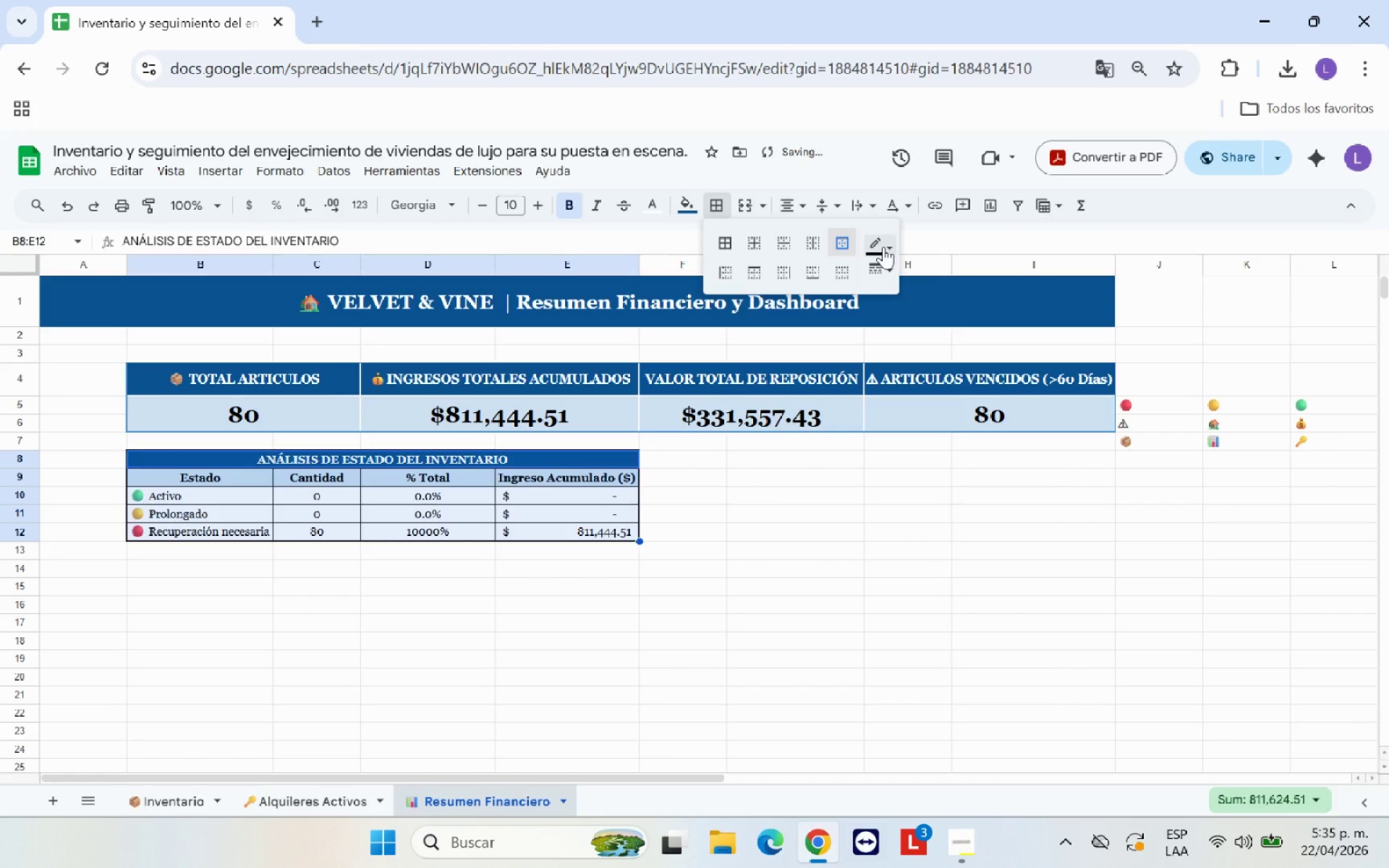 
left_click([883, 247])
 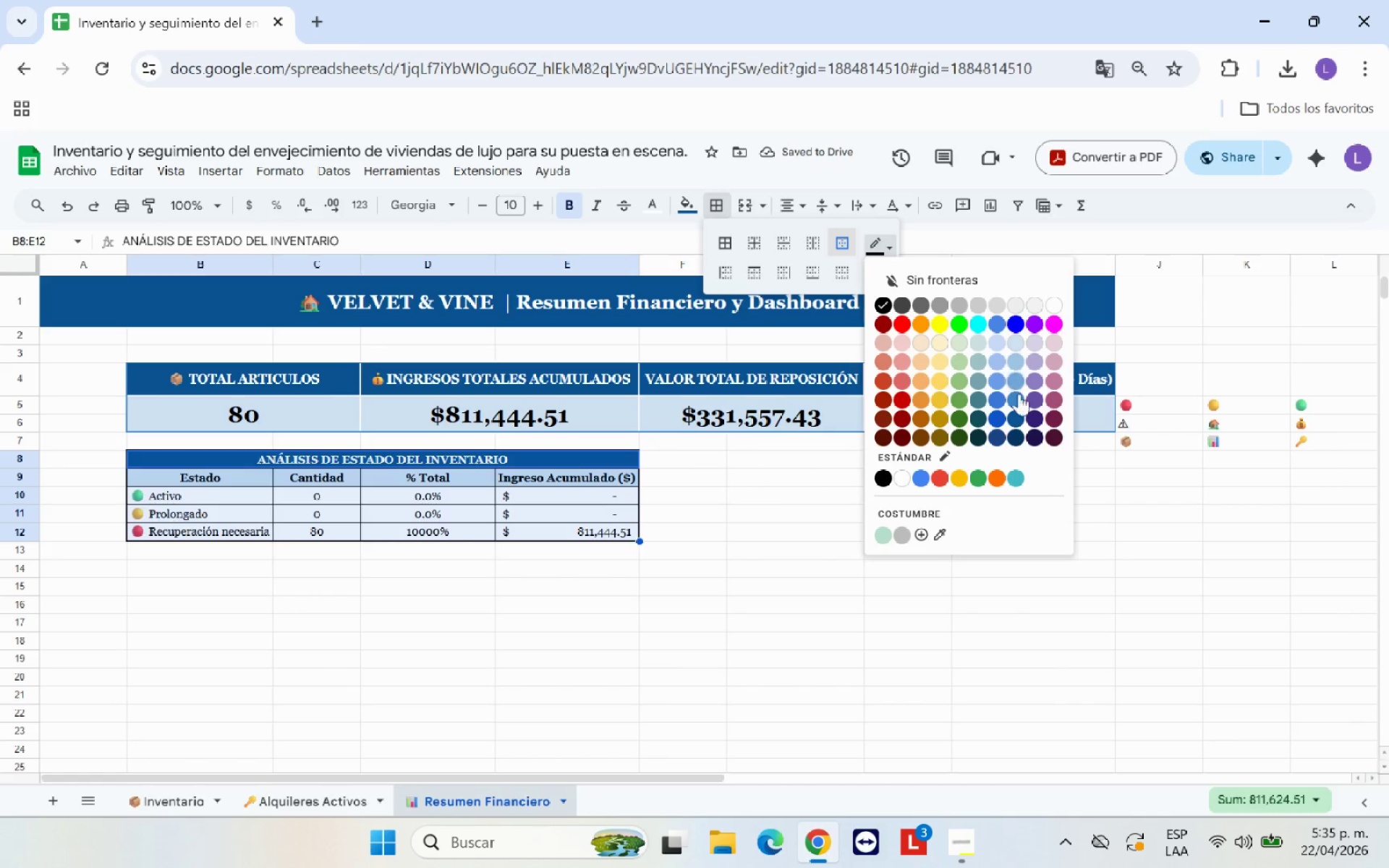 
left_click([1016, 414])
 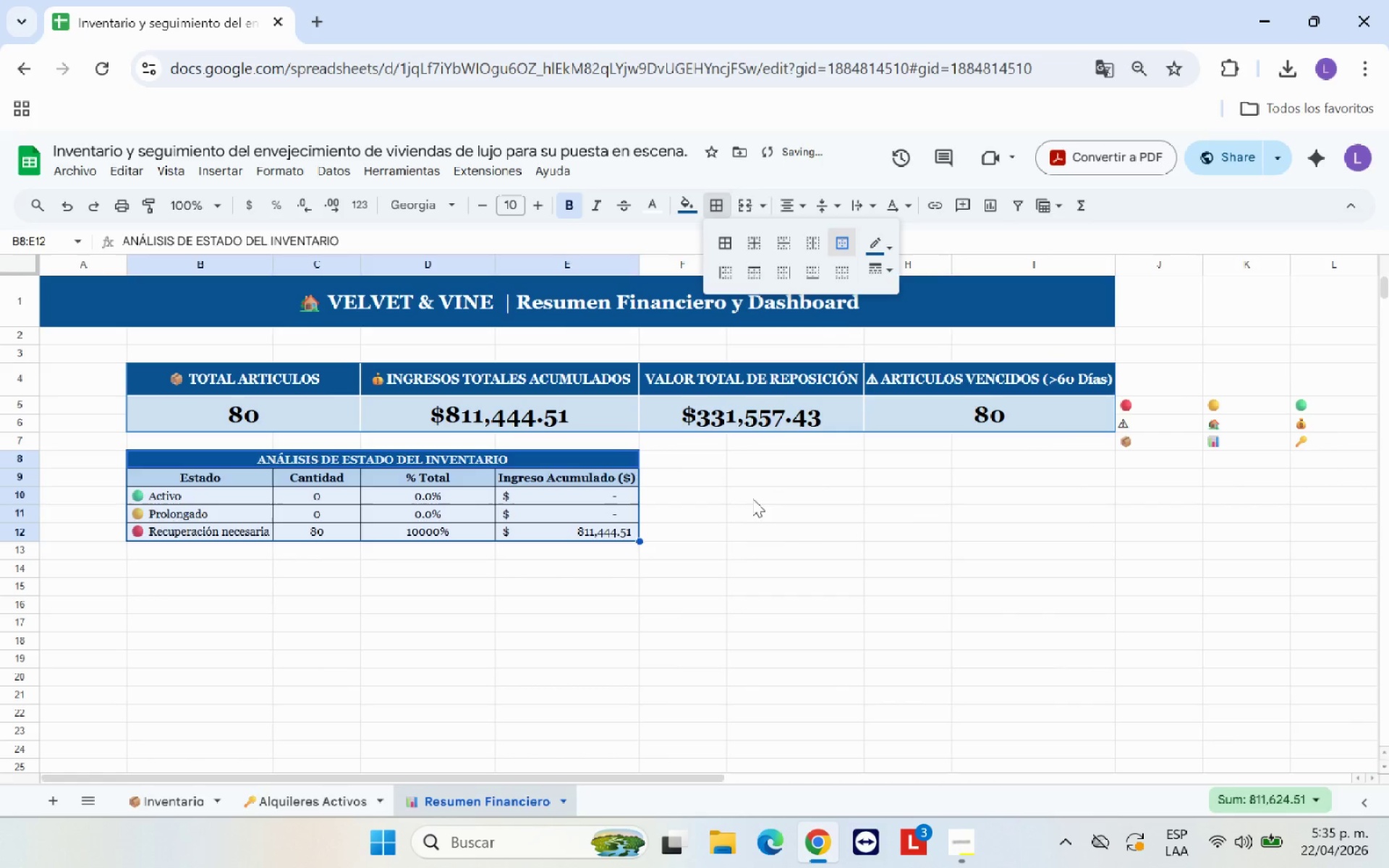 
left_click([736, 535])
 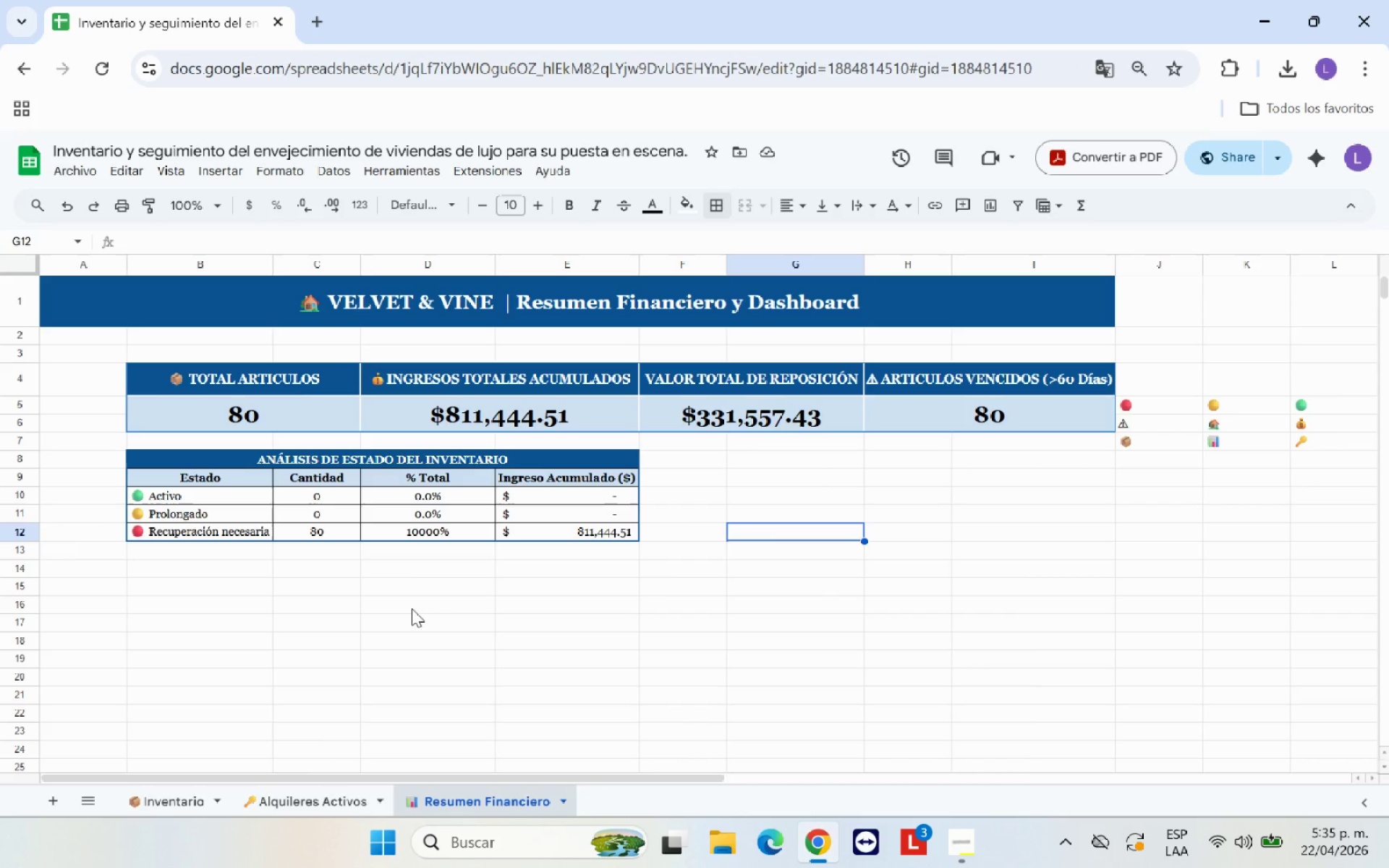 
wait(6.78)
 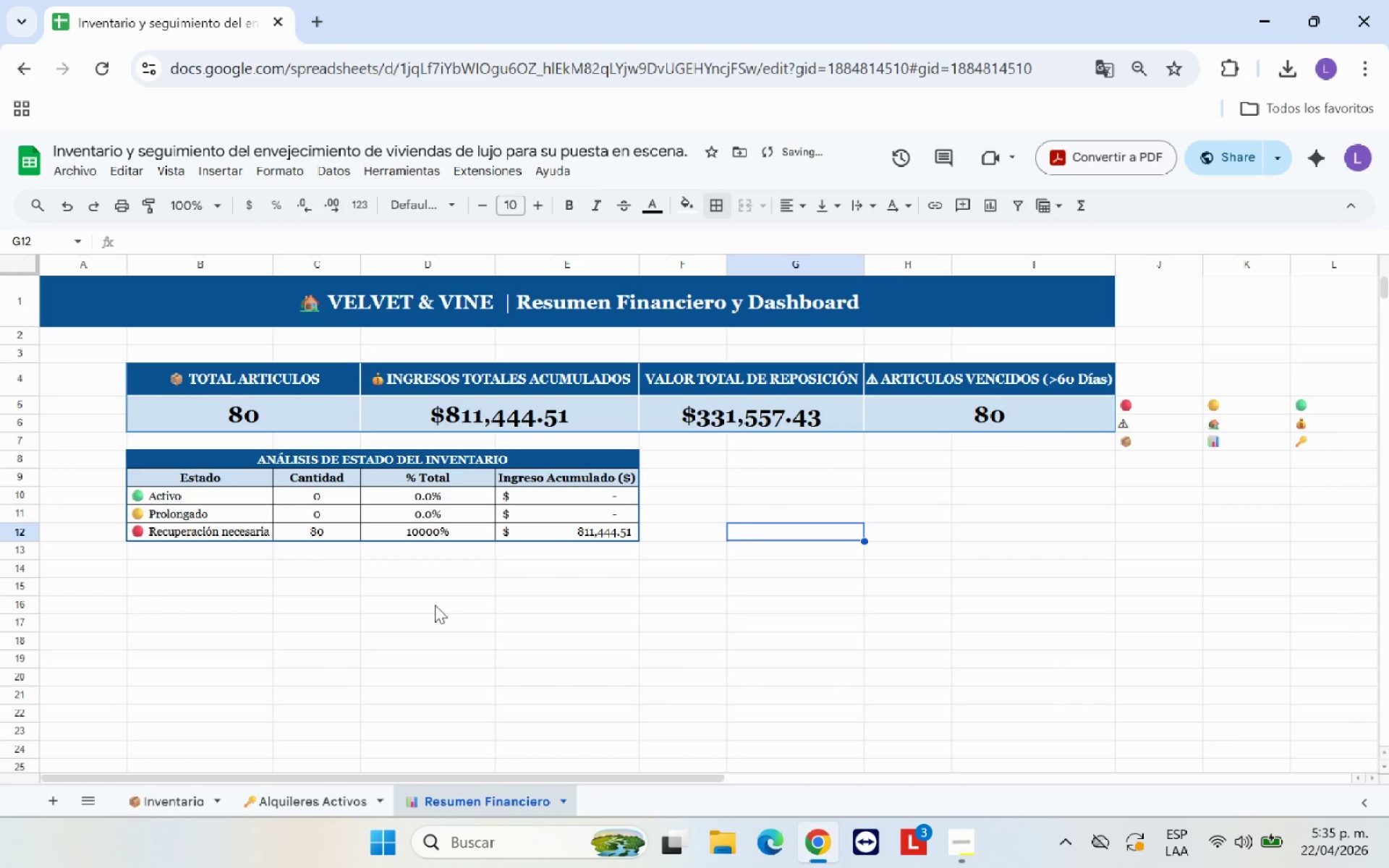 
left_click([213, 569])
 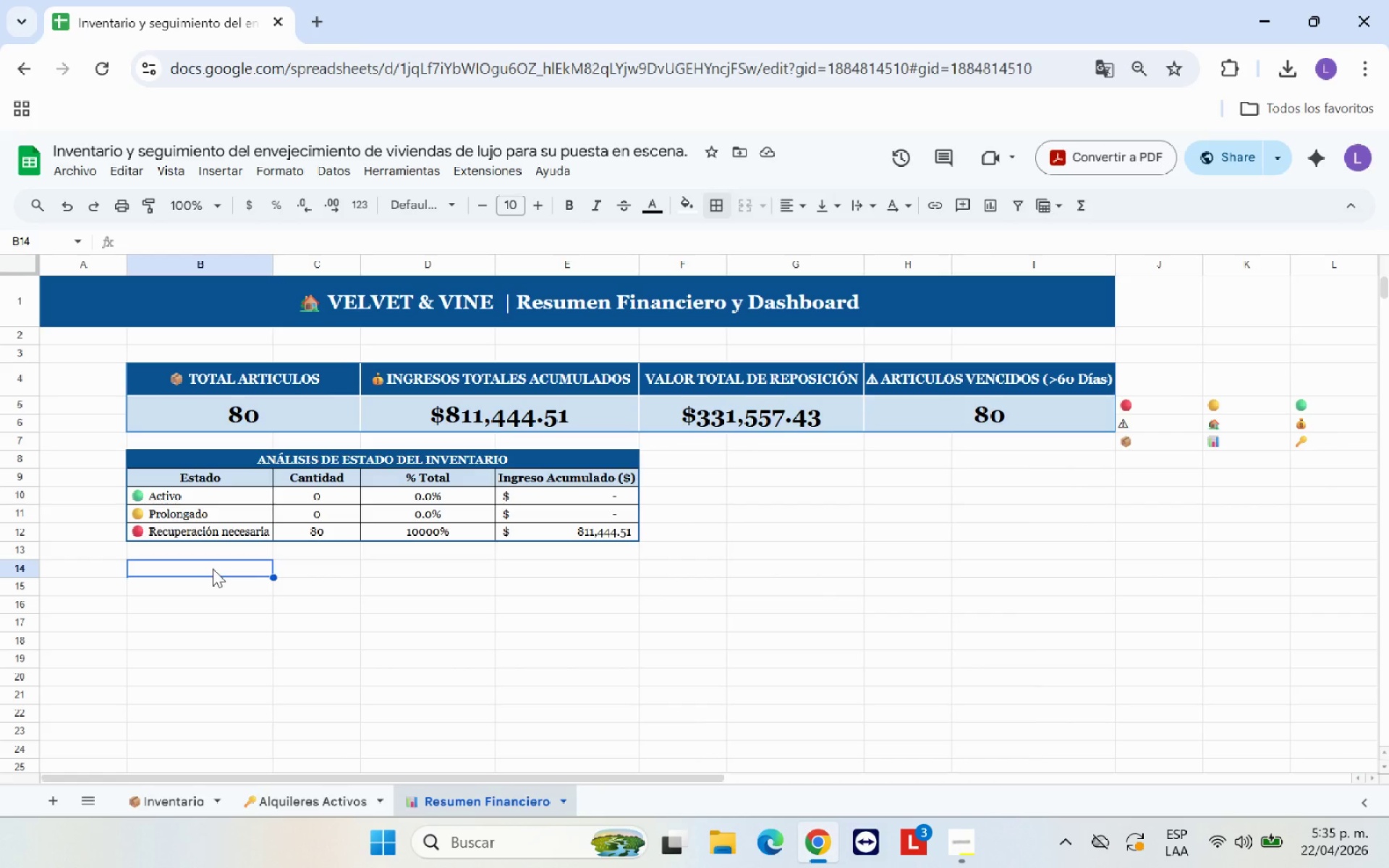 
type(INGRESOS POR CATEGOR;IA)
 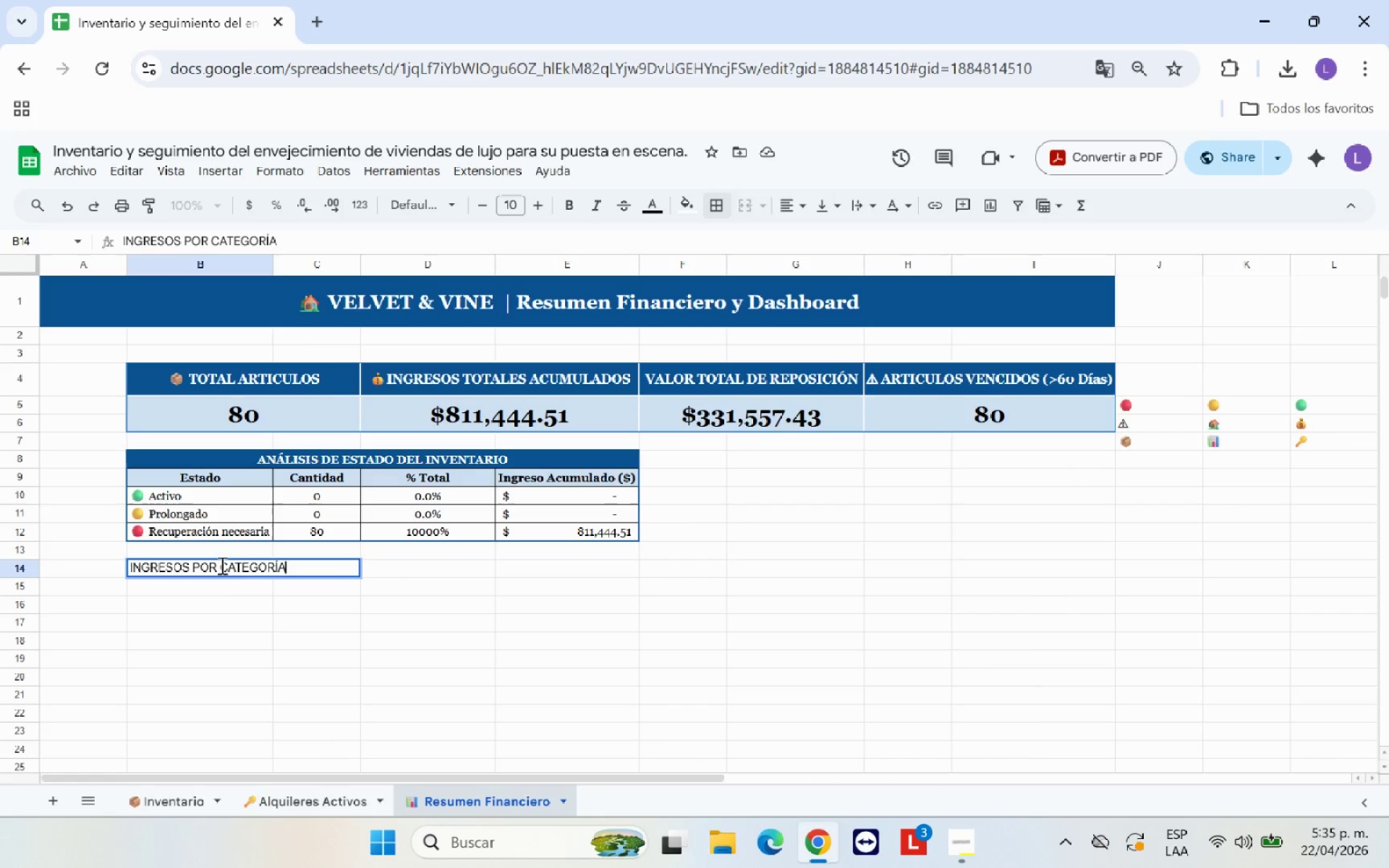 
left_click([214, 608])
 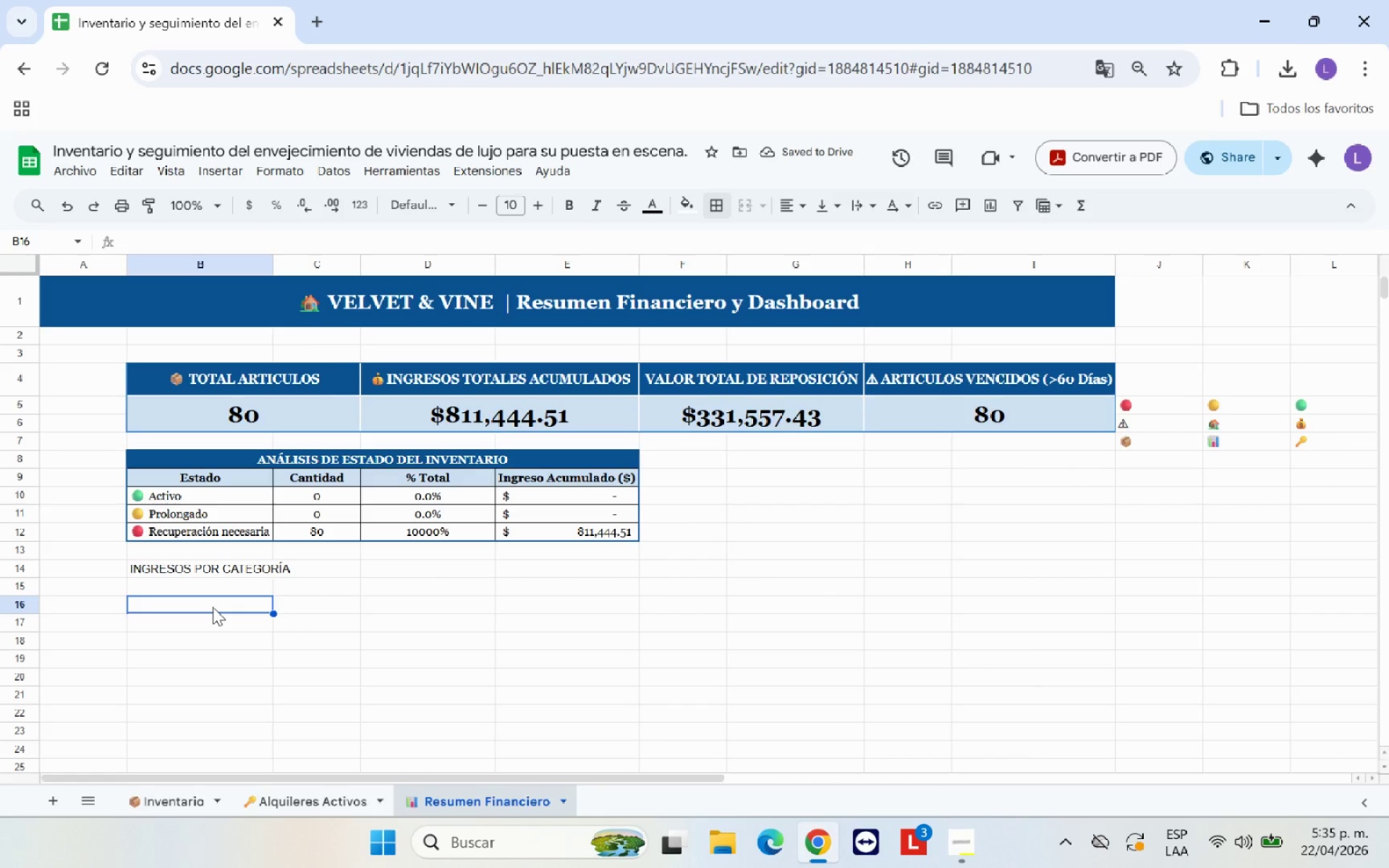 
left_click_drag(start_coordinate=[189, 567], to_coordinate=[677, 562])
 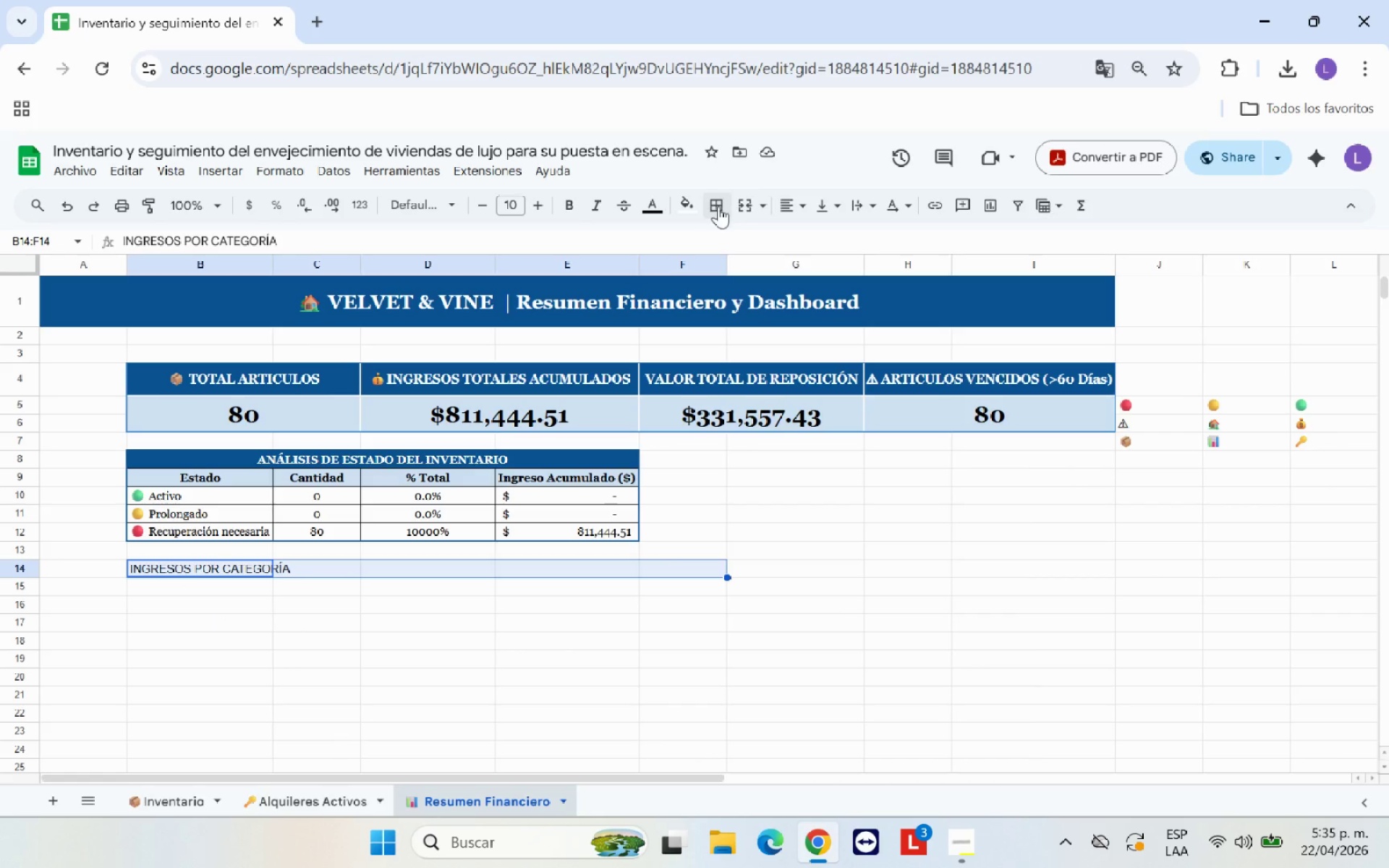 
left_click([742, 196])
 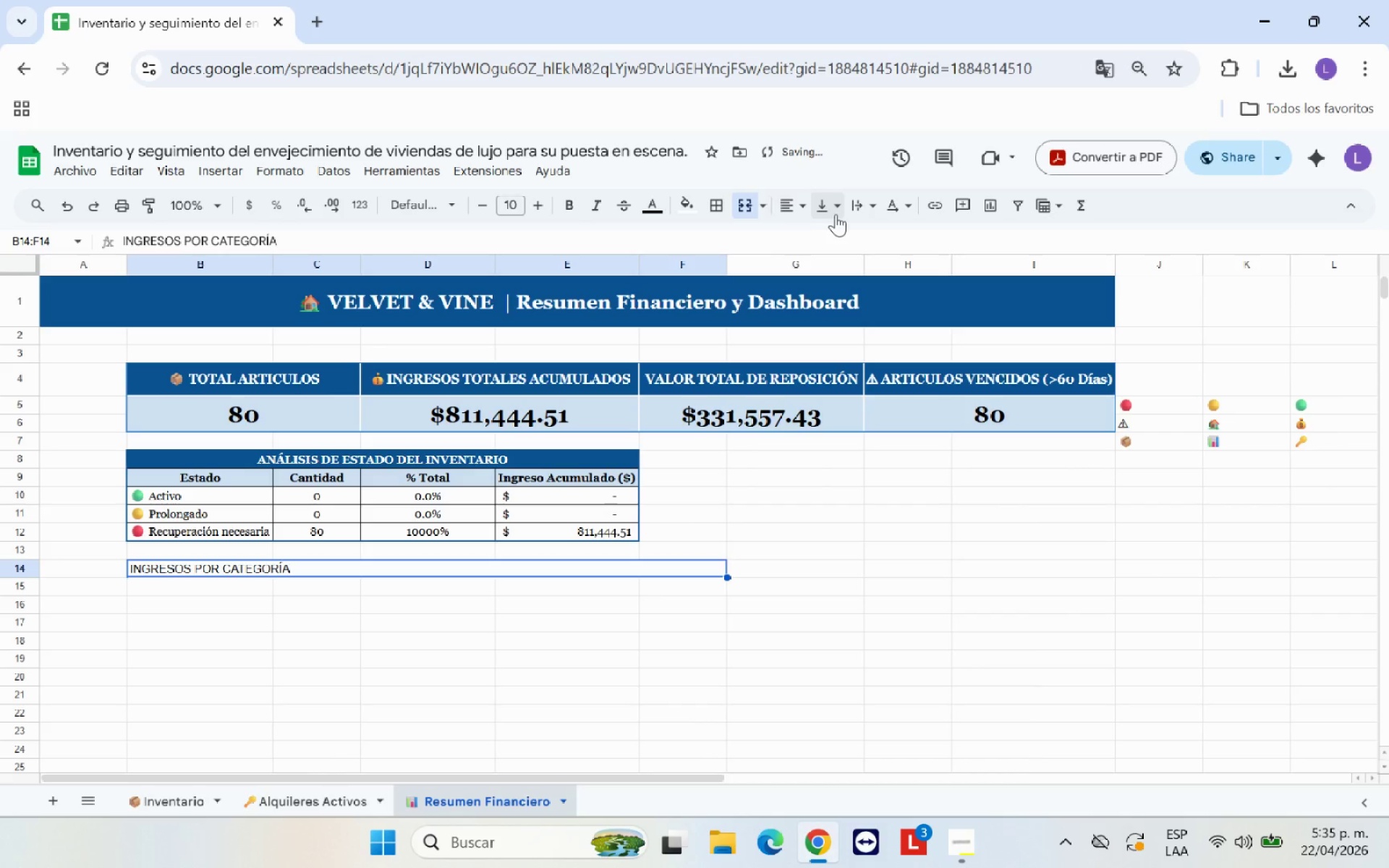 
left_click([790, 209])
 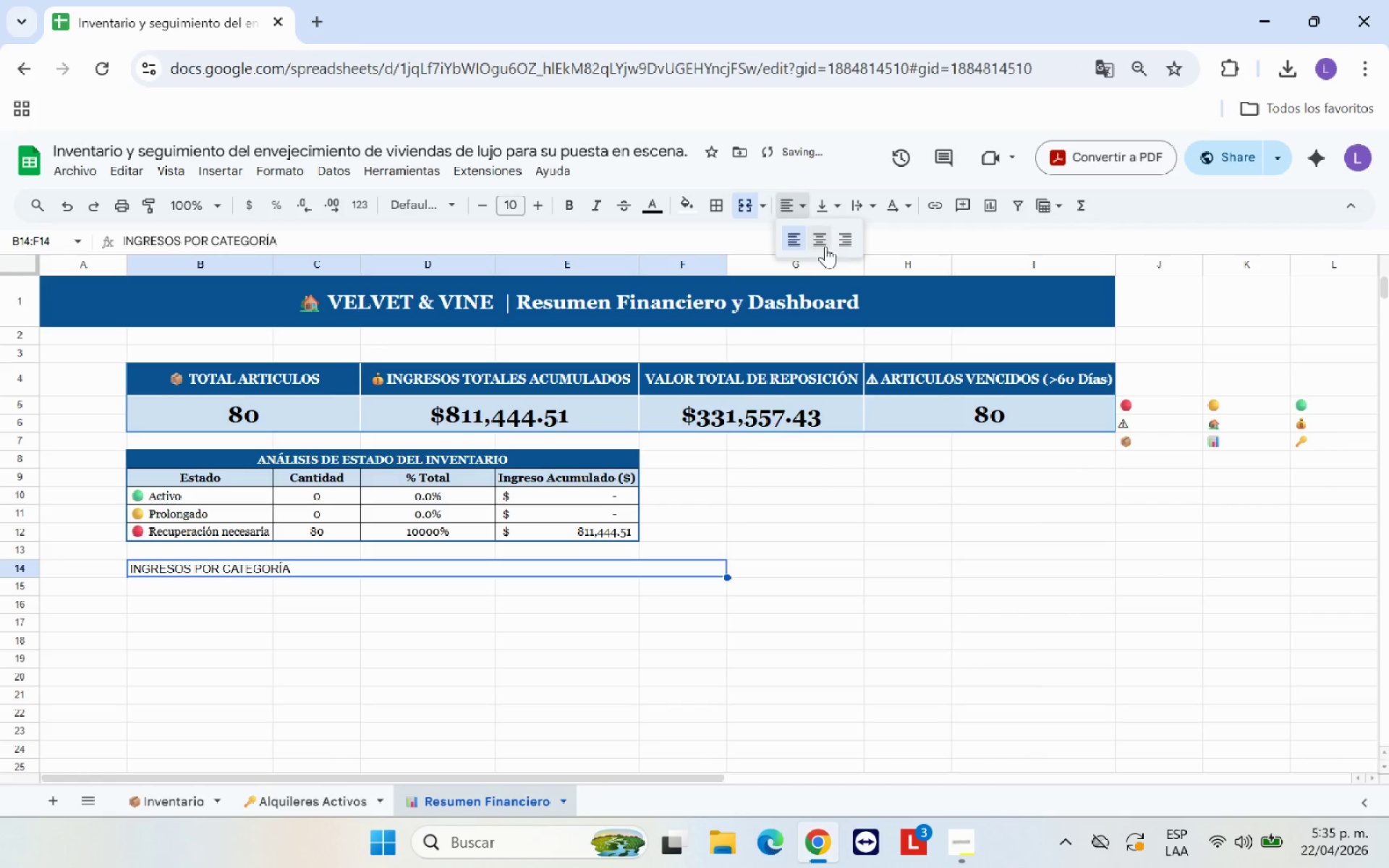 
left_click([825, 245])
 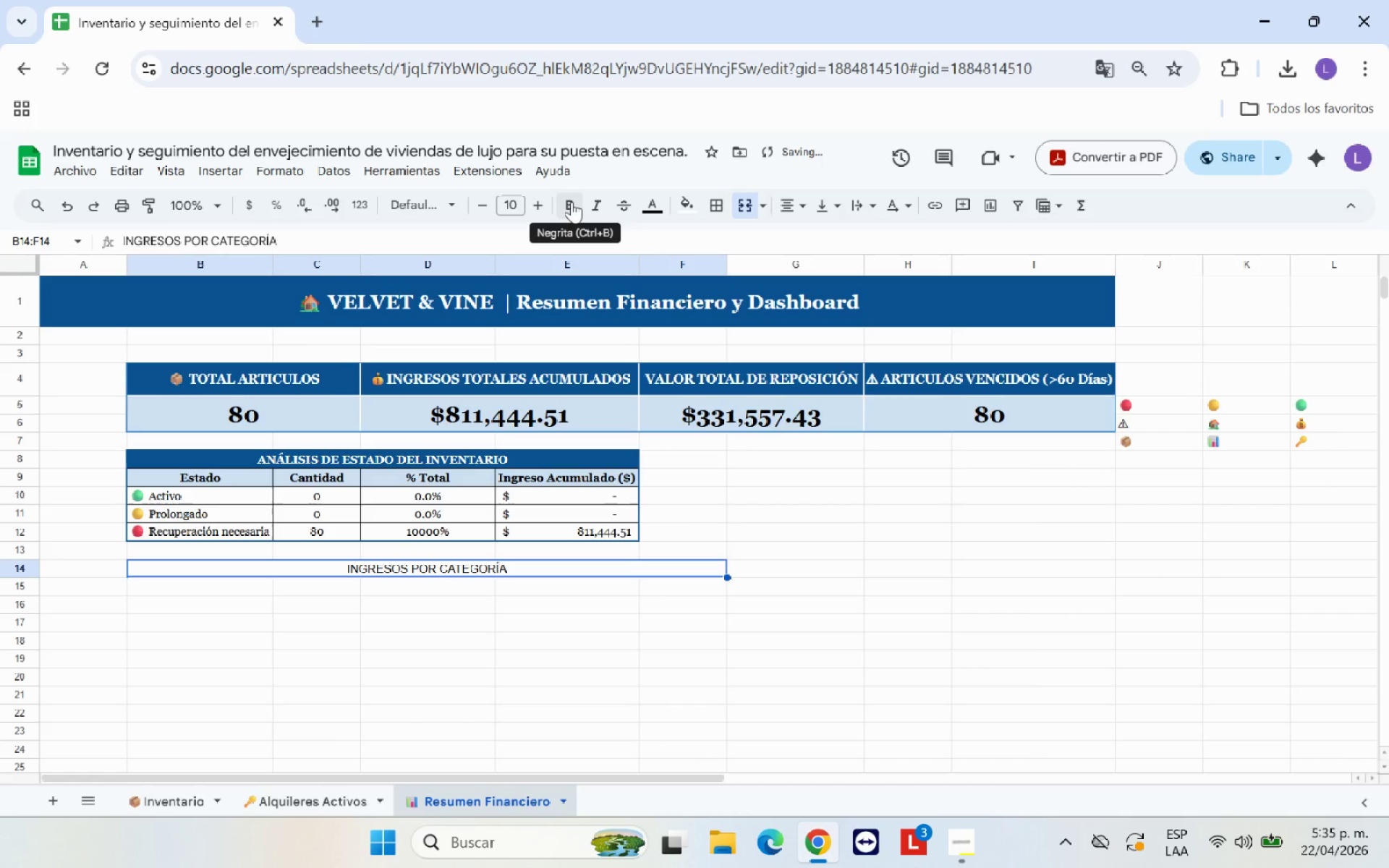 
left_click([572, 201])
 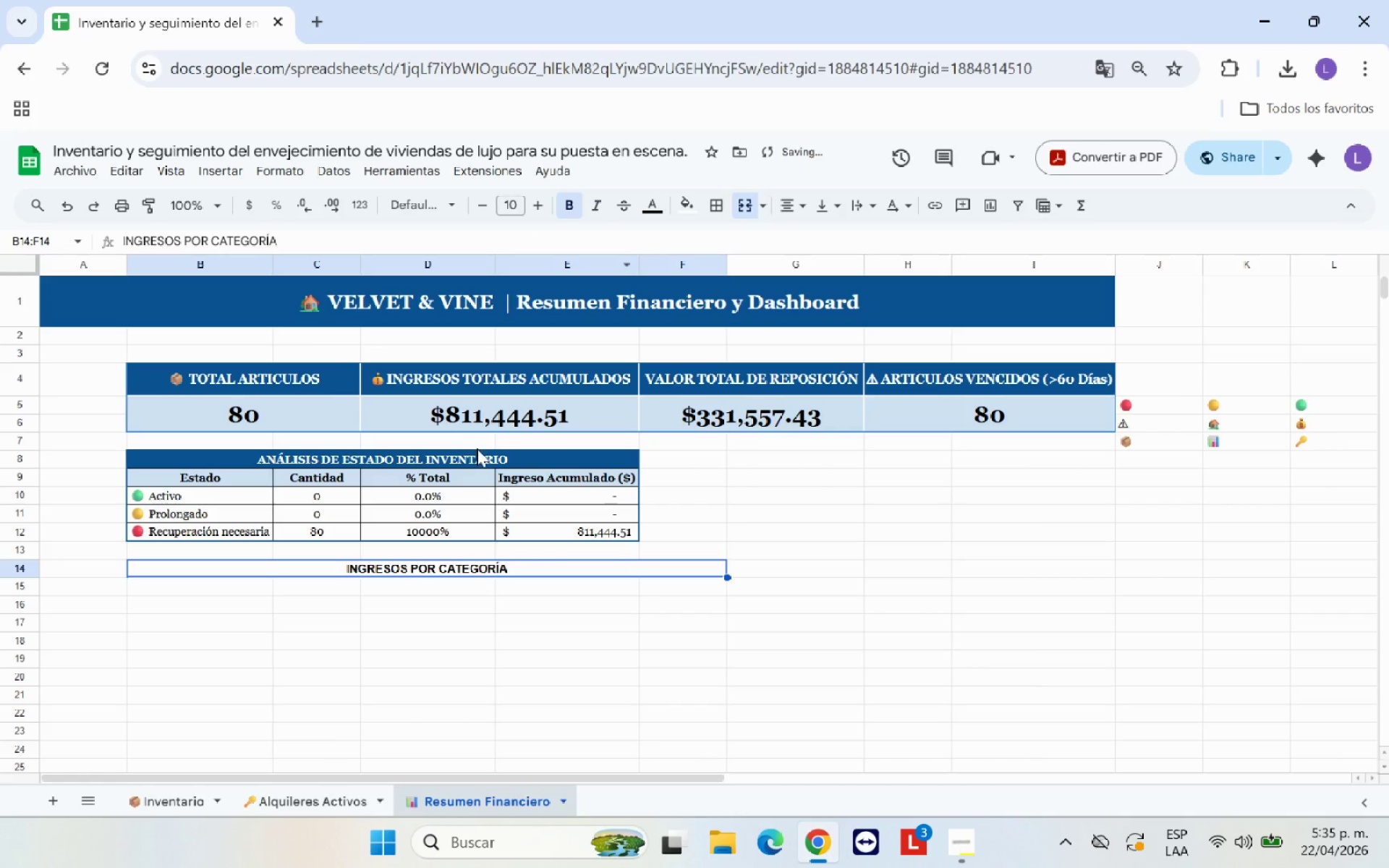 
left_click([477, 460])
 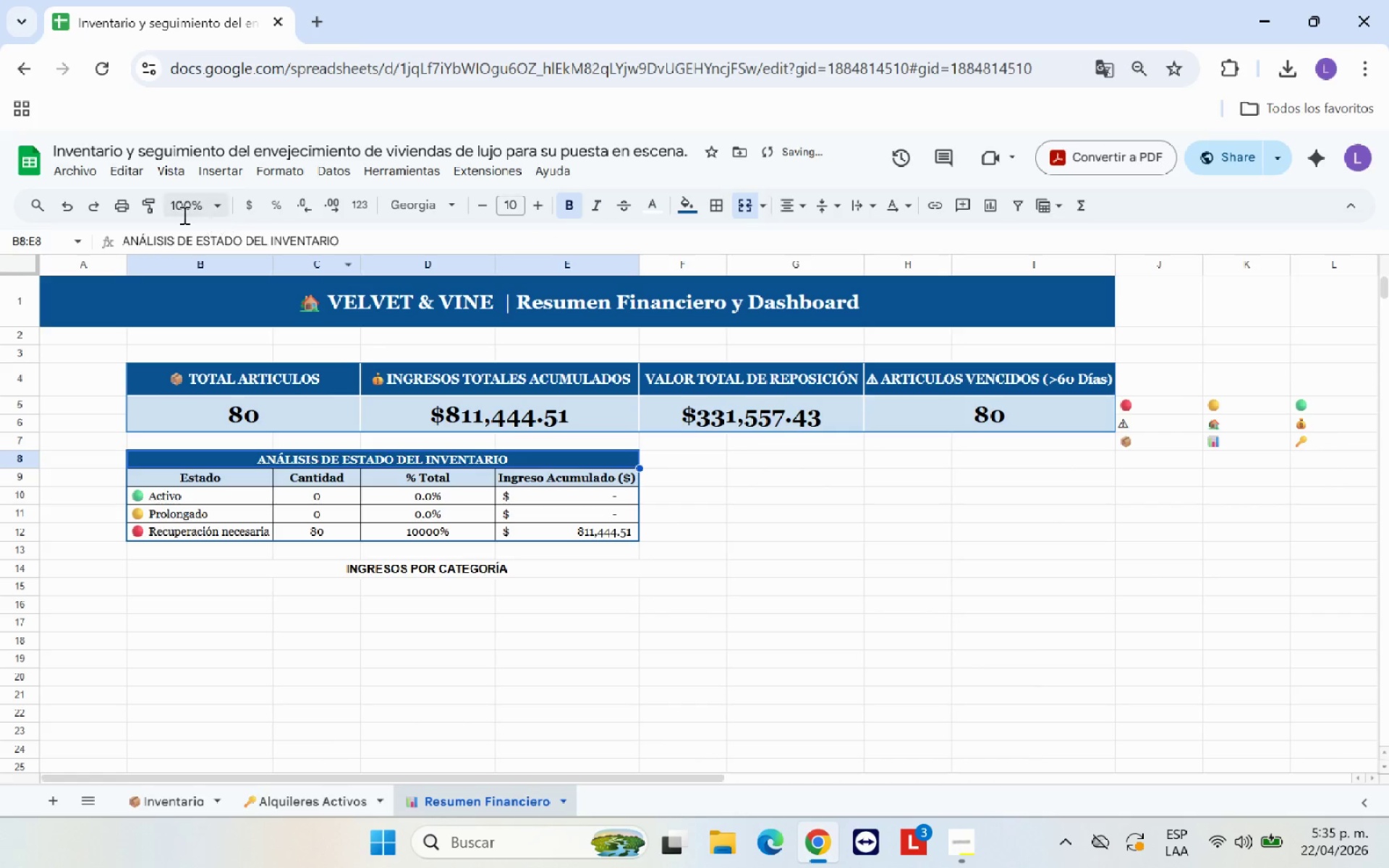 
left_click([141, 210])
 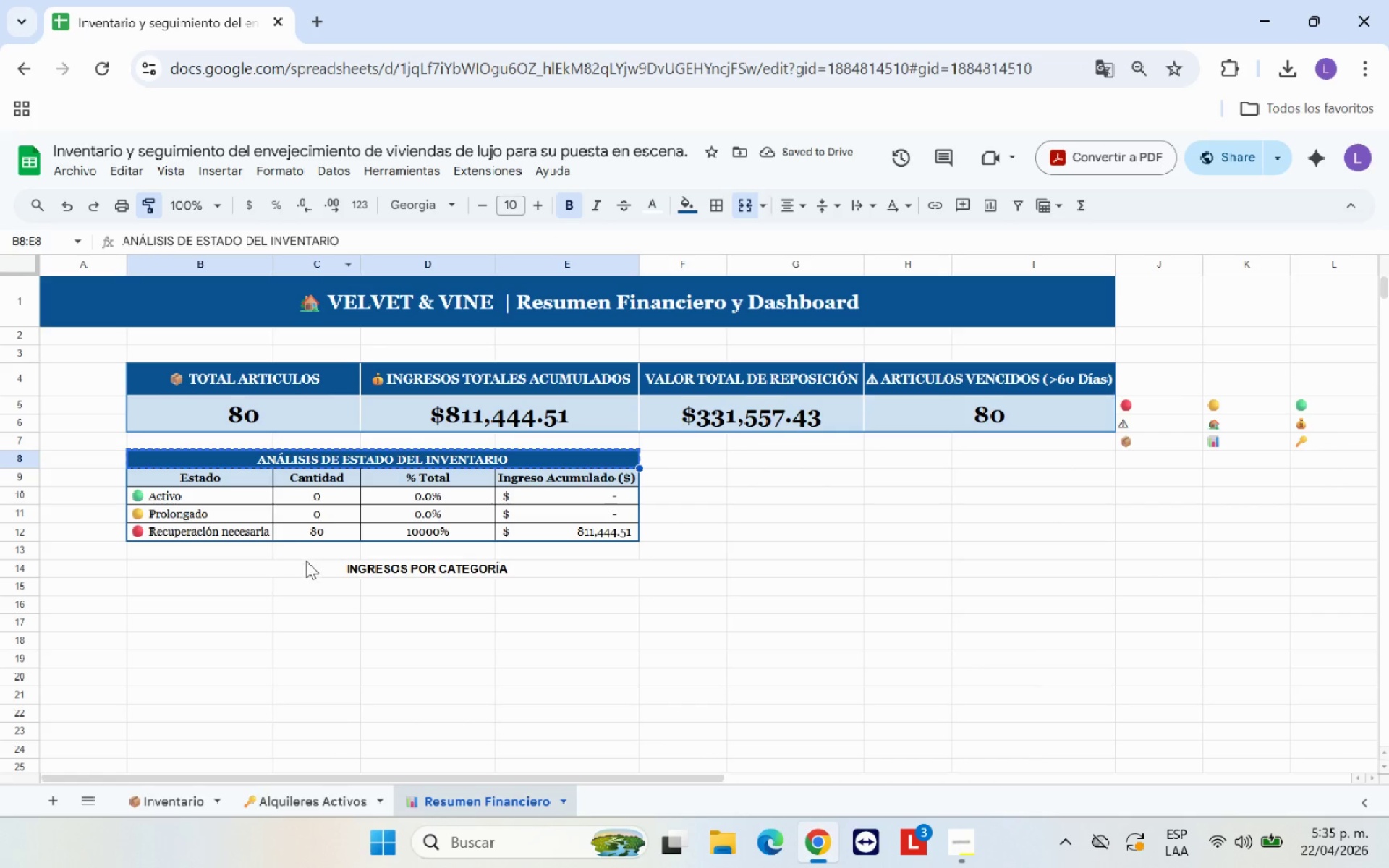 
left_click([308, 561])
 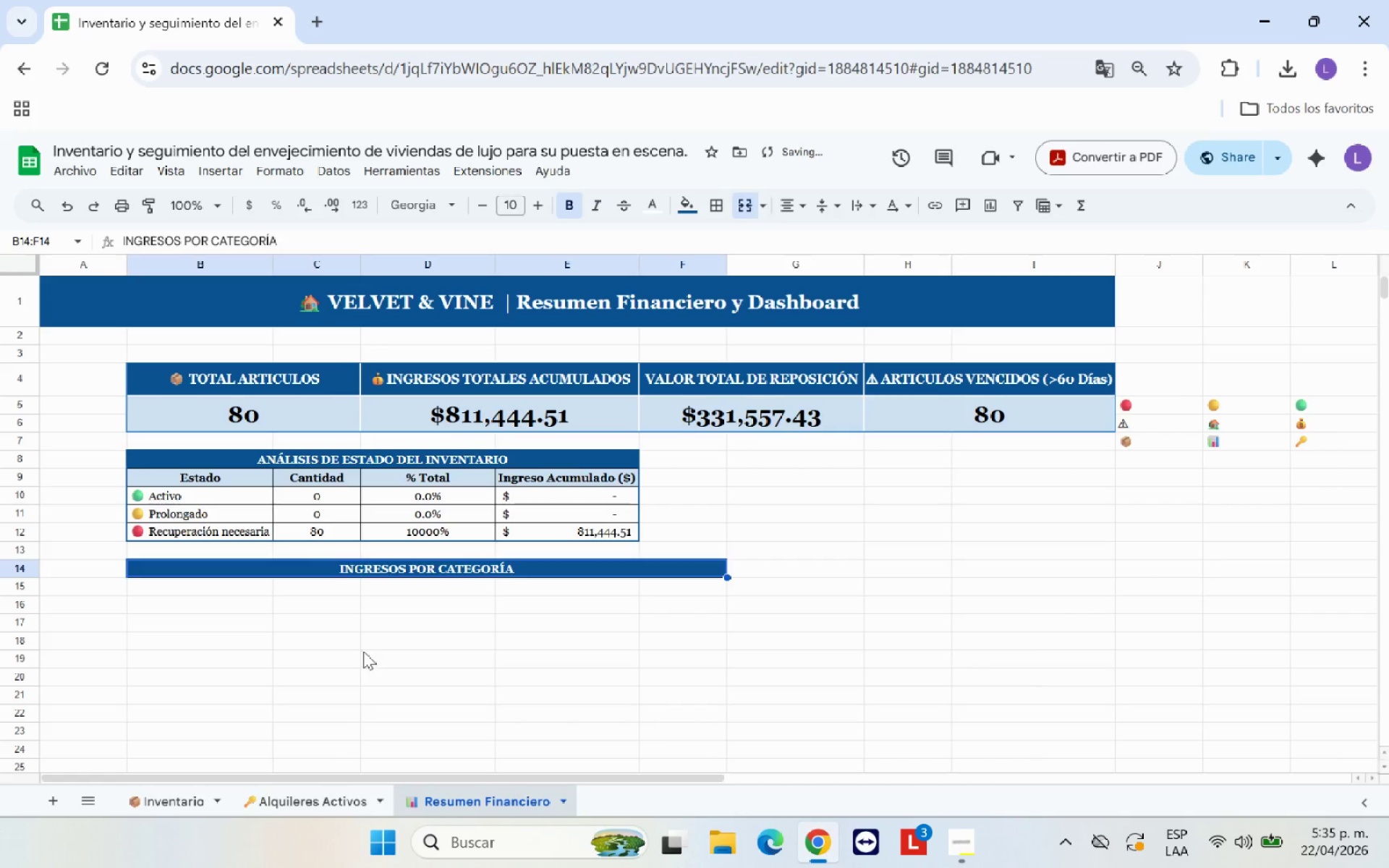 
left_click([363, 651])
 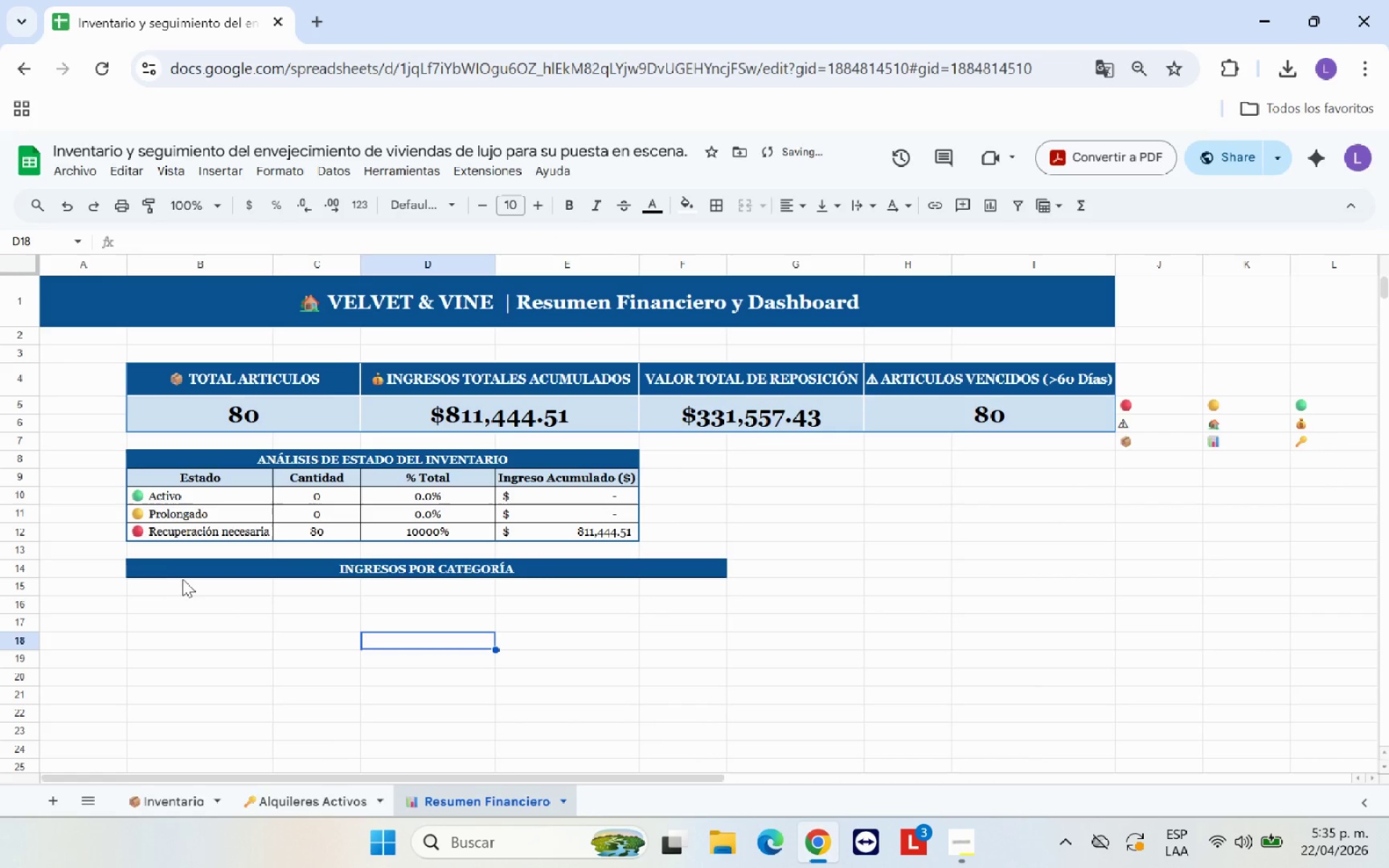 
left_click([192, 582])
 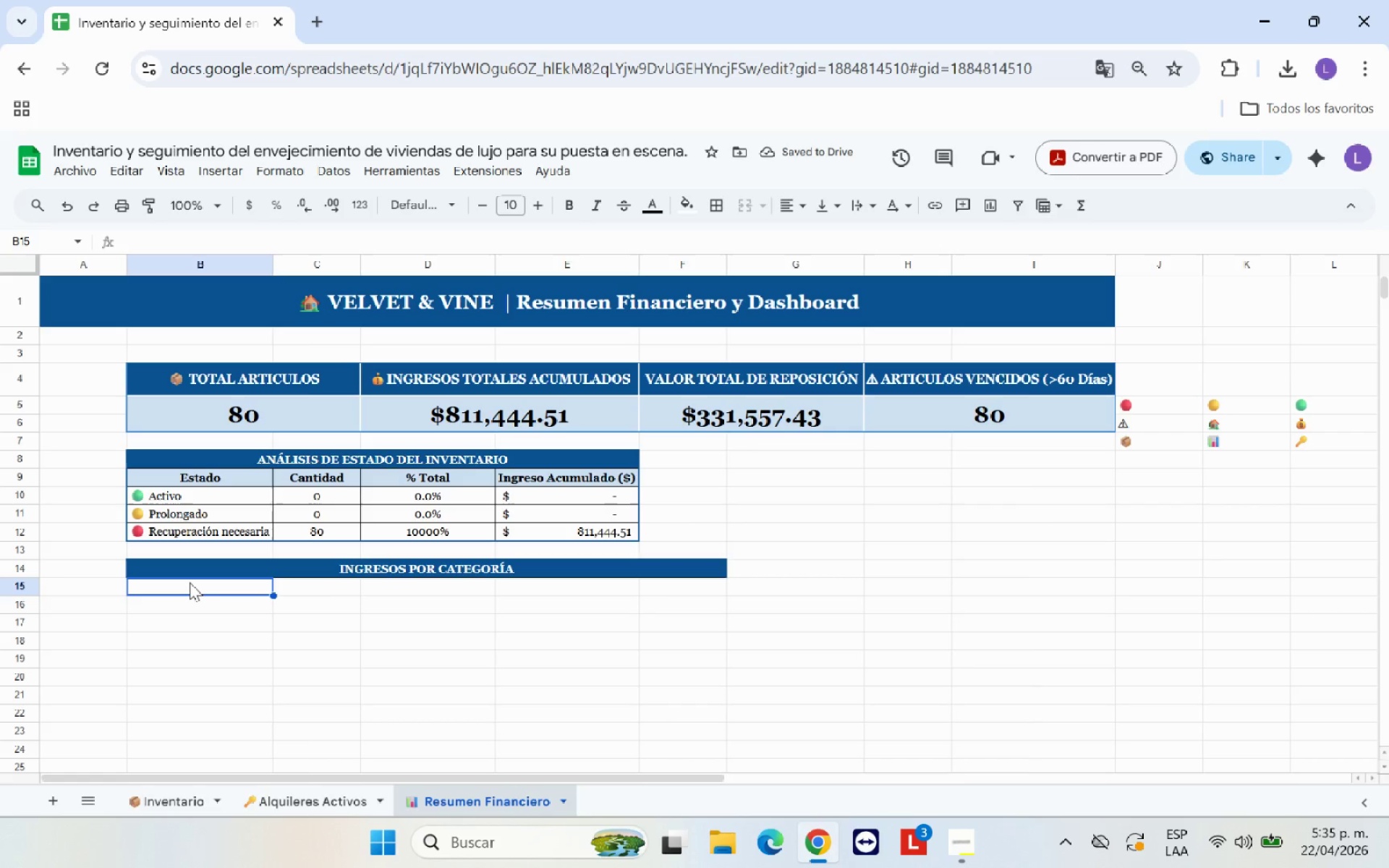 
type(Categoria )
 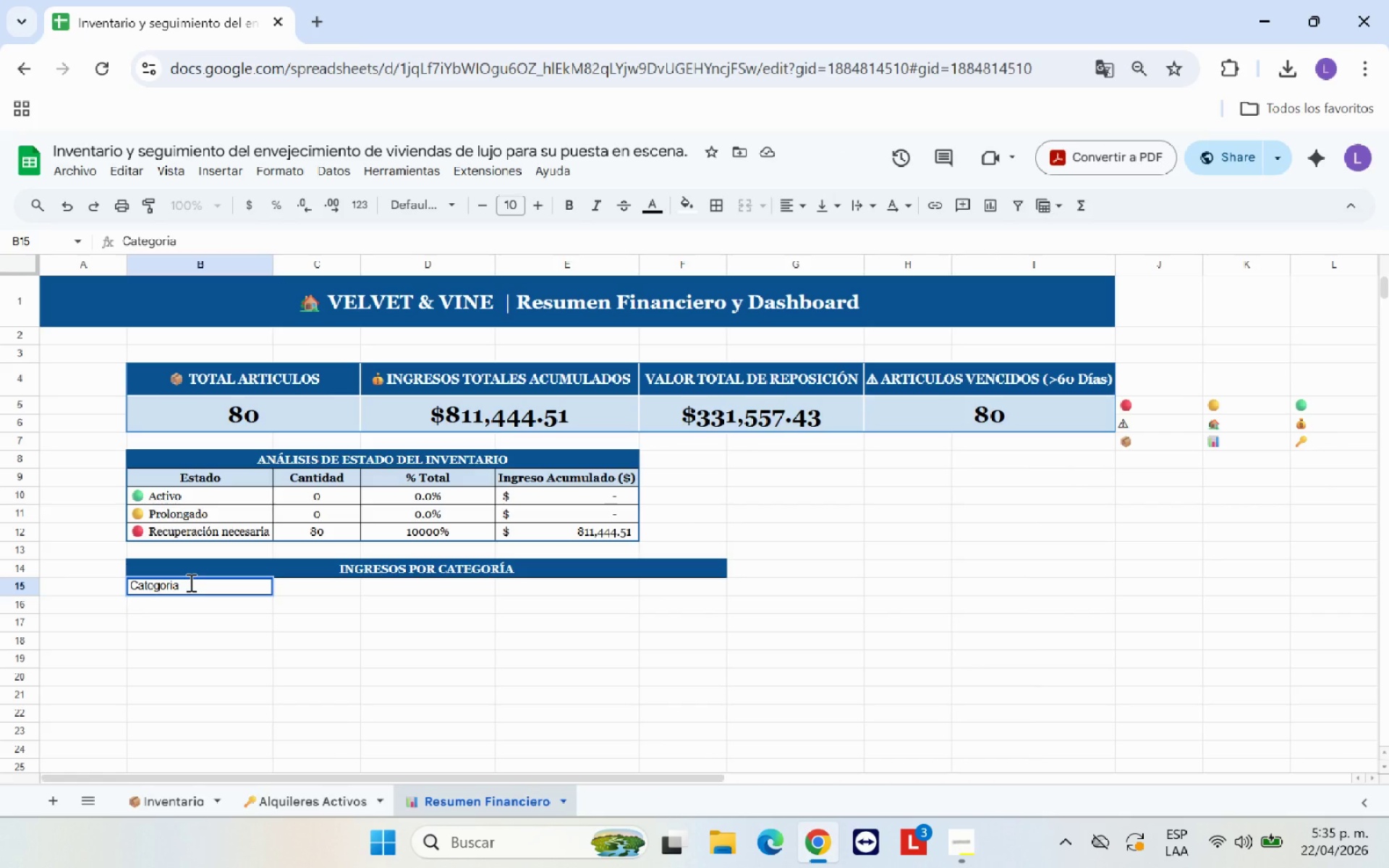 
key(ArrowRight)
 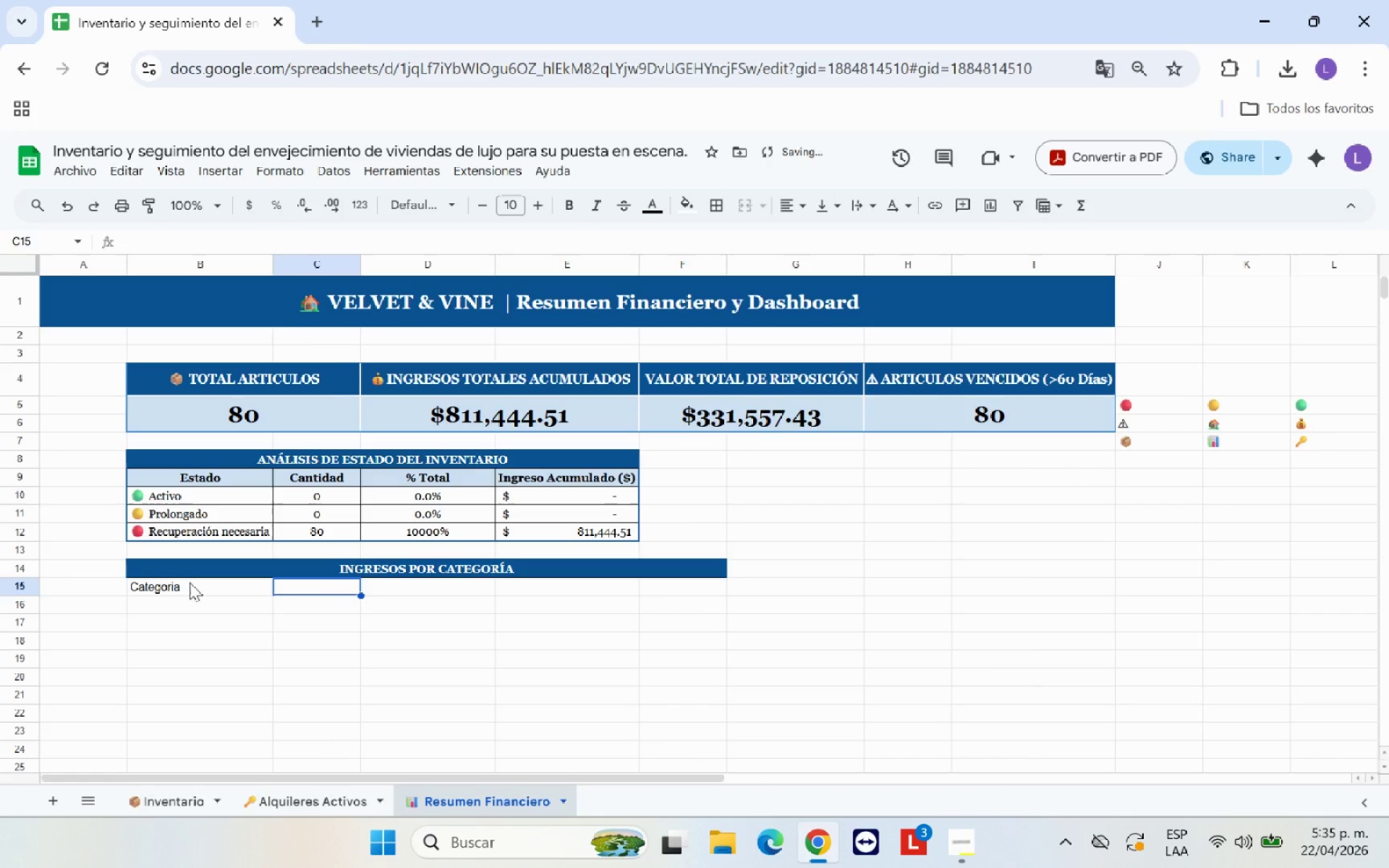 
type(Articulos[PageDown])
 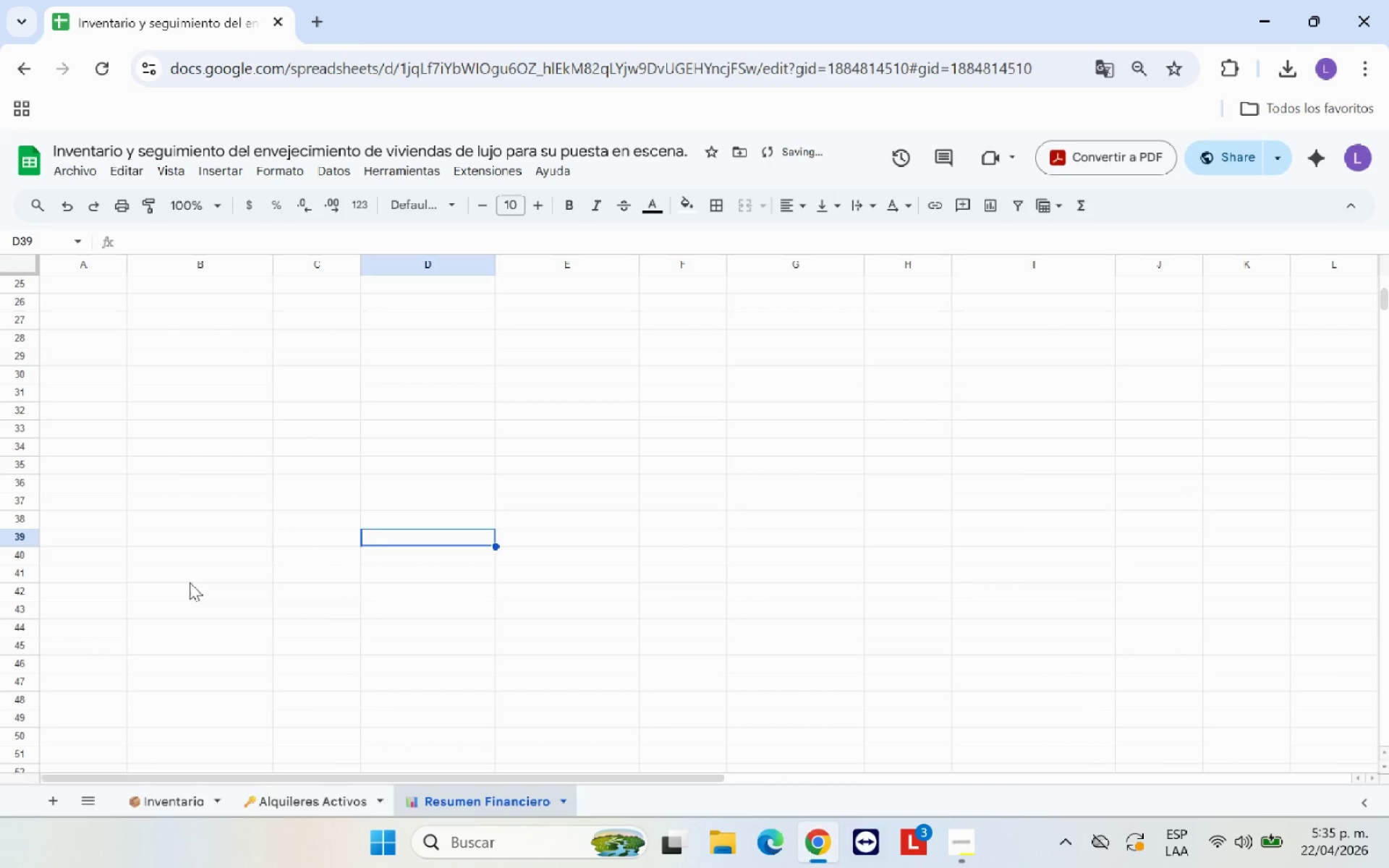 
key(ArrowRight)
 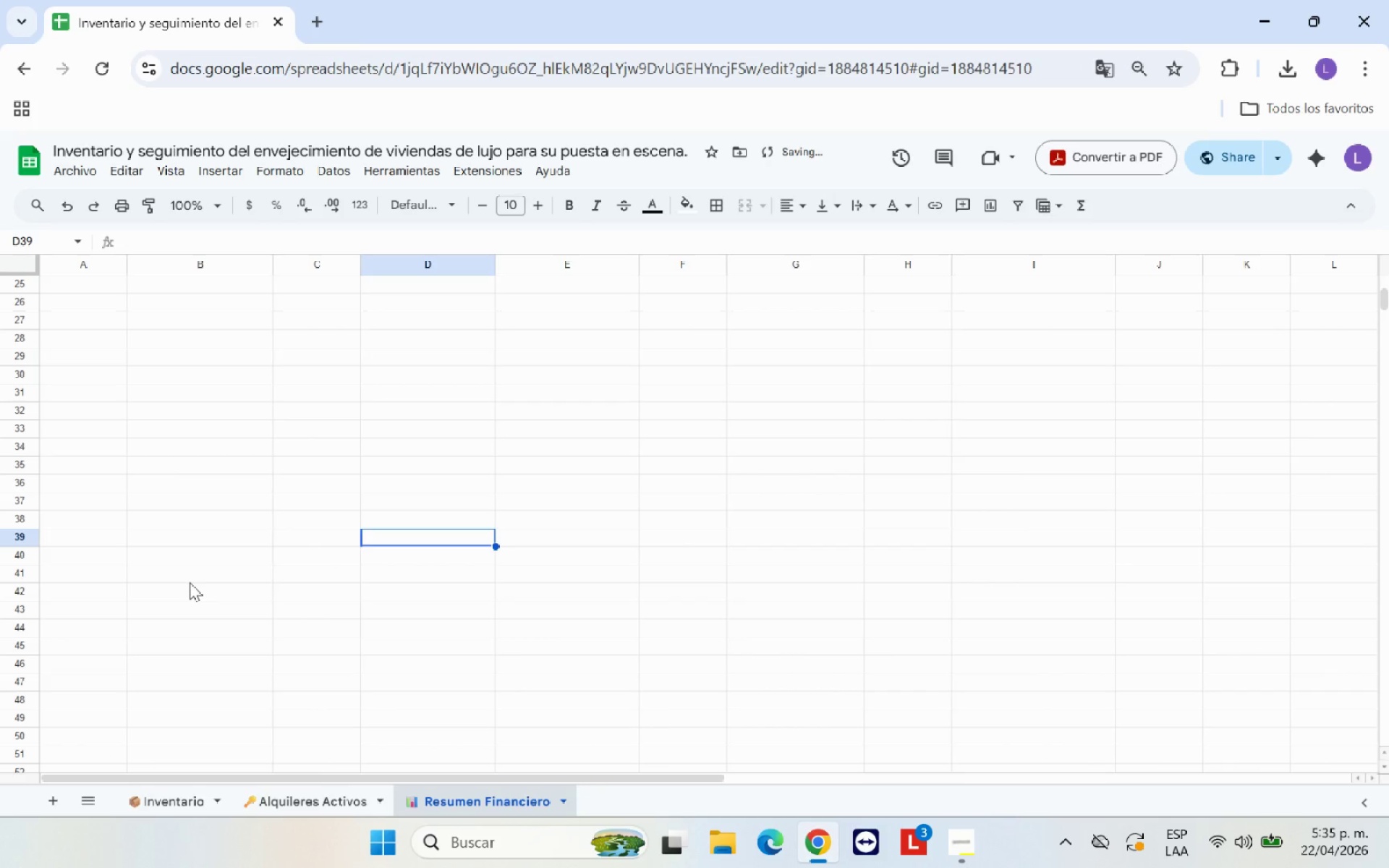 
scroll: coordinate [192, 582], scroll_direction: up, amount: 5.0
 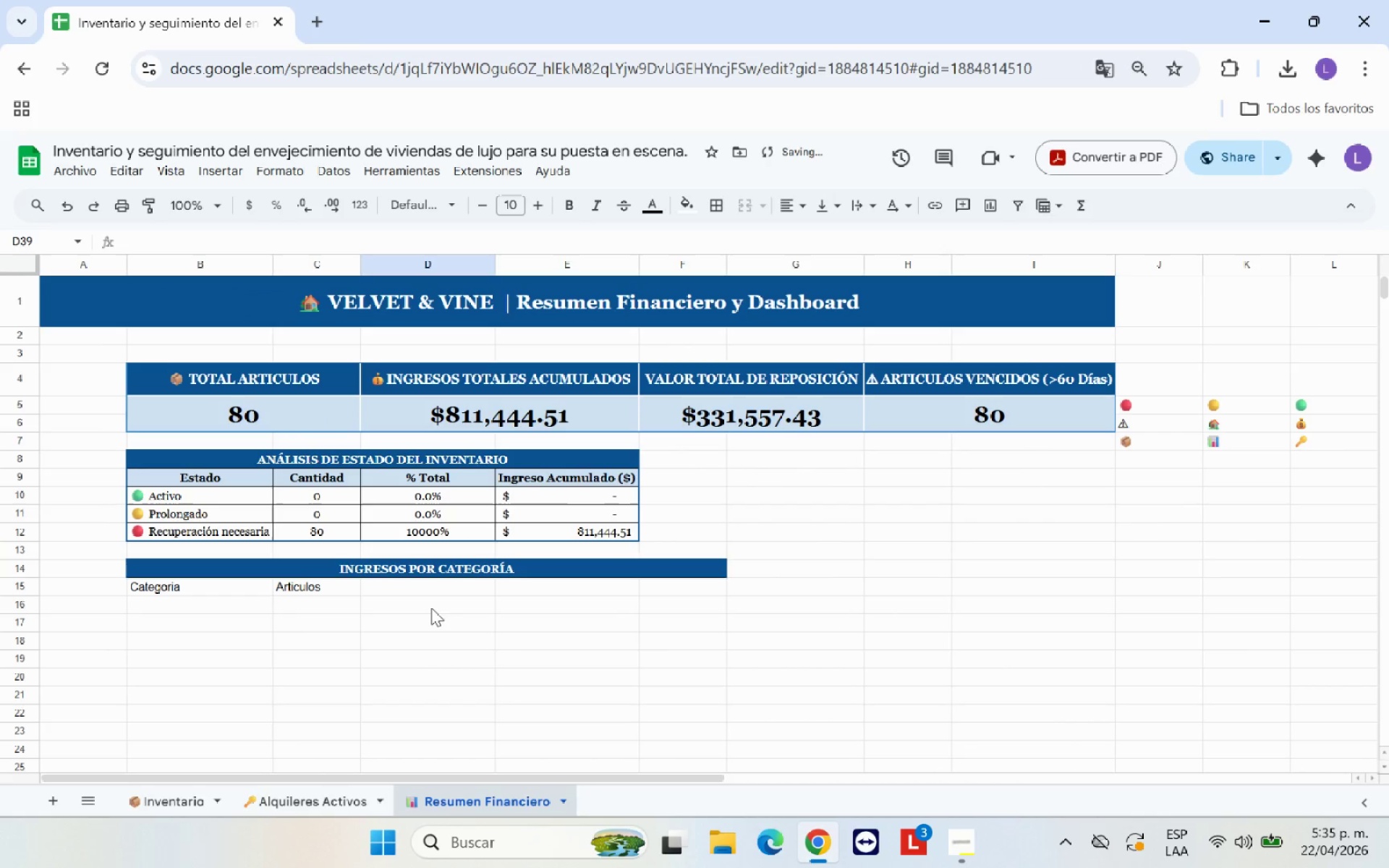 
left_click([440, 592])
 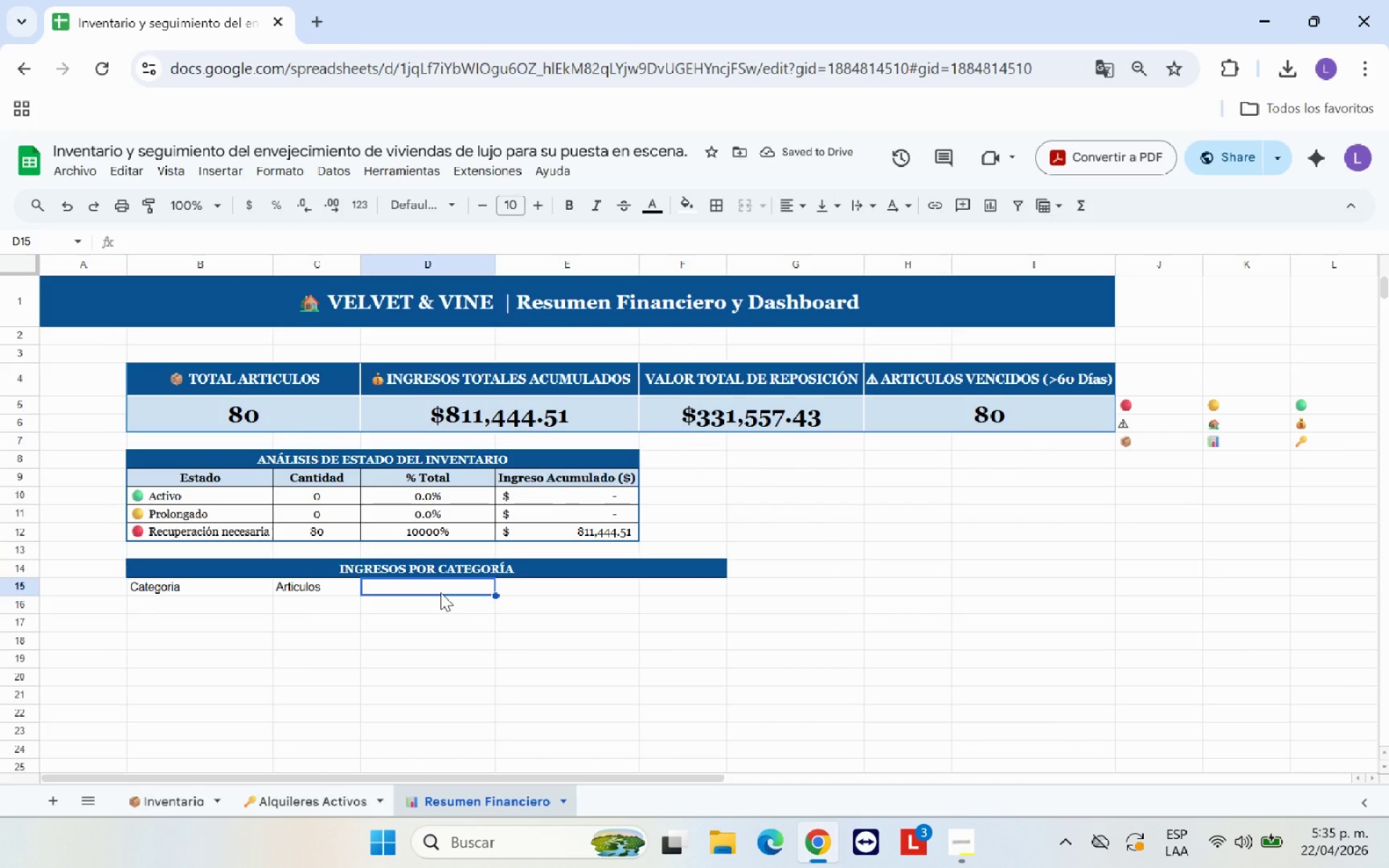 
type(Precio Compra Total *$()
 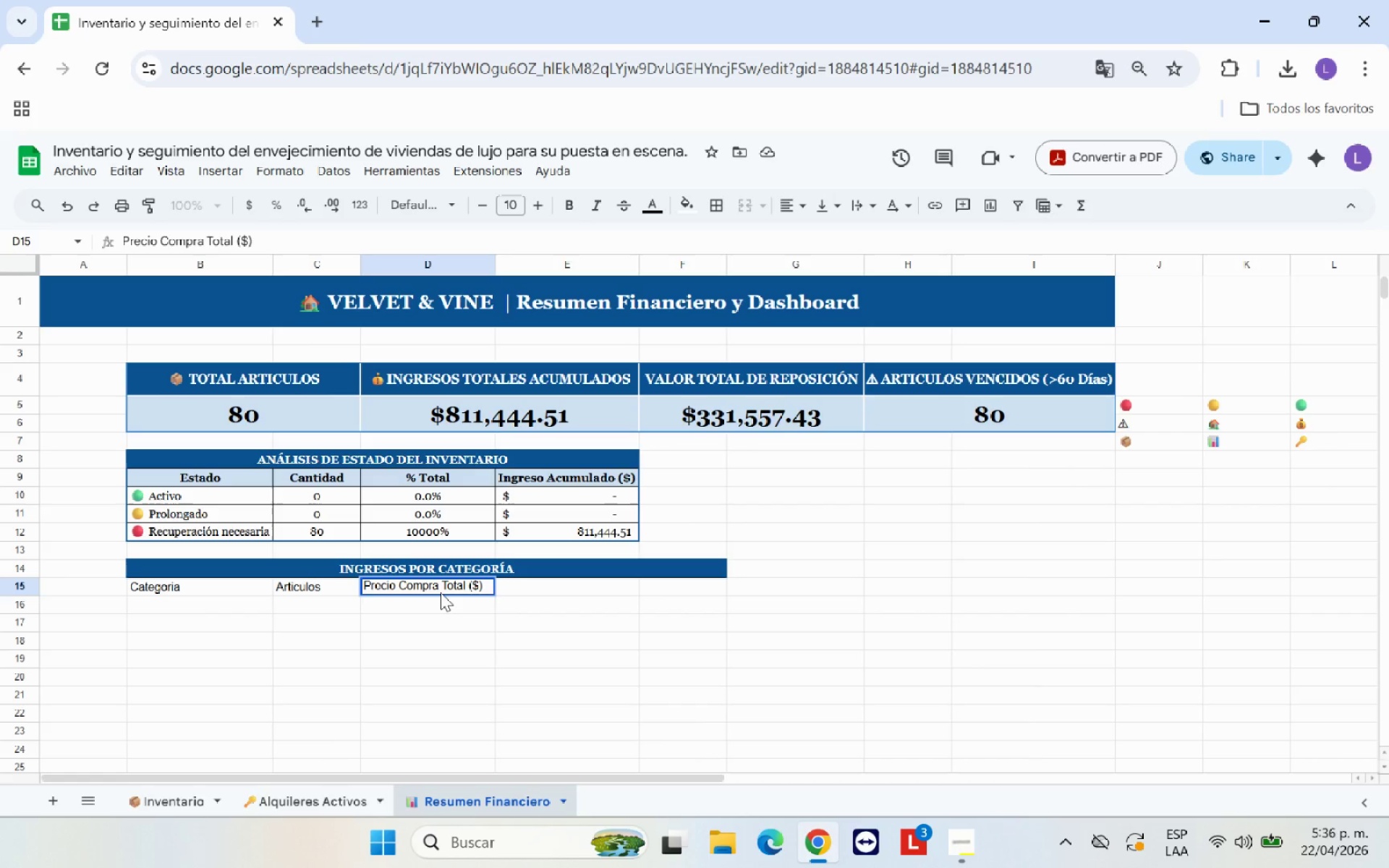 
key(ArrowRight)
 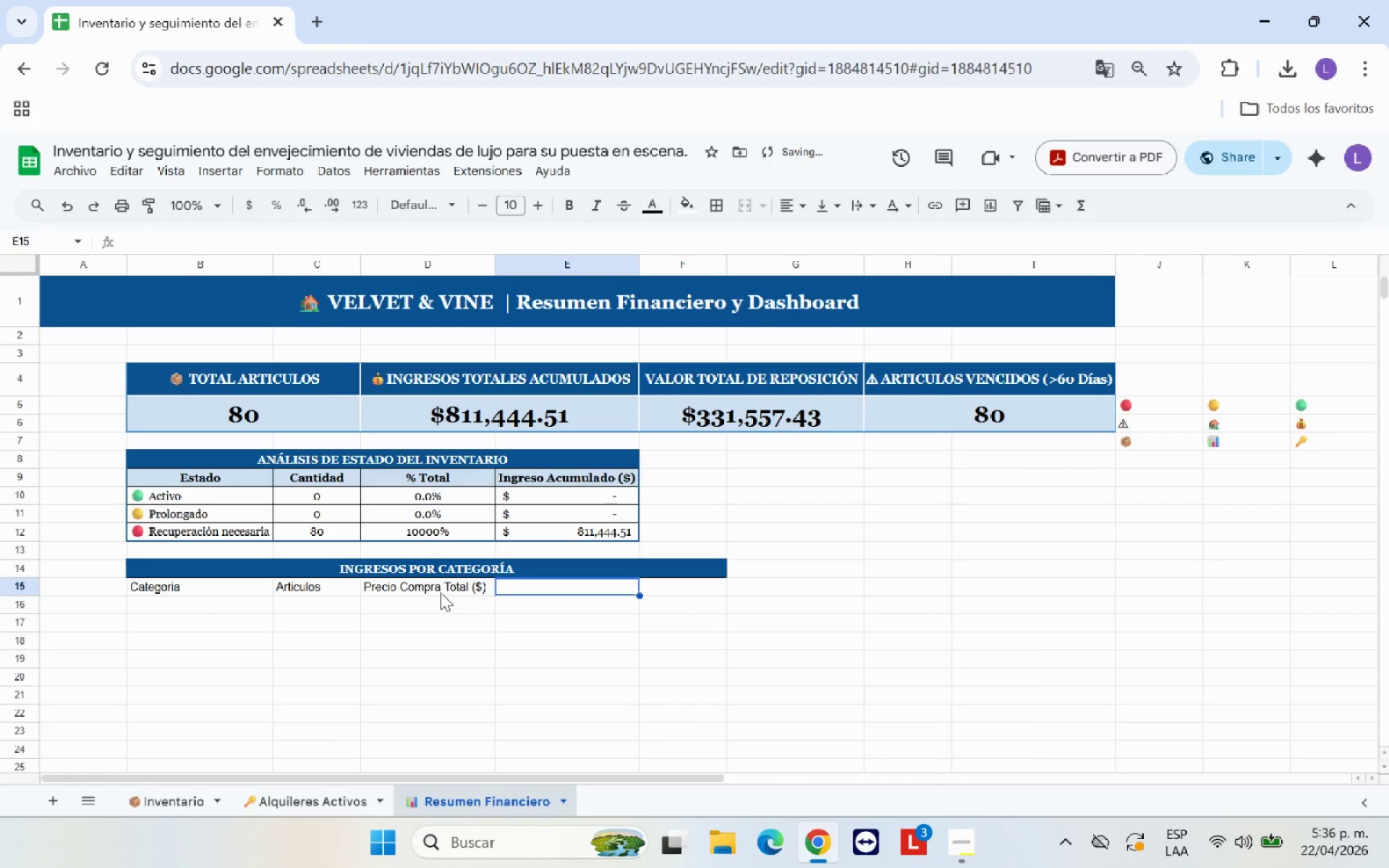 
type(Ingreso C)
key(Backspace)
type(Acumulado *$()
 